 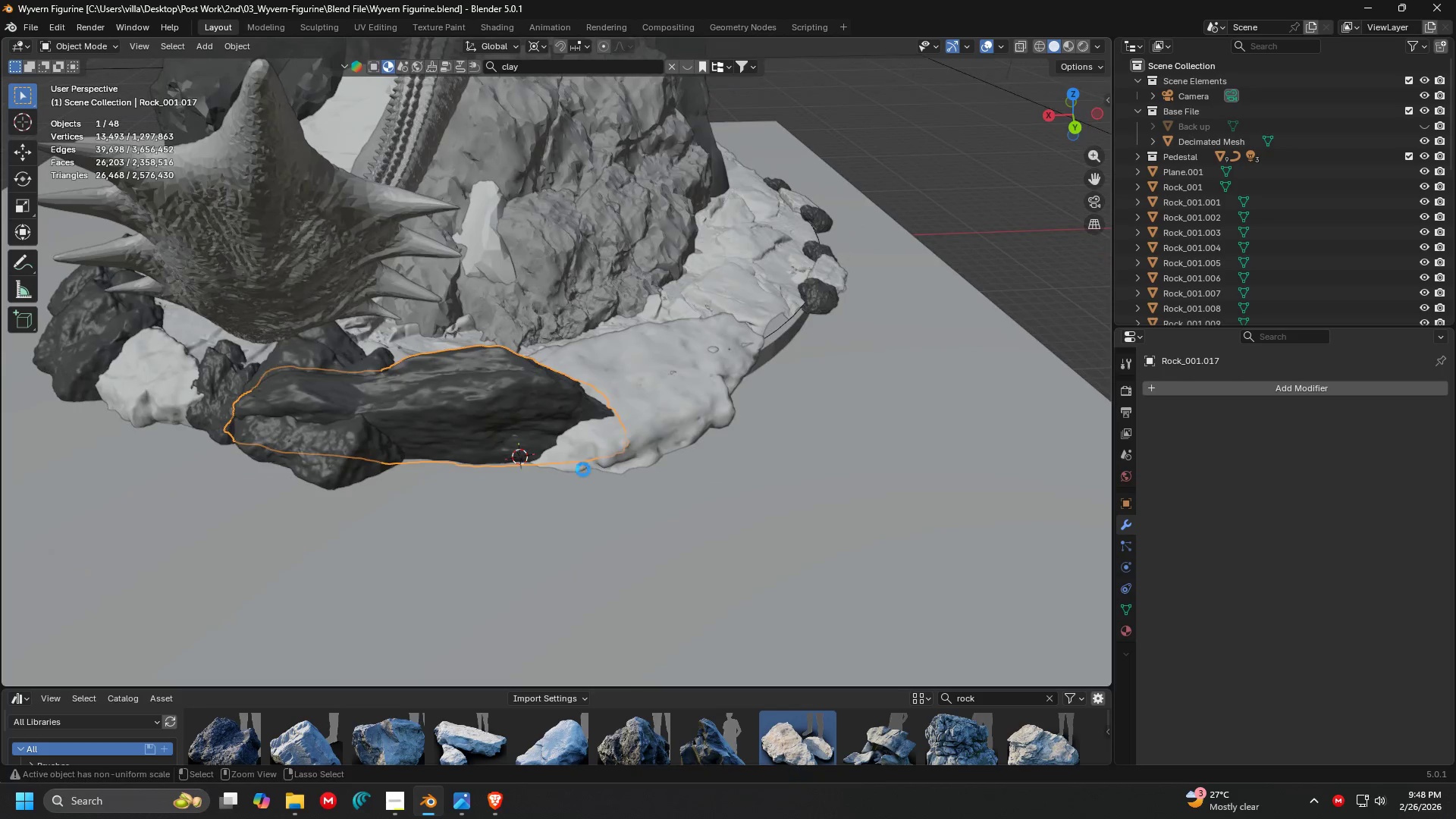 
key(Control+S)
 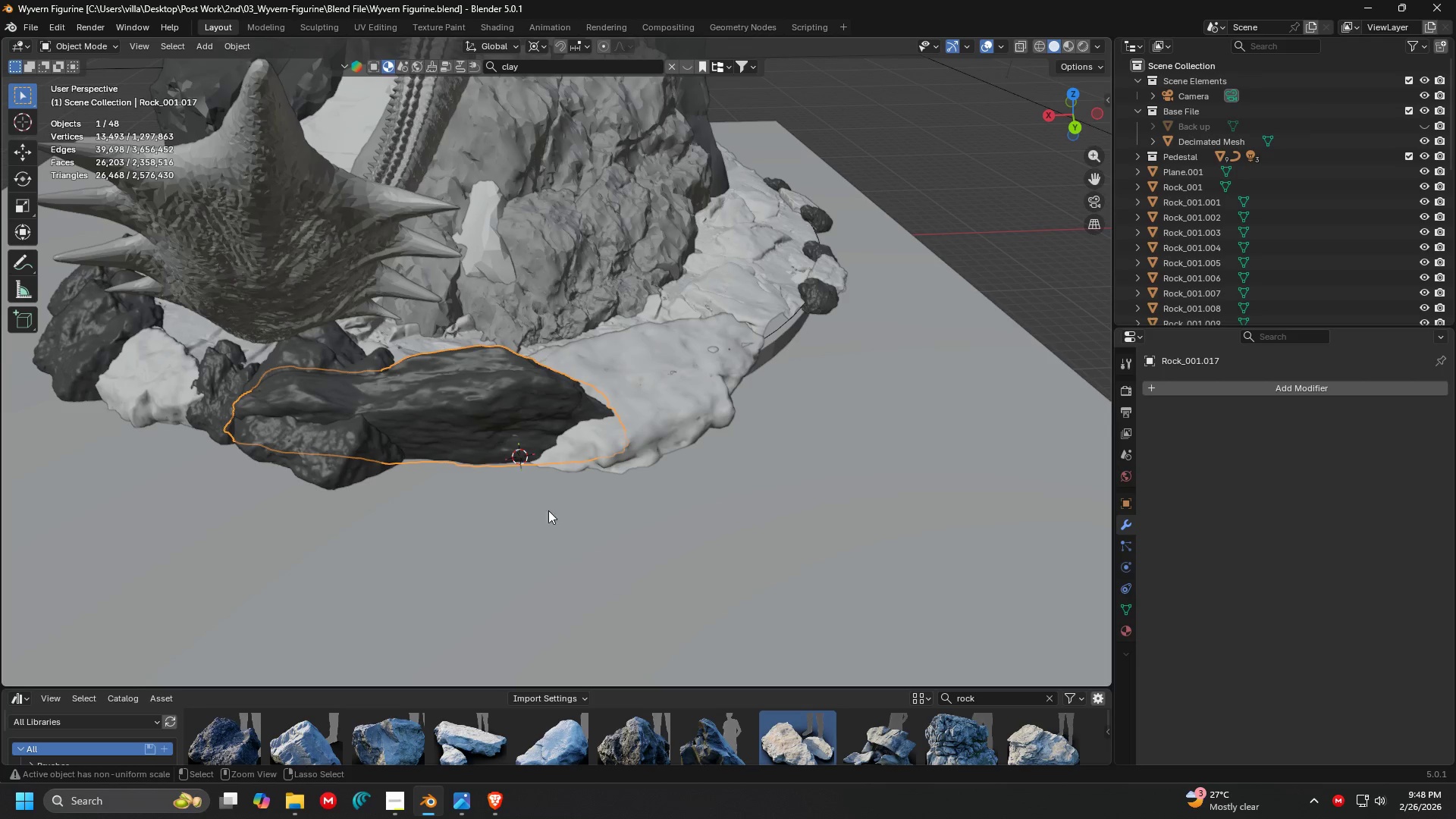 
hold_key(key=Z, duration=0.38)
 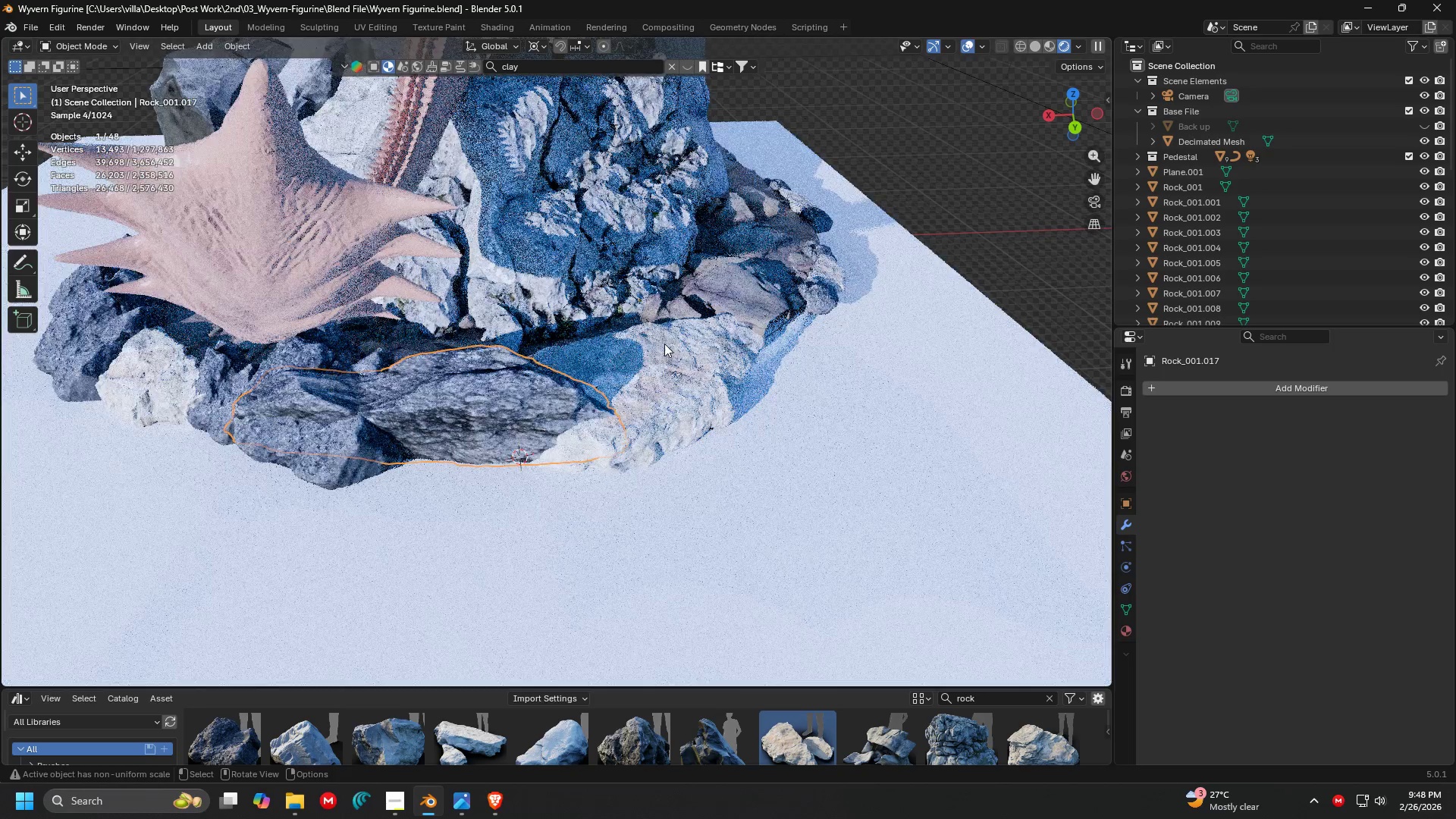 
wait(6.19)
 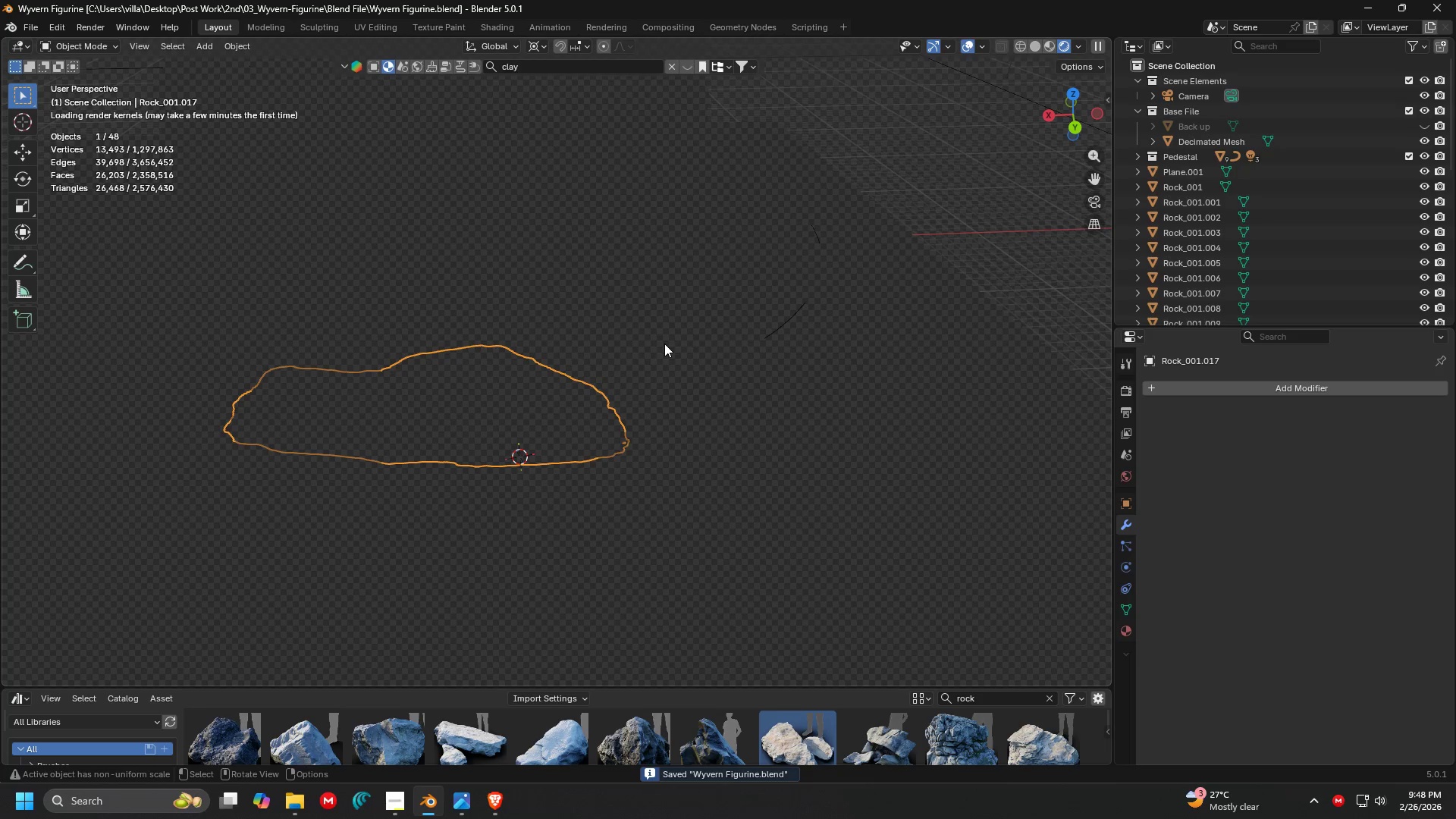 
scroll: coordinate [664, 344], scroll_direction: down, amount: 1.0
 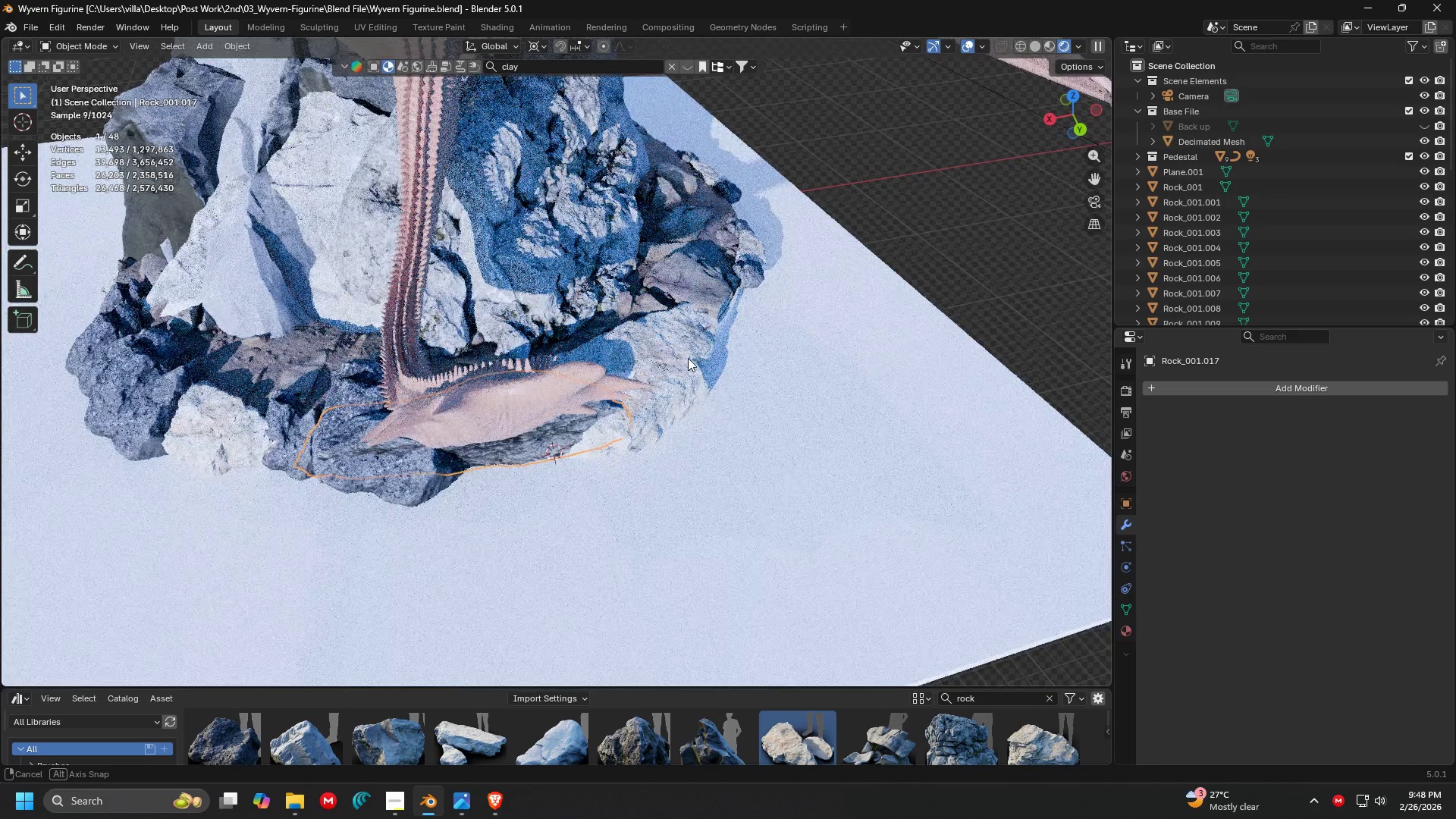 
wait(16.75)
 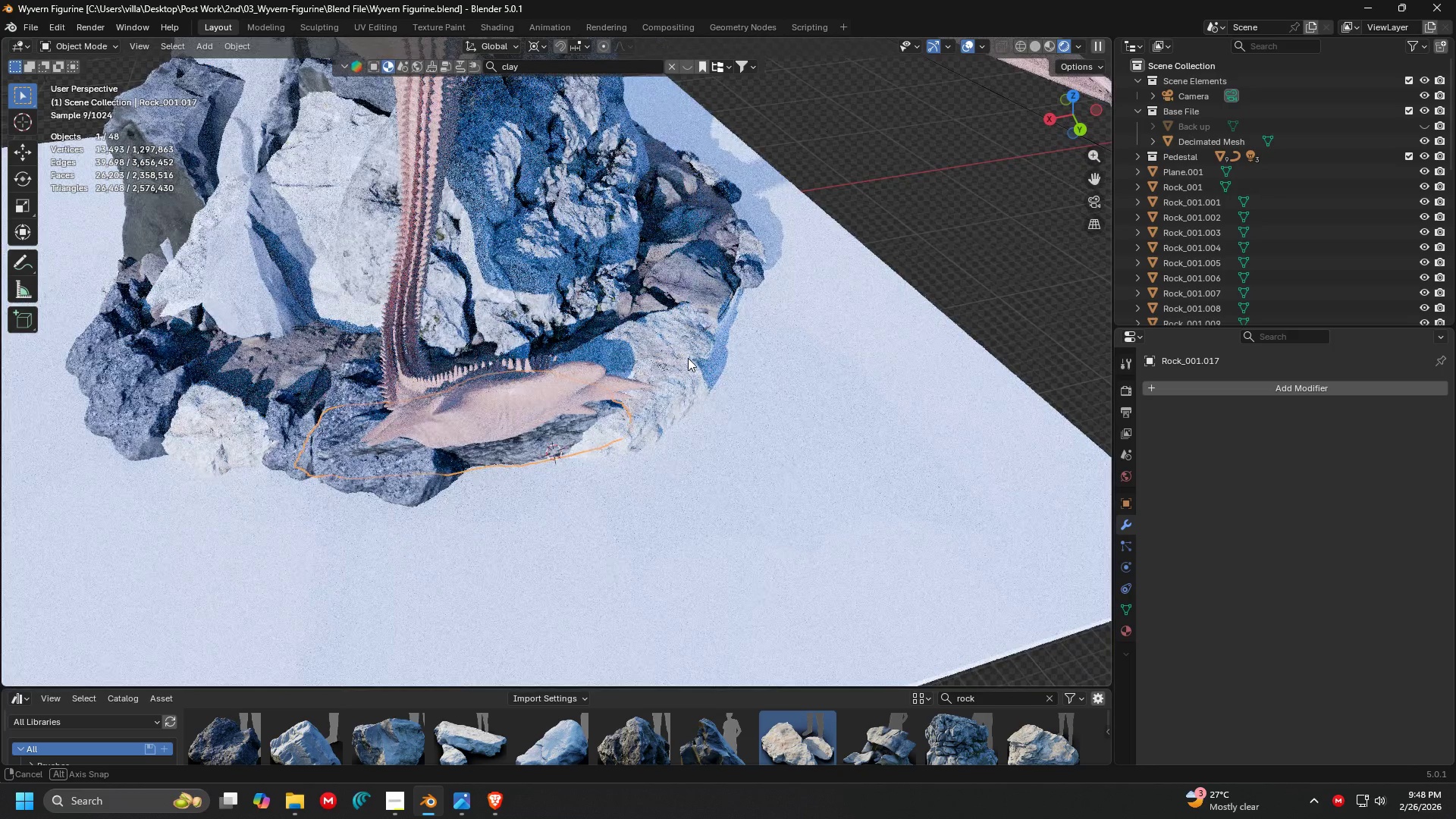 
scroll: coordinate [658, 350], scroll_direction: up, amount: 1.0
 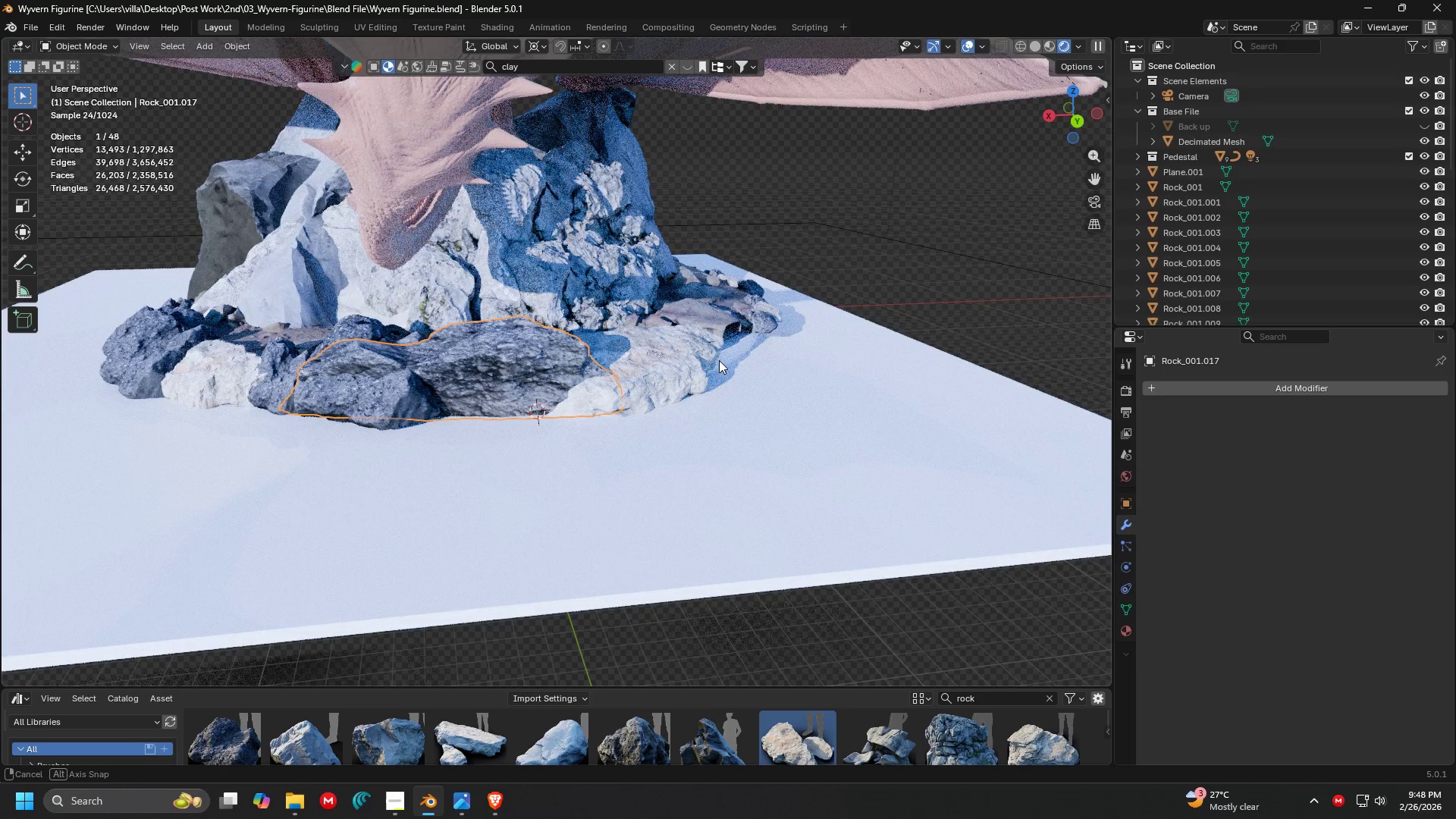 
wait(11.96)
 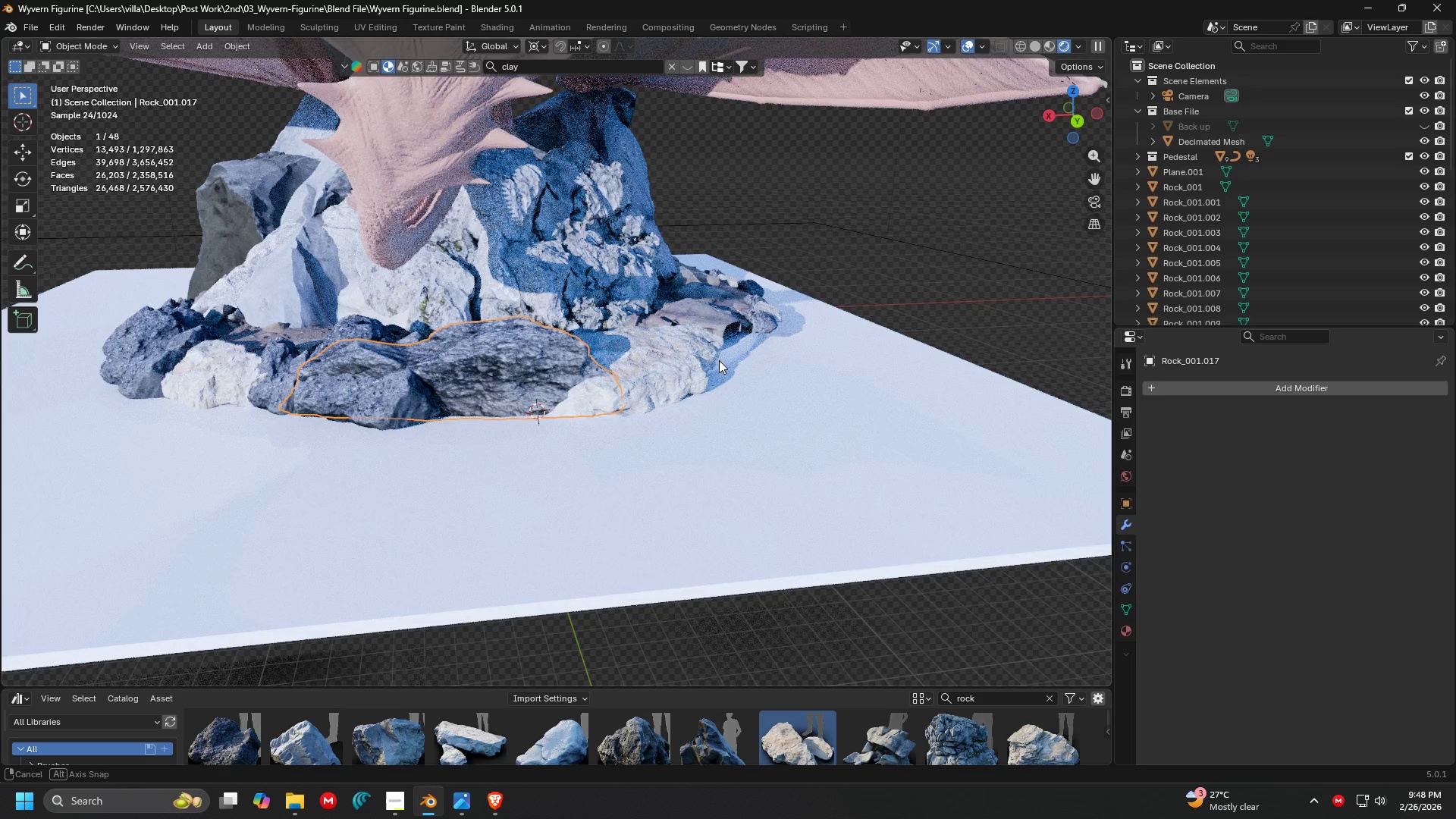 
scroll: coordinate [673, 359], scroll_direction: up, amount: 3.0
 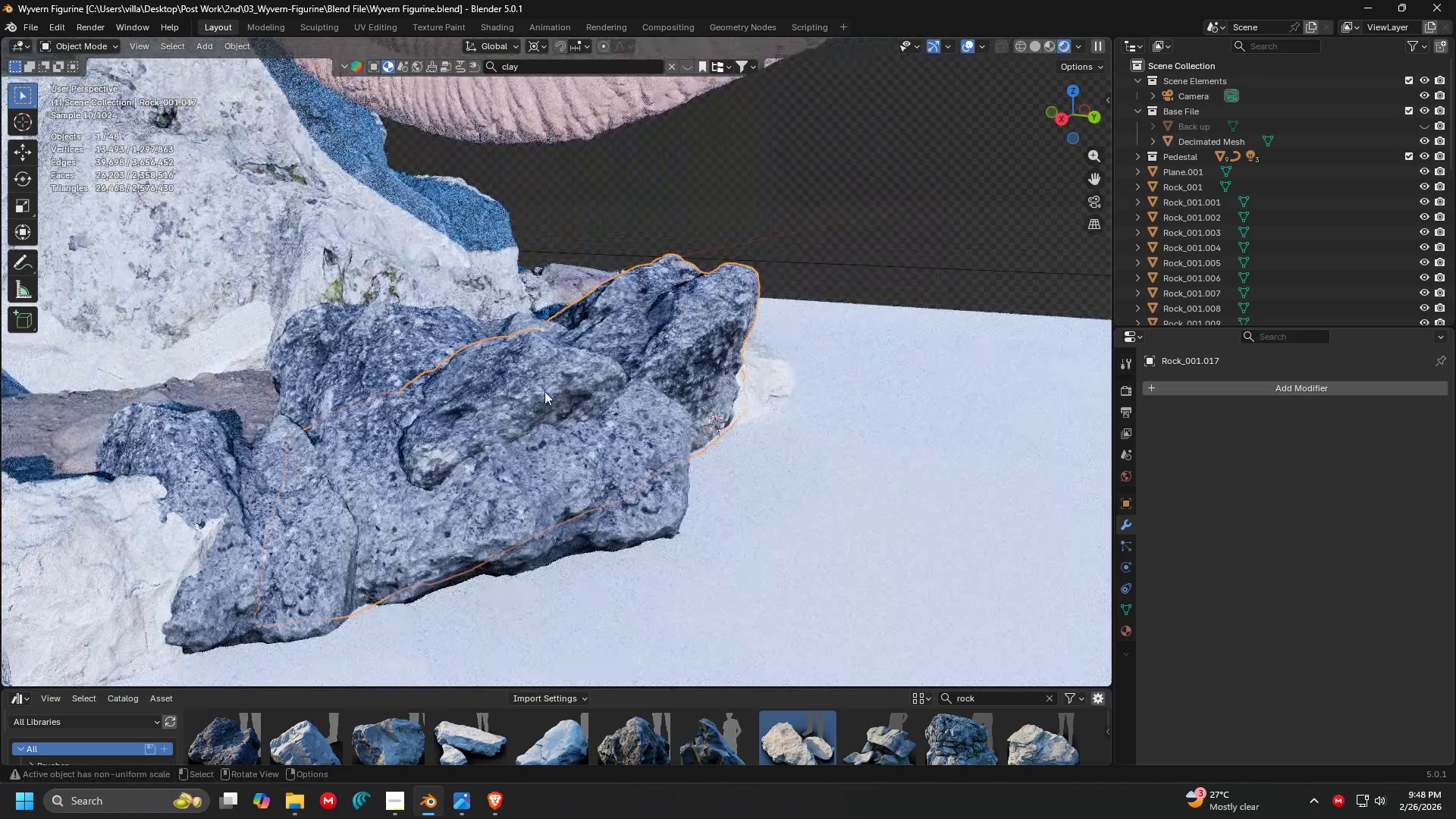 
scroll: coordinate [544, 391], scroll_direction: down, amount: 3.0
 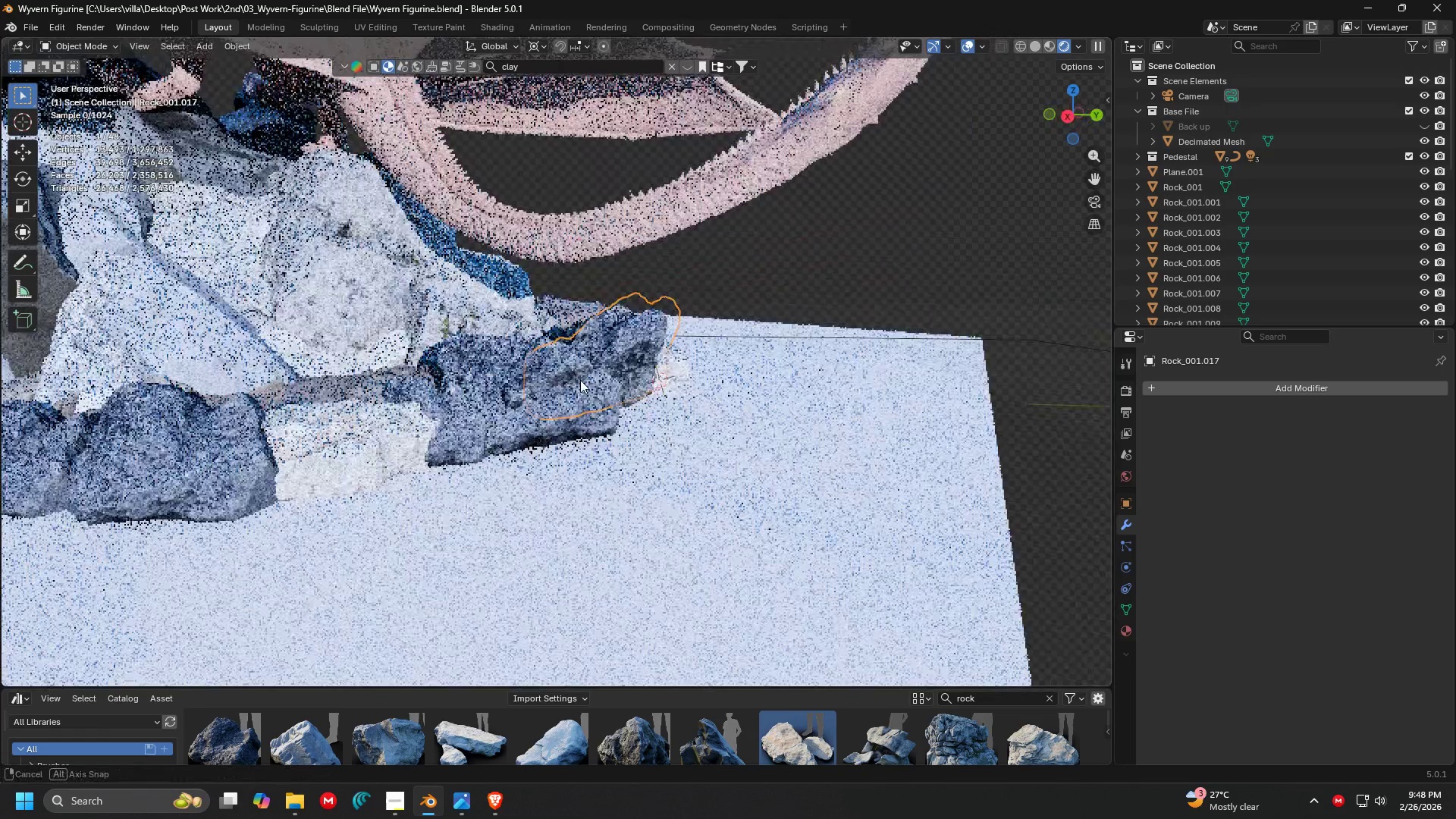 
key(Shift+ShiftLeft)
 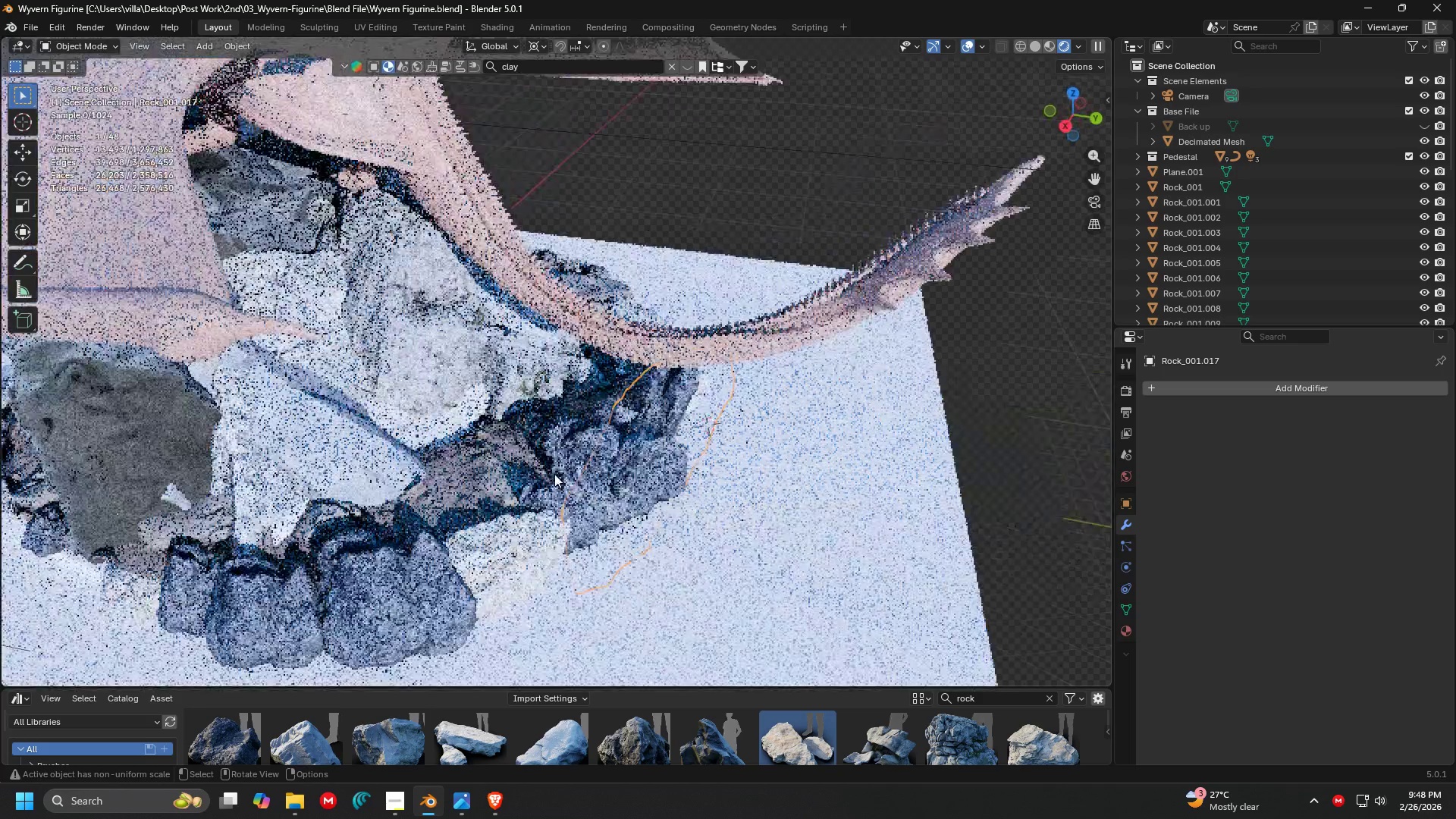 
key(Shift+ShiftLeft)
 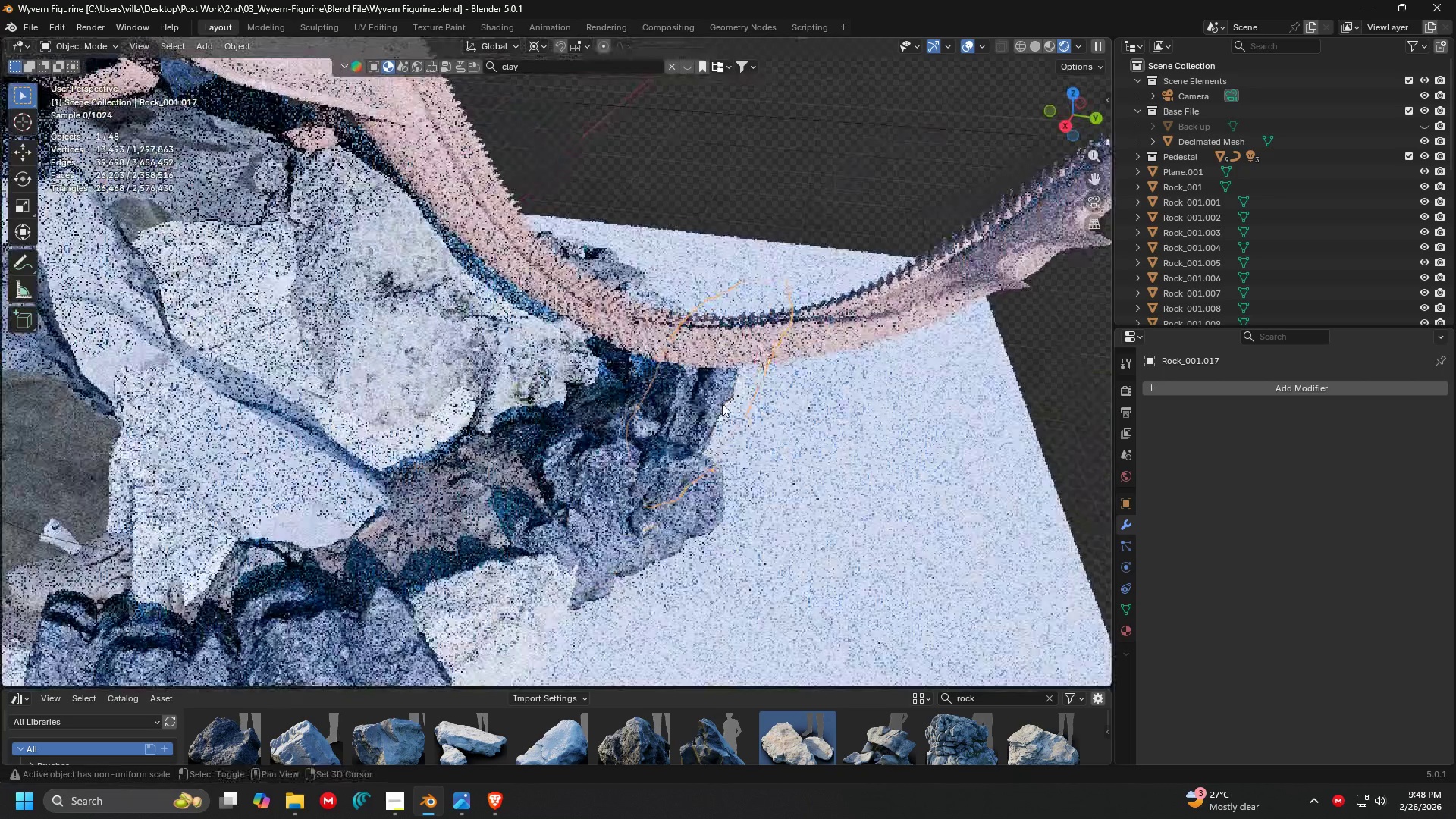 
scroll: coordinate [554, 474], scroll_direction: up, amount: 1.0
 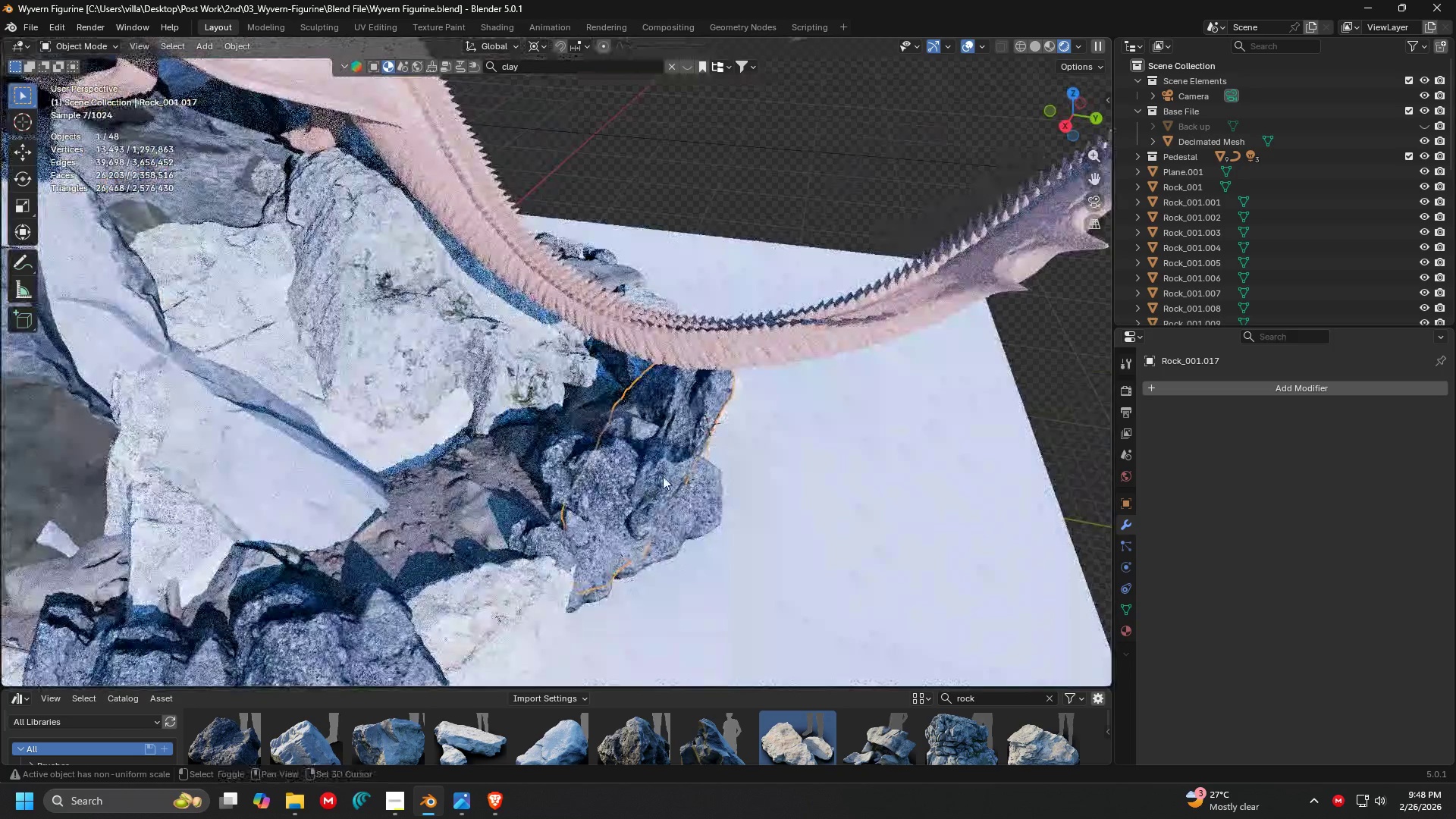 
scroll: coordinate [698, 406], scroll_direction: down, amount: 5.0
 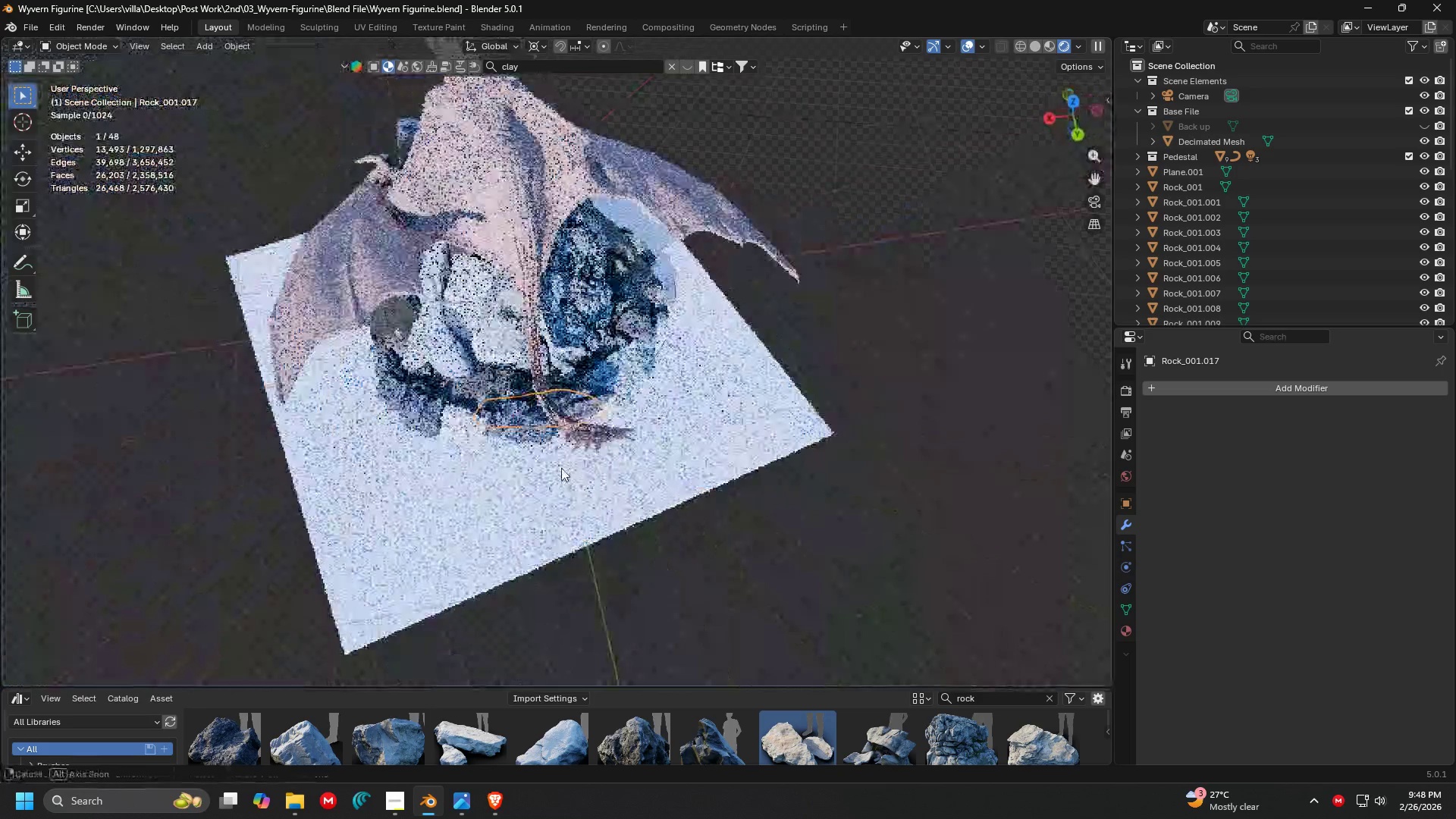 
scroll: coordinate [560, 460], scroll_direction: up, amount: 5.0
 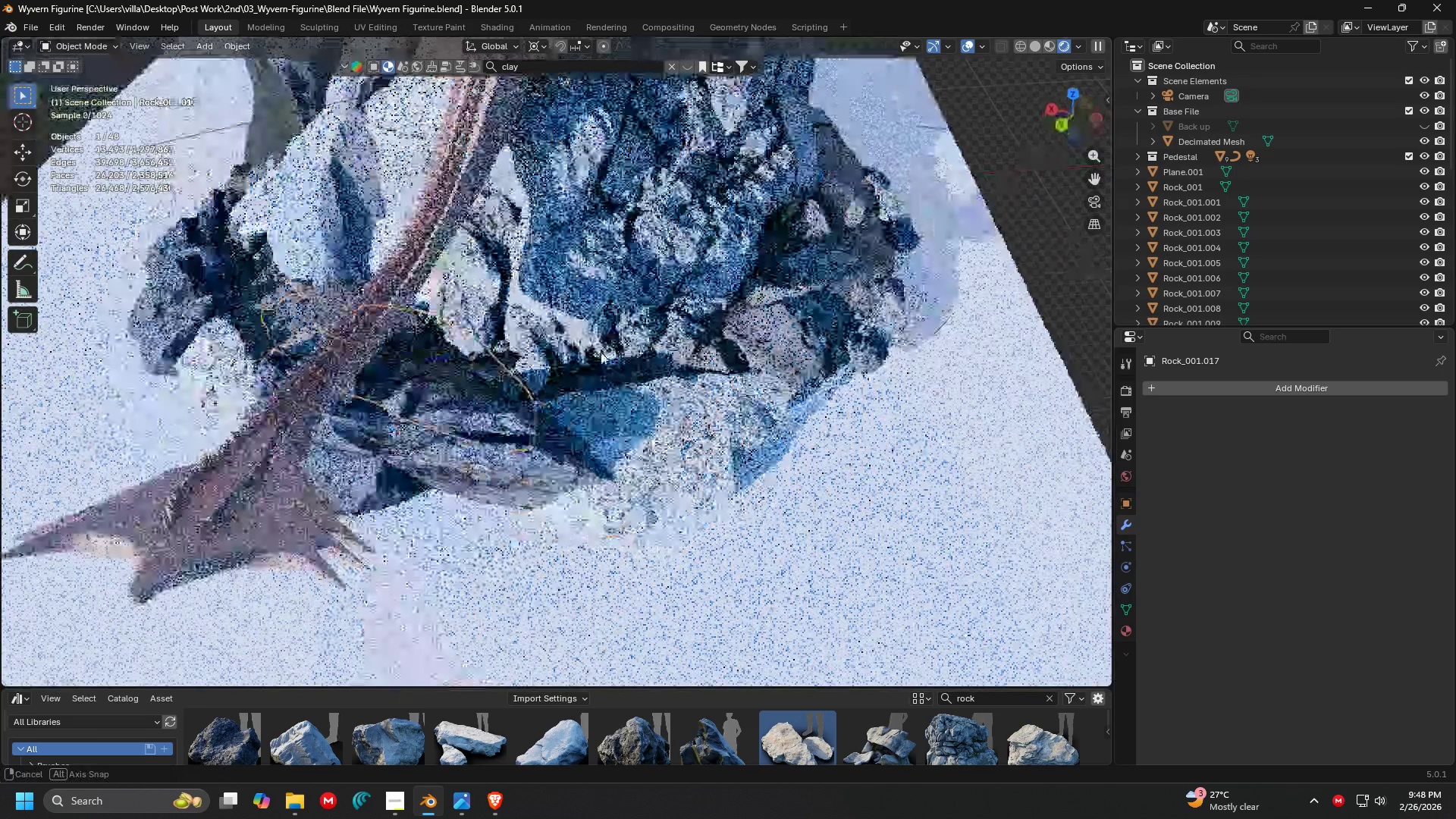 
key(Shift+ShiftLeft)
 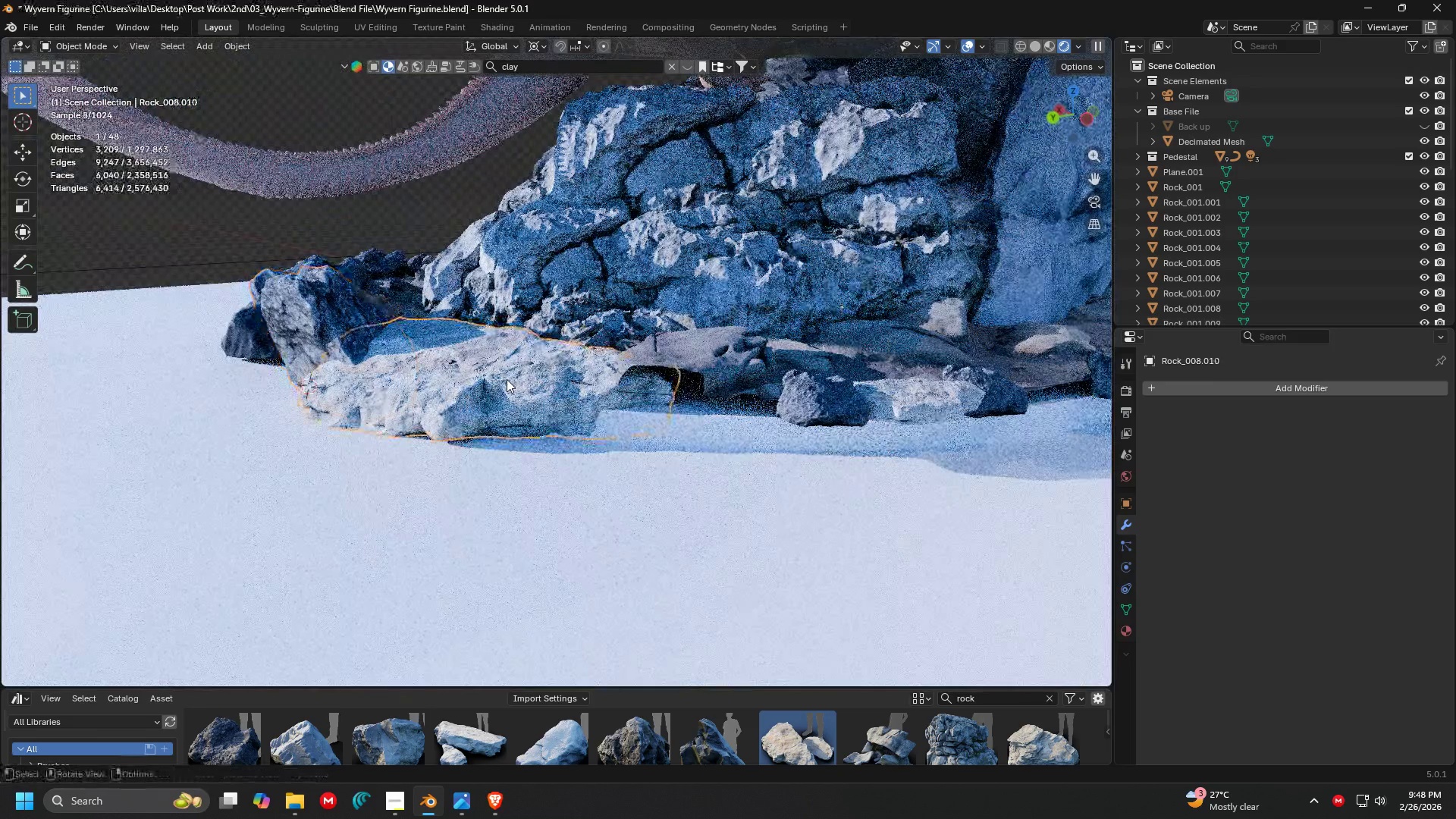 
scroll: coordinate [562, 322], scroll_direction: up, amount: 1.0
 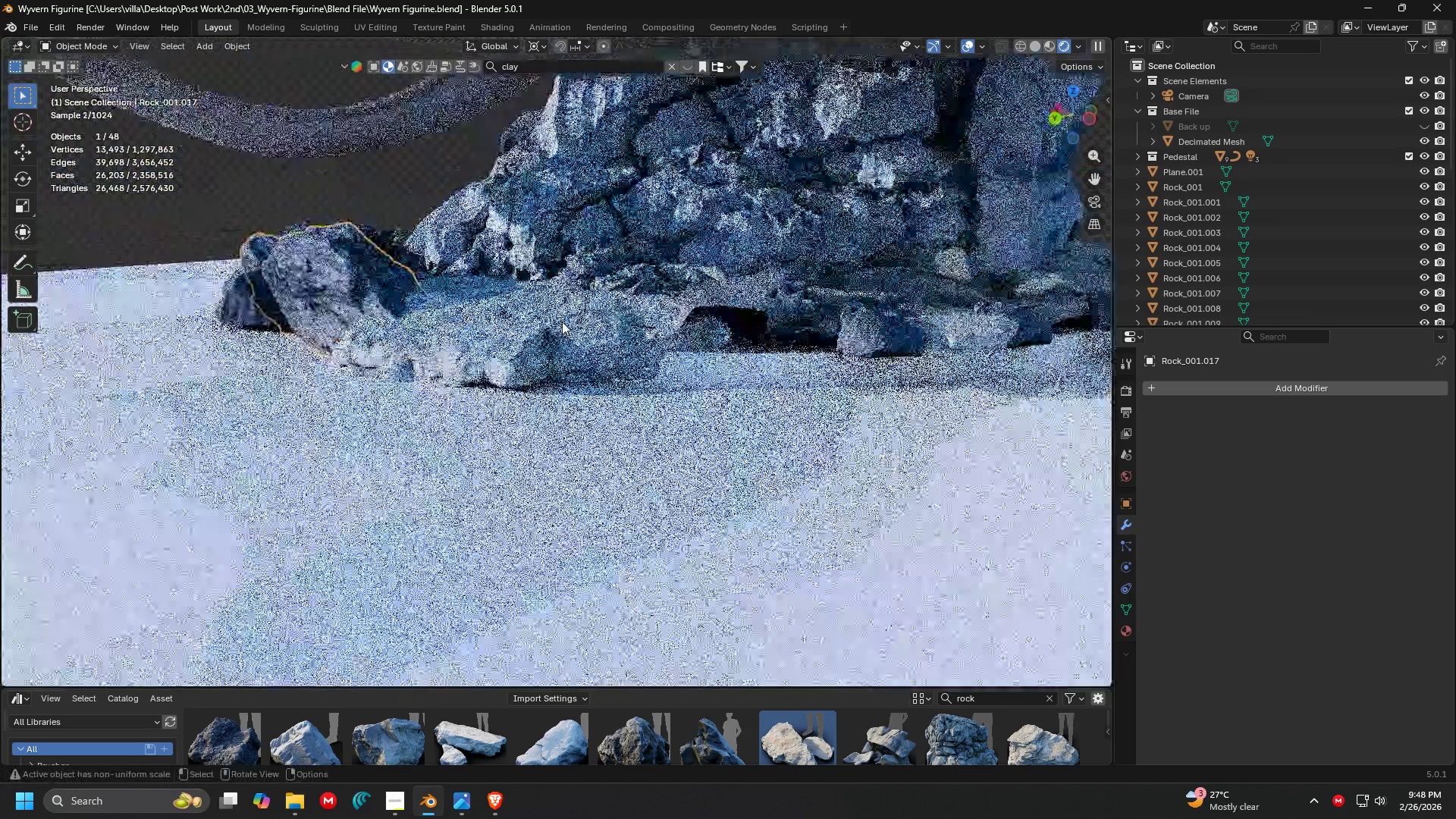 
key(Z)
 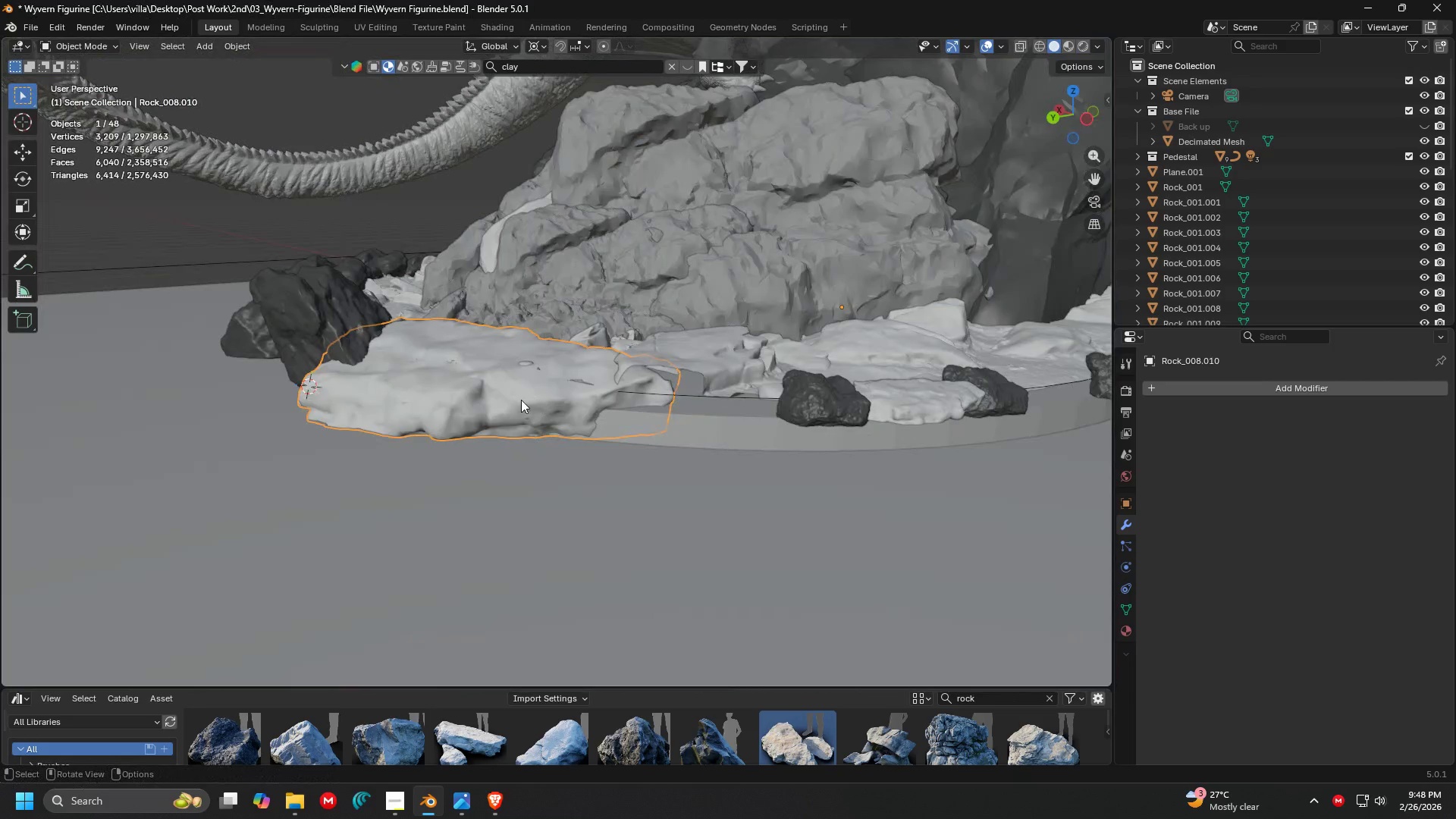 
scroll: coordinate [518, 359], scroll_direction: up, amount: 2.0
 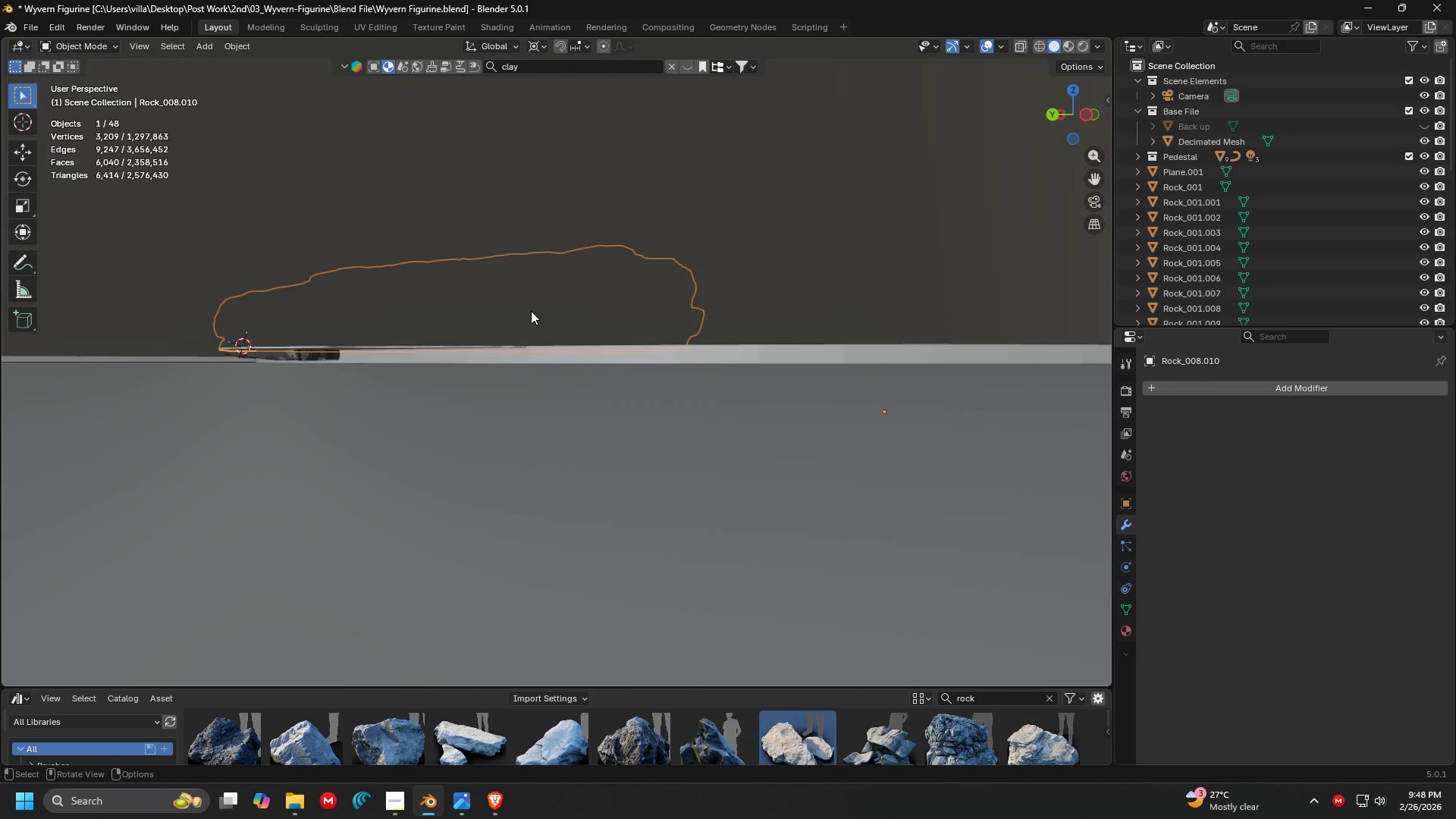 
key(Shift+ShiftLeft)
 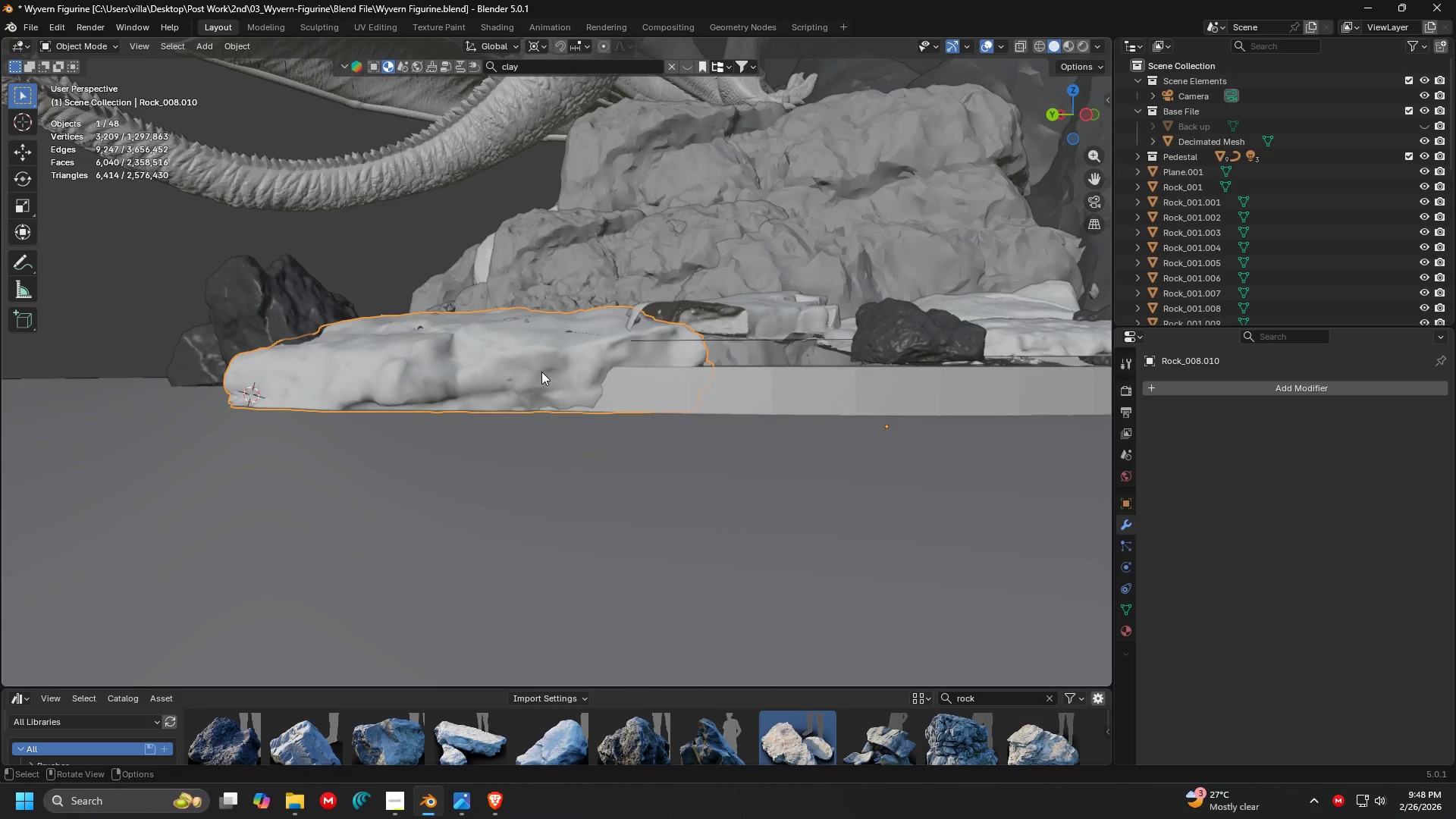 
left_click([541, 372])
 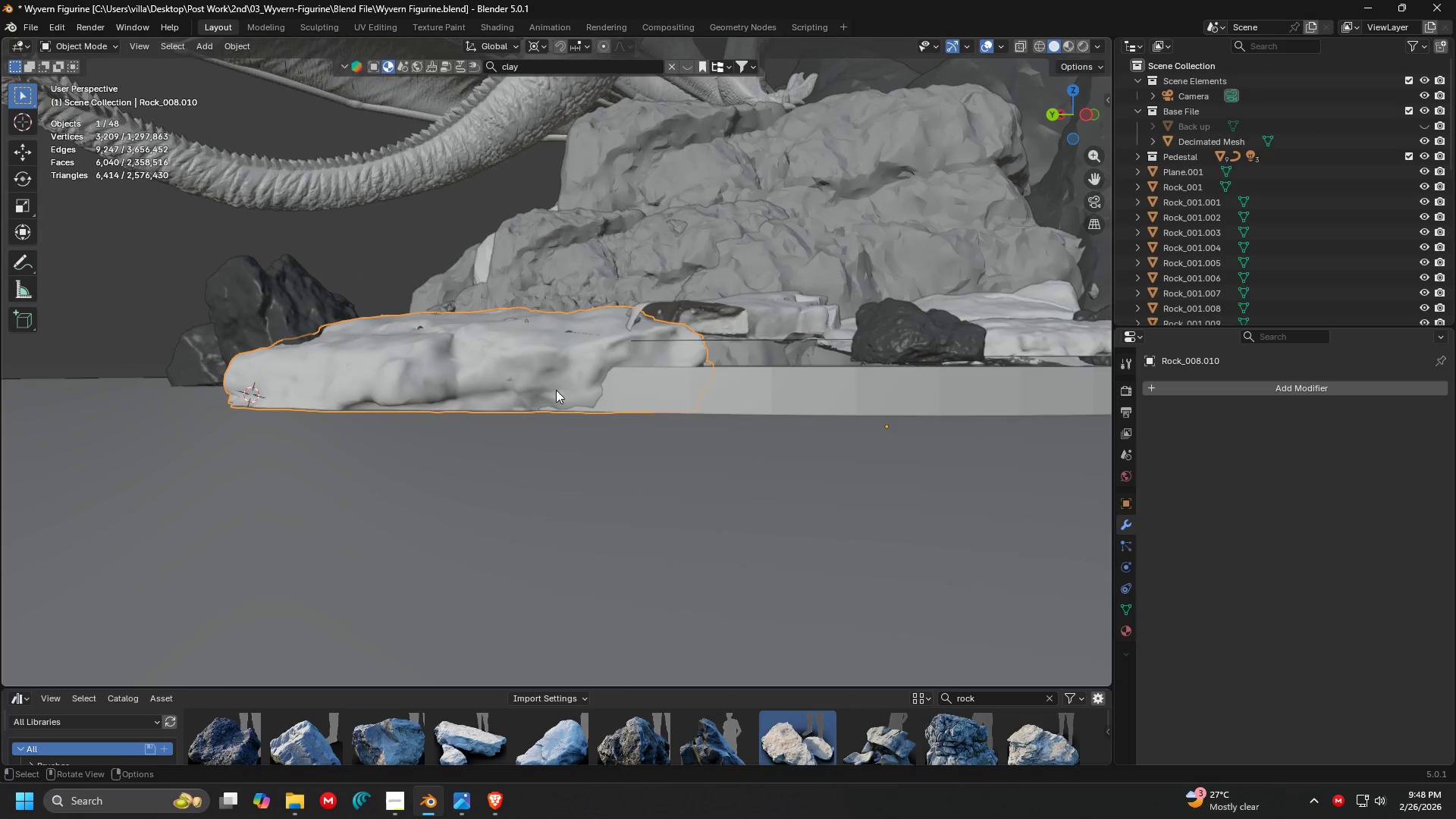 
key(G)
 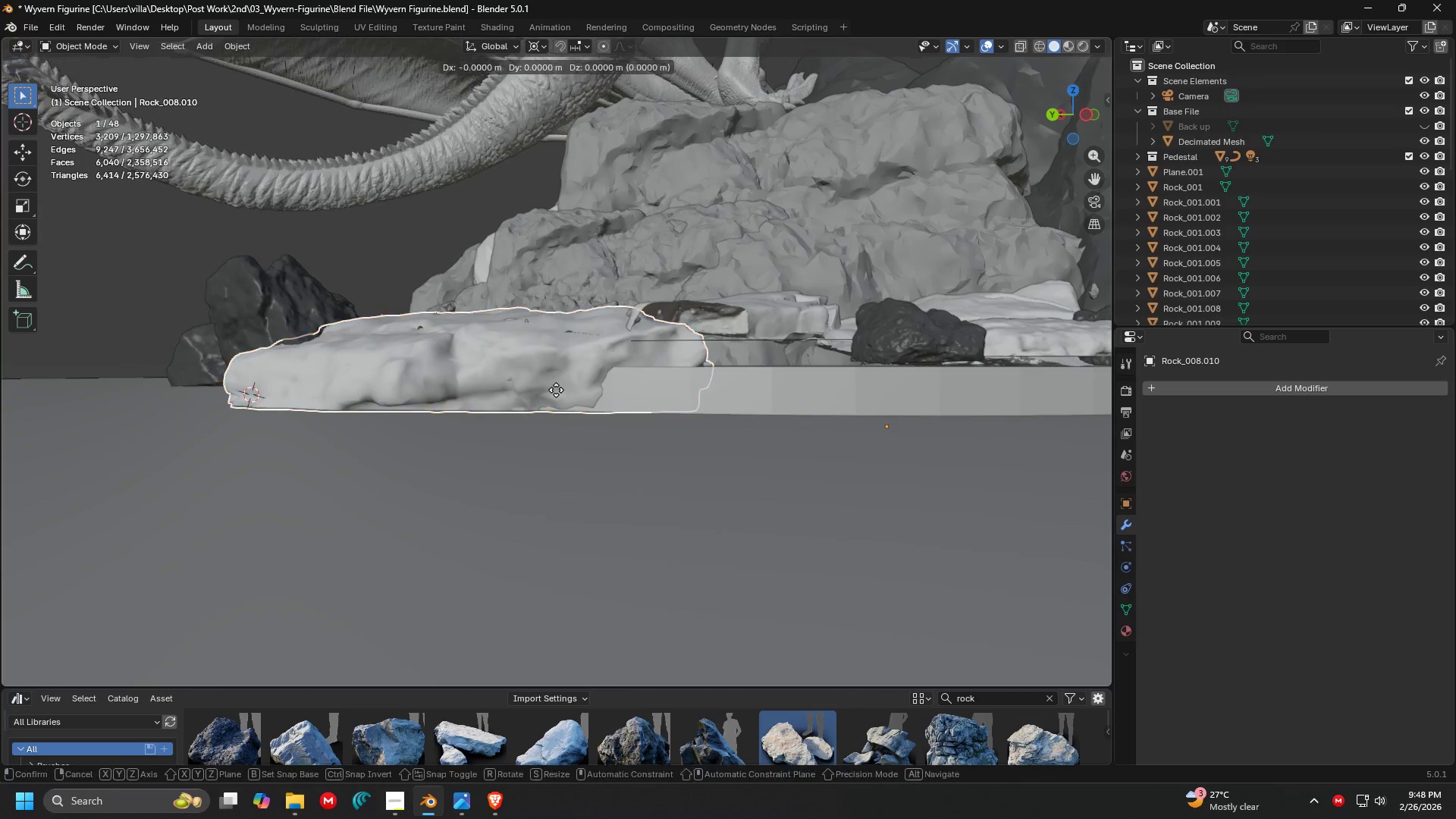 
scroll: coordinate [556, 390], scroll_direction: up, amount: 1.0
 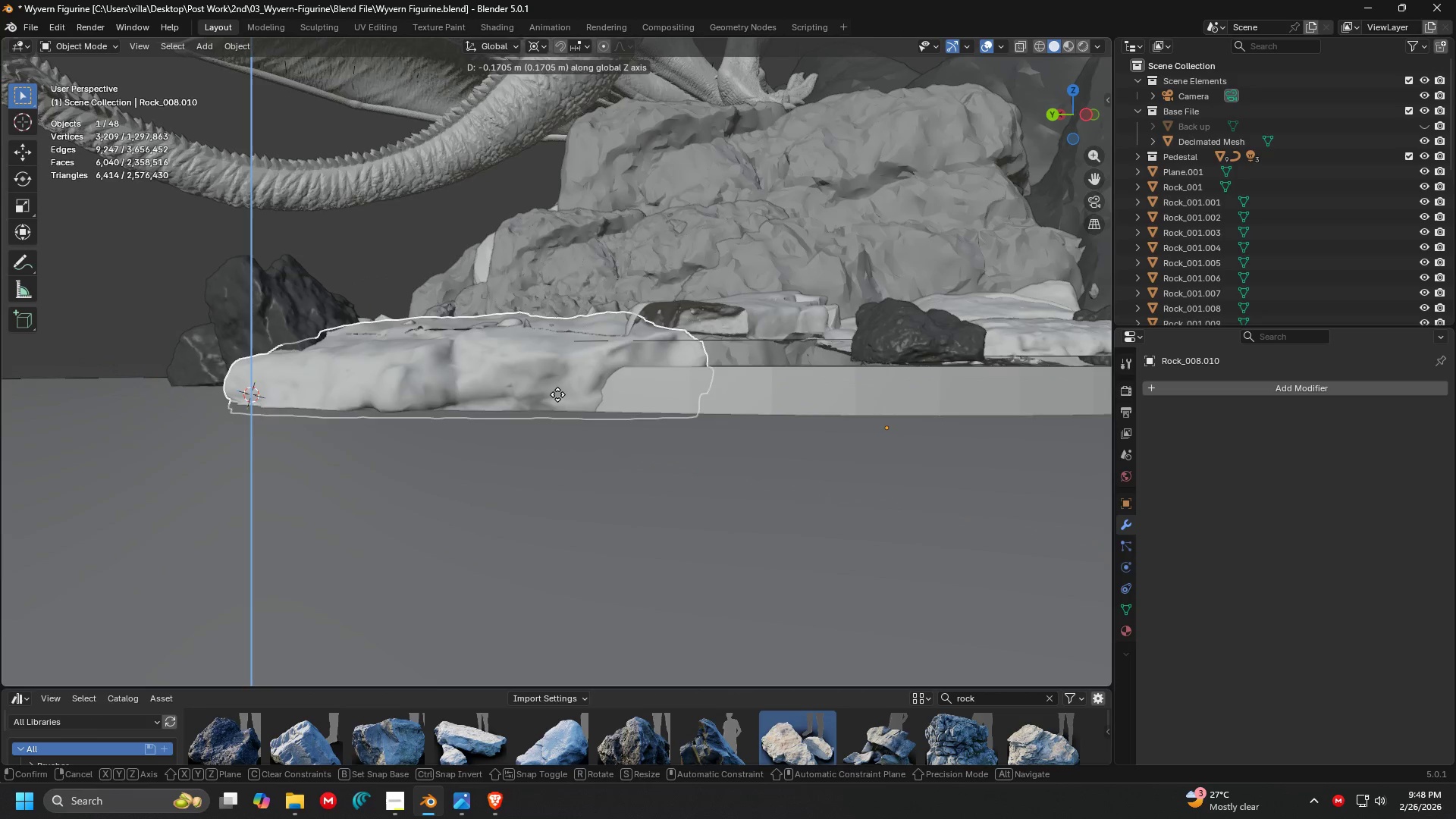 
left_click([557, 395])
 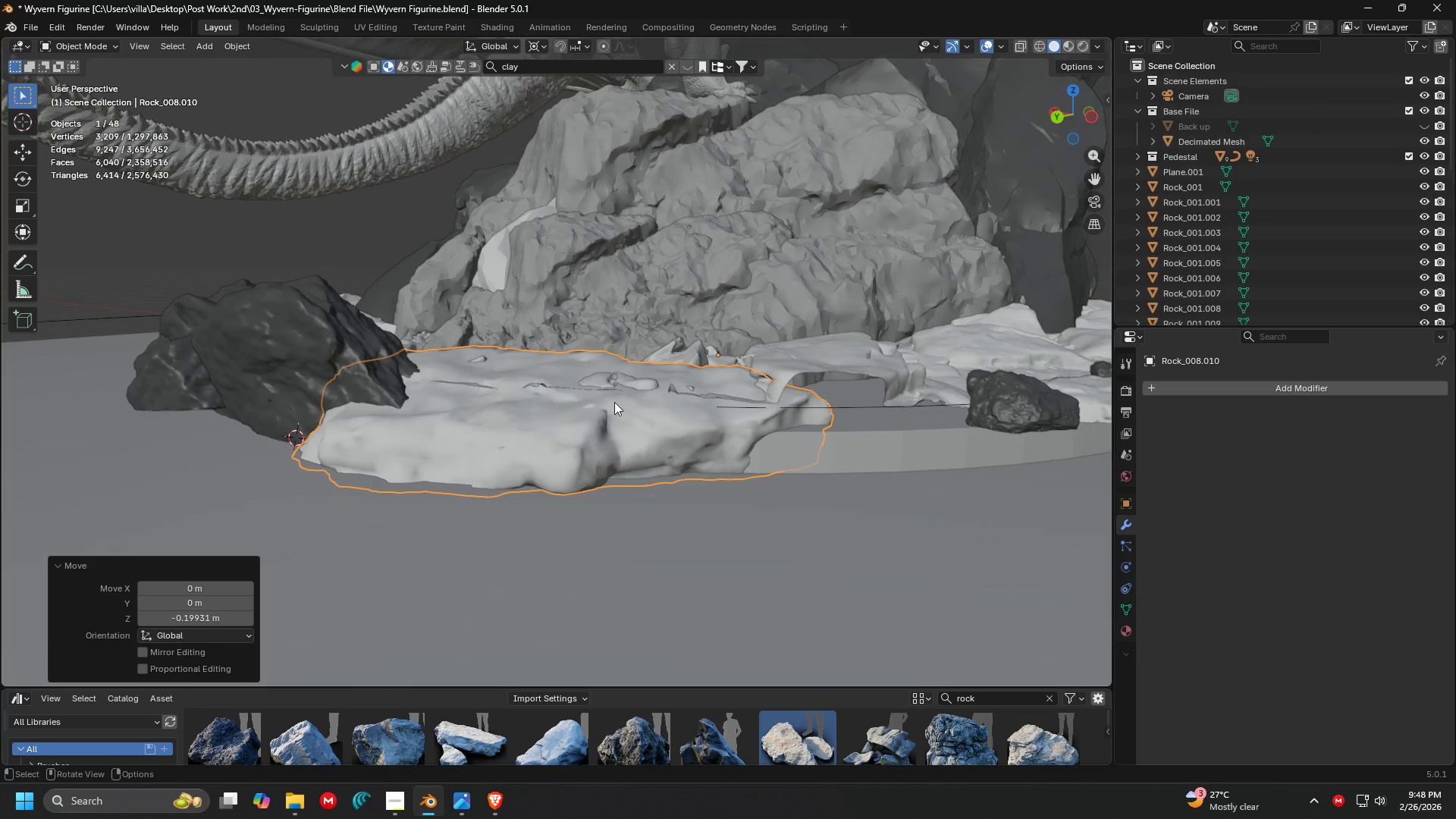 
type(sz)
 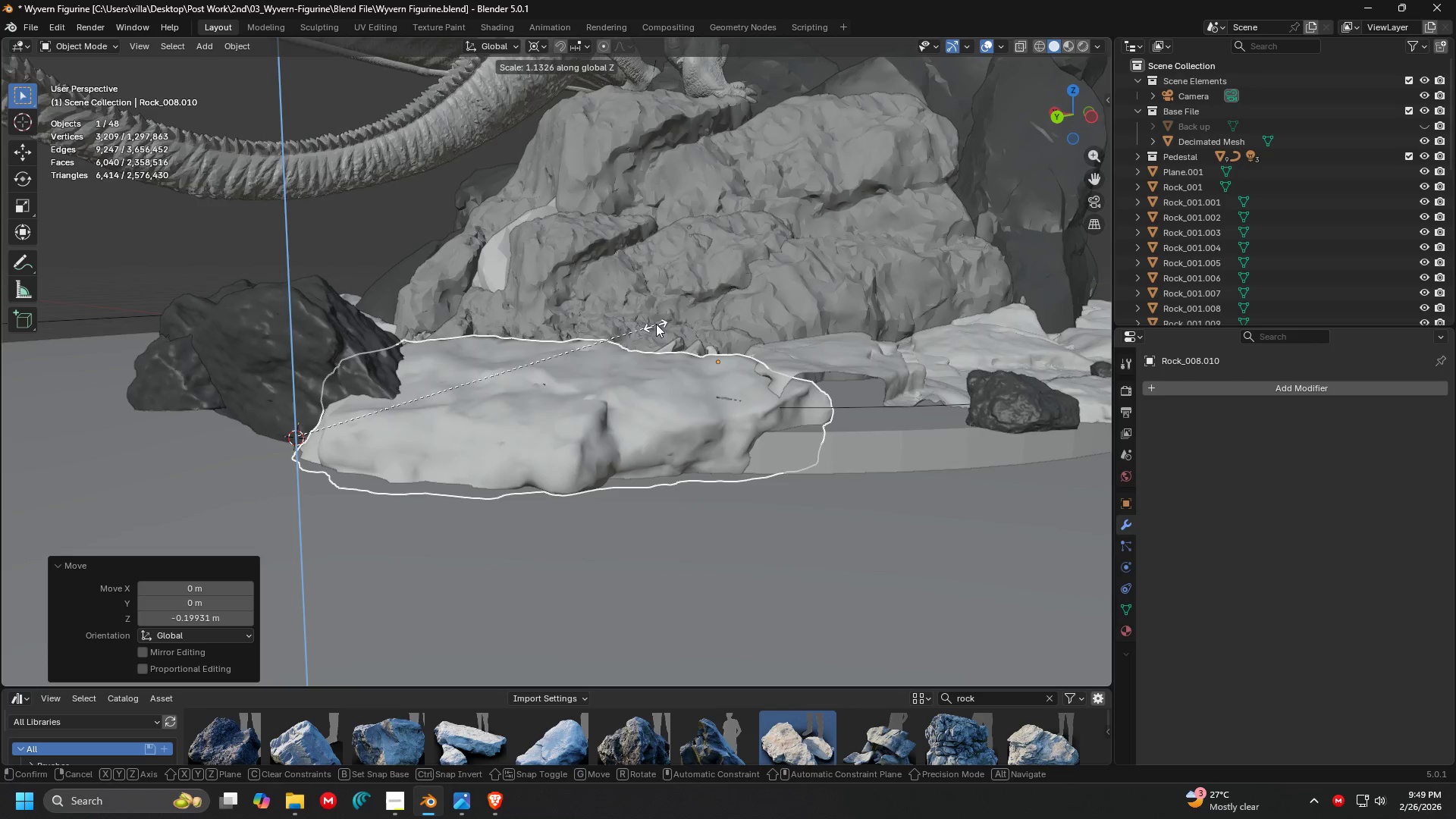 
left_click([666, 307])
 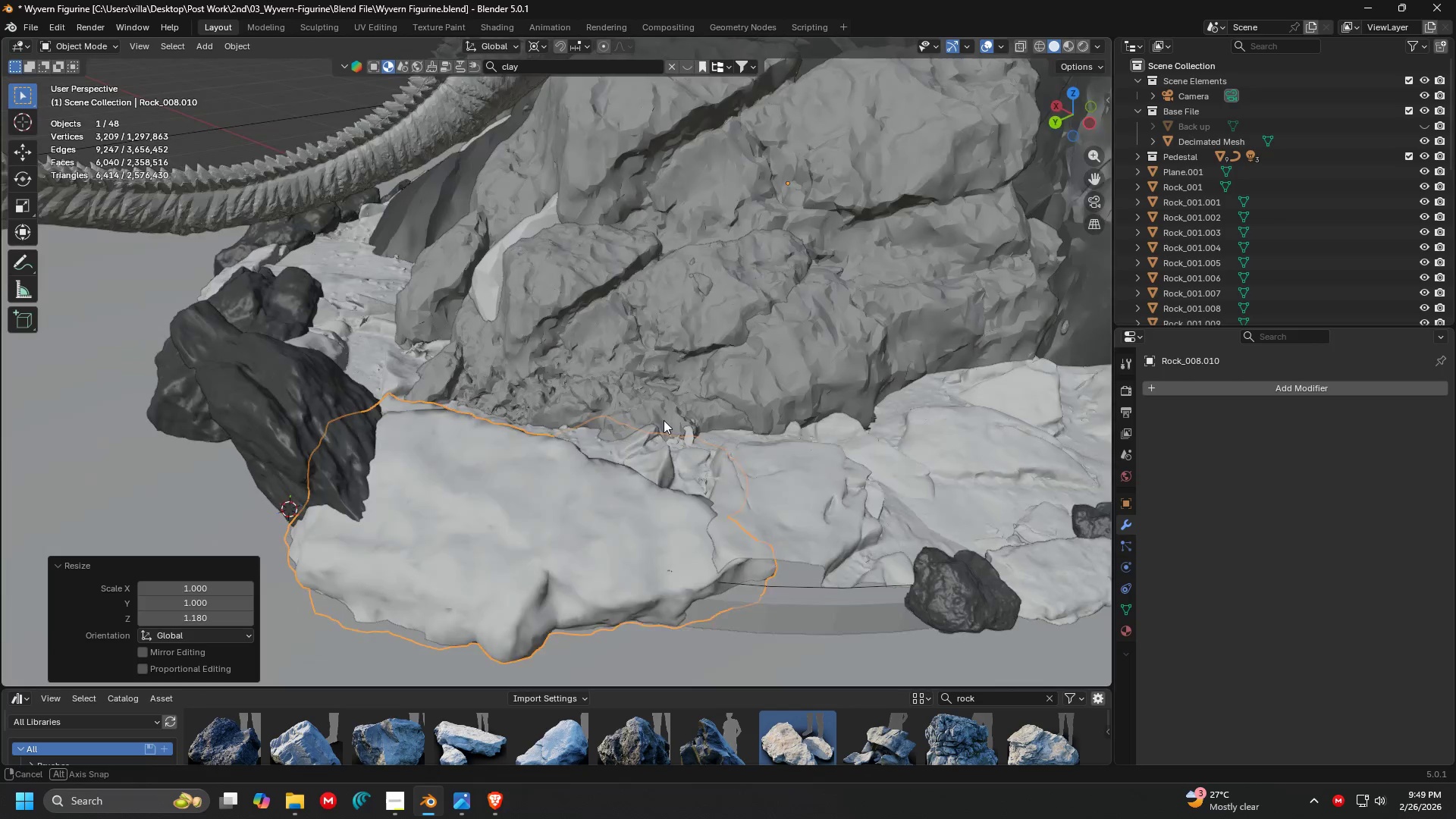 
key(Shift+ShiftLeft)
 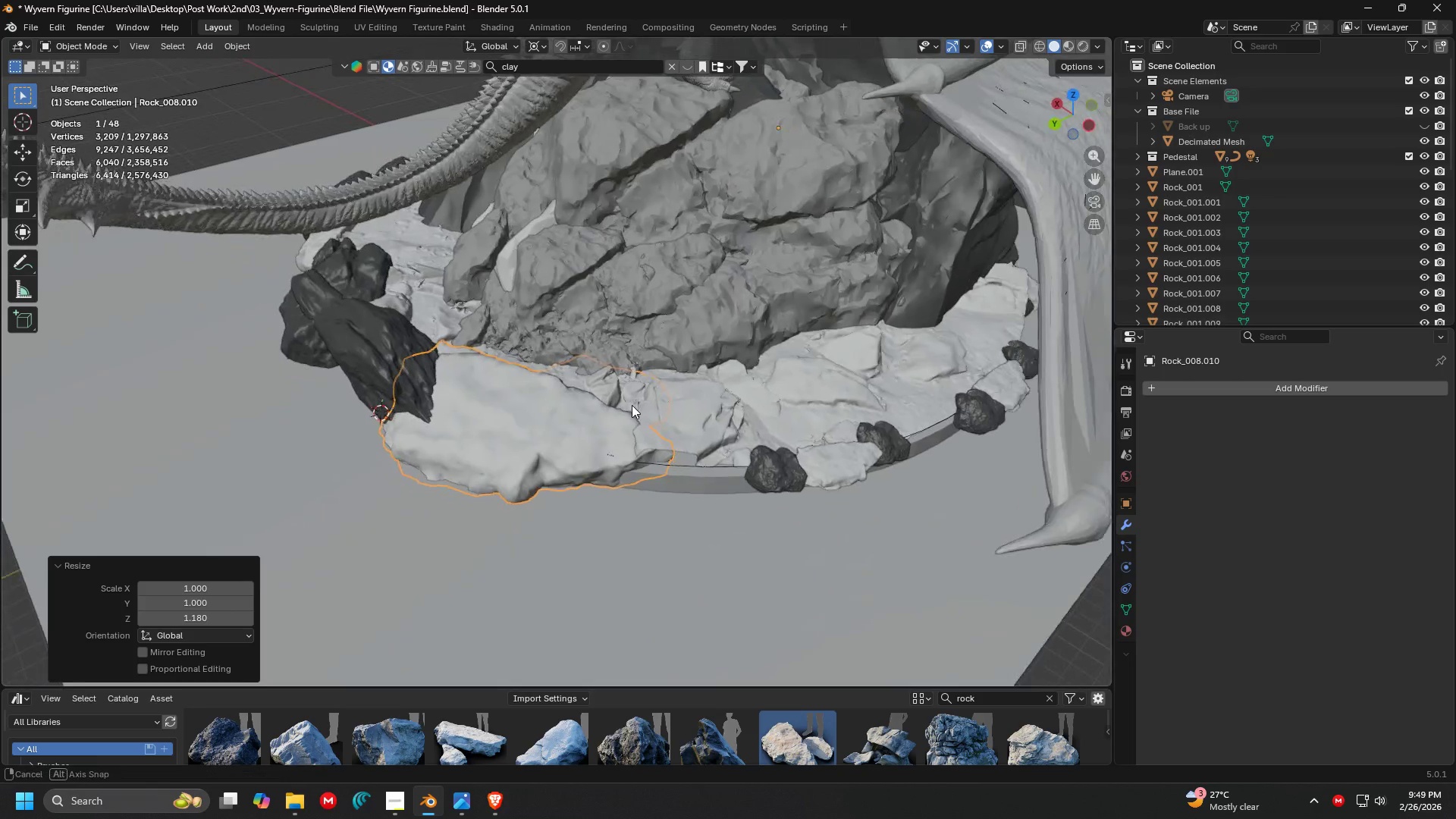 
scroll: coordinate [636, 467], scroll_direction: down, amount: 2.0
 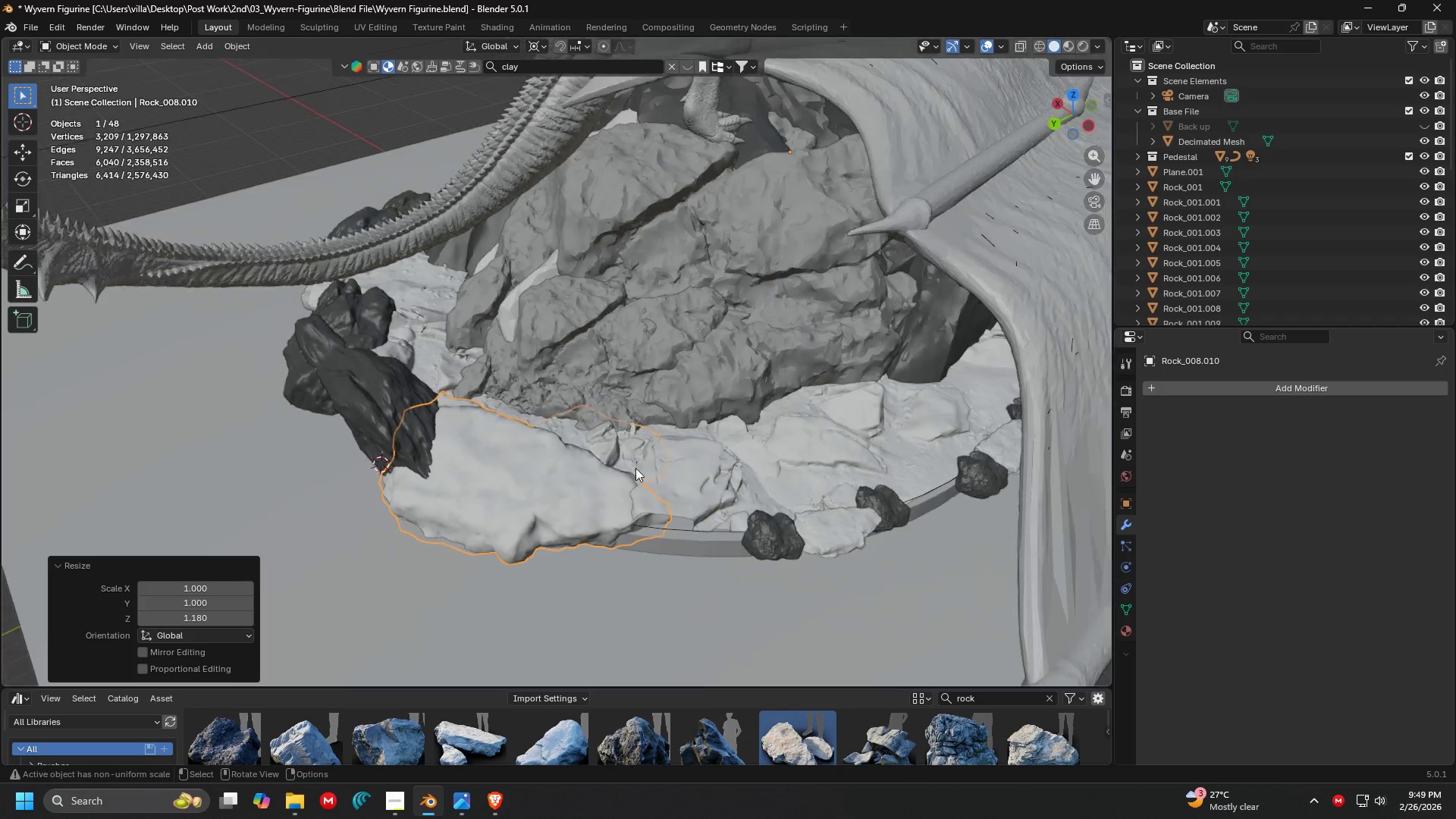 
key(Shift+ShiftLeft)
 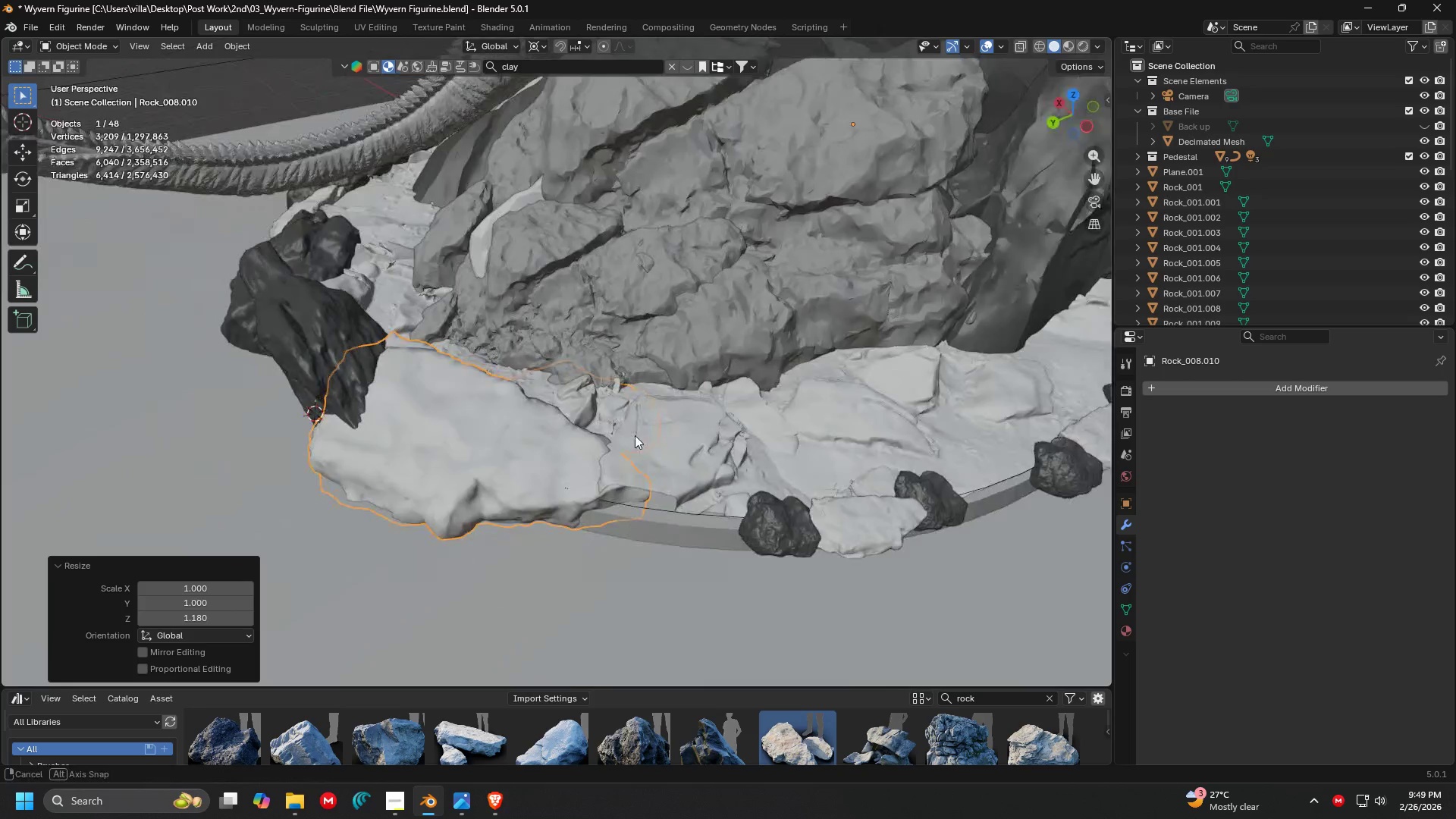 
scroll: coordinate [672, 404], scroll_direction: up, amount: 1.0
 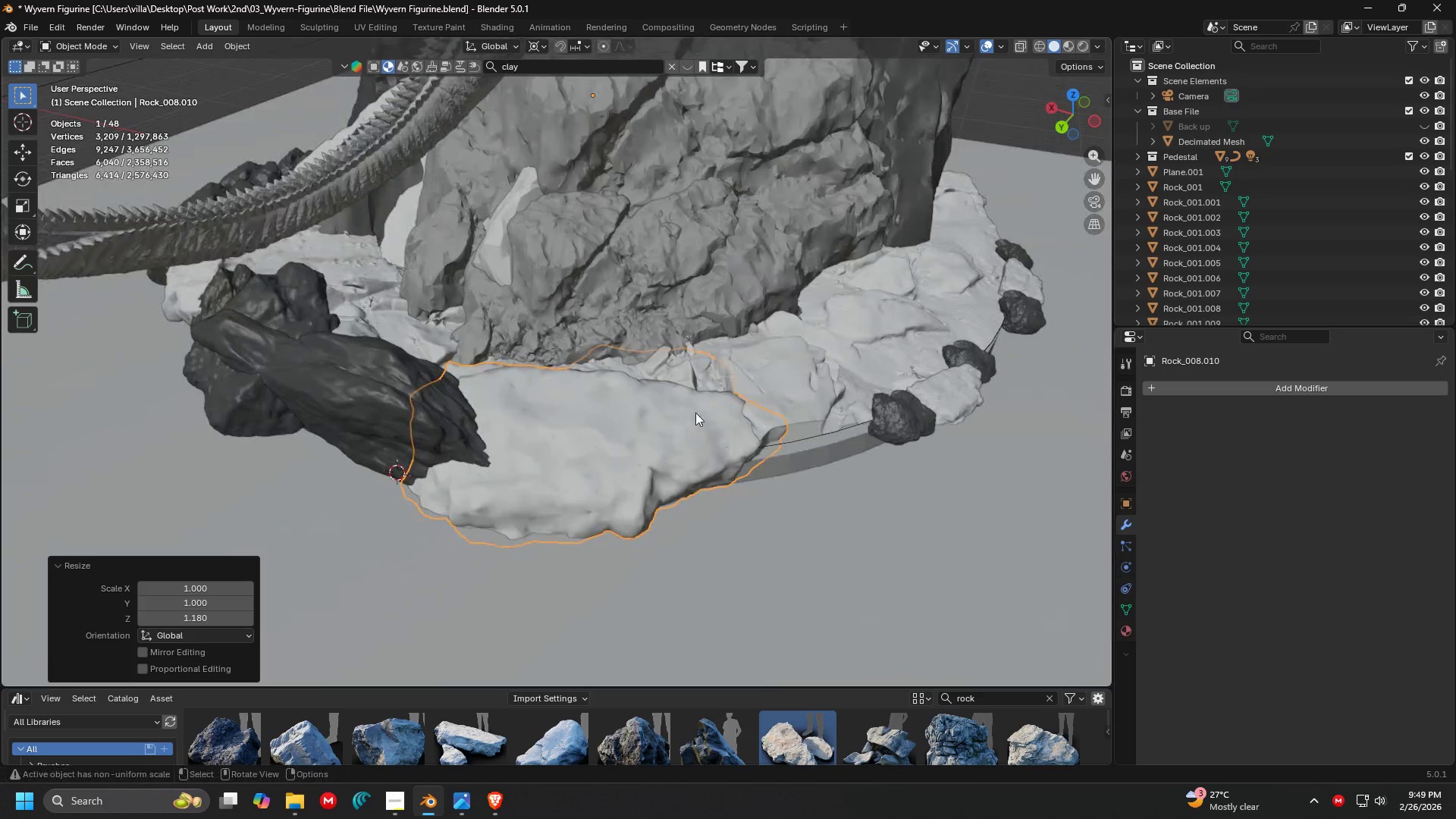 
key(G)
 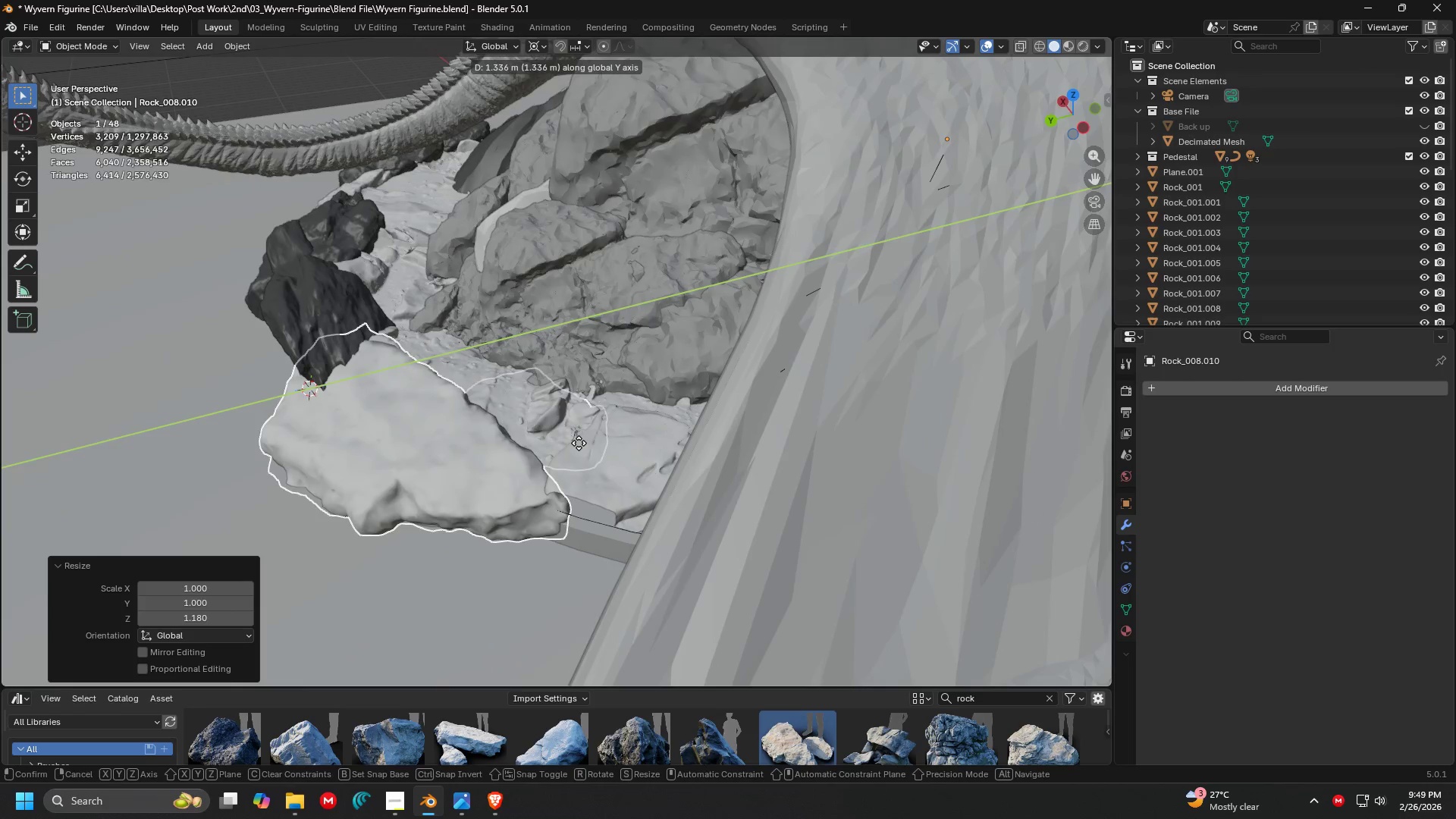 
left_click([577, 444])
 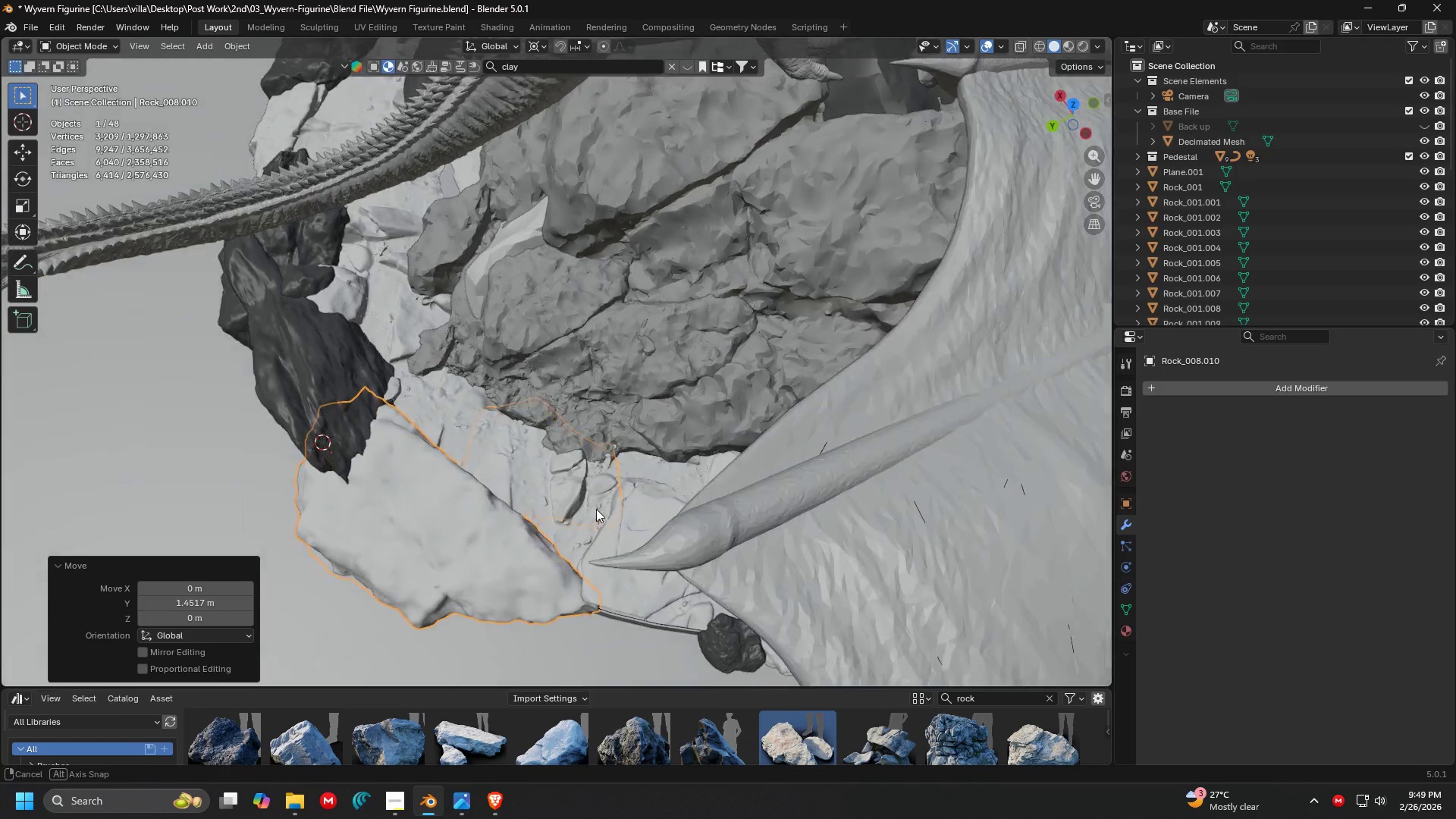 
key(G)
 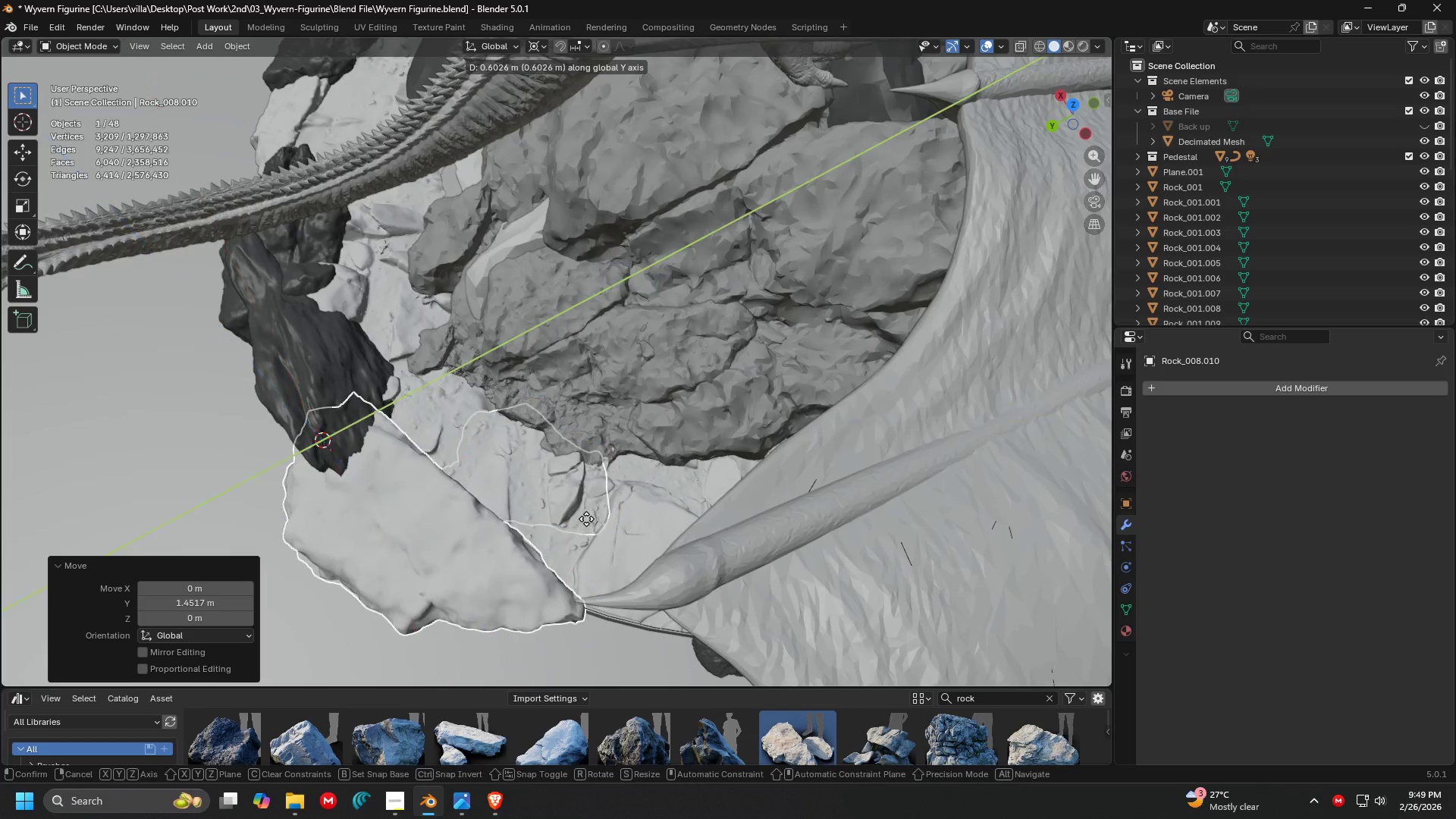 
left_click([586, 519])
 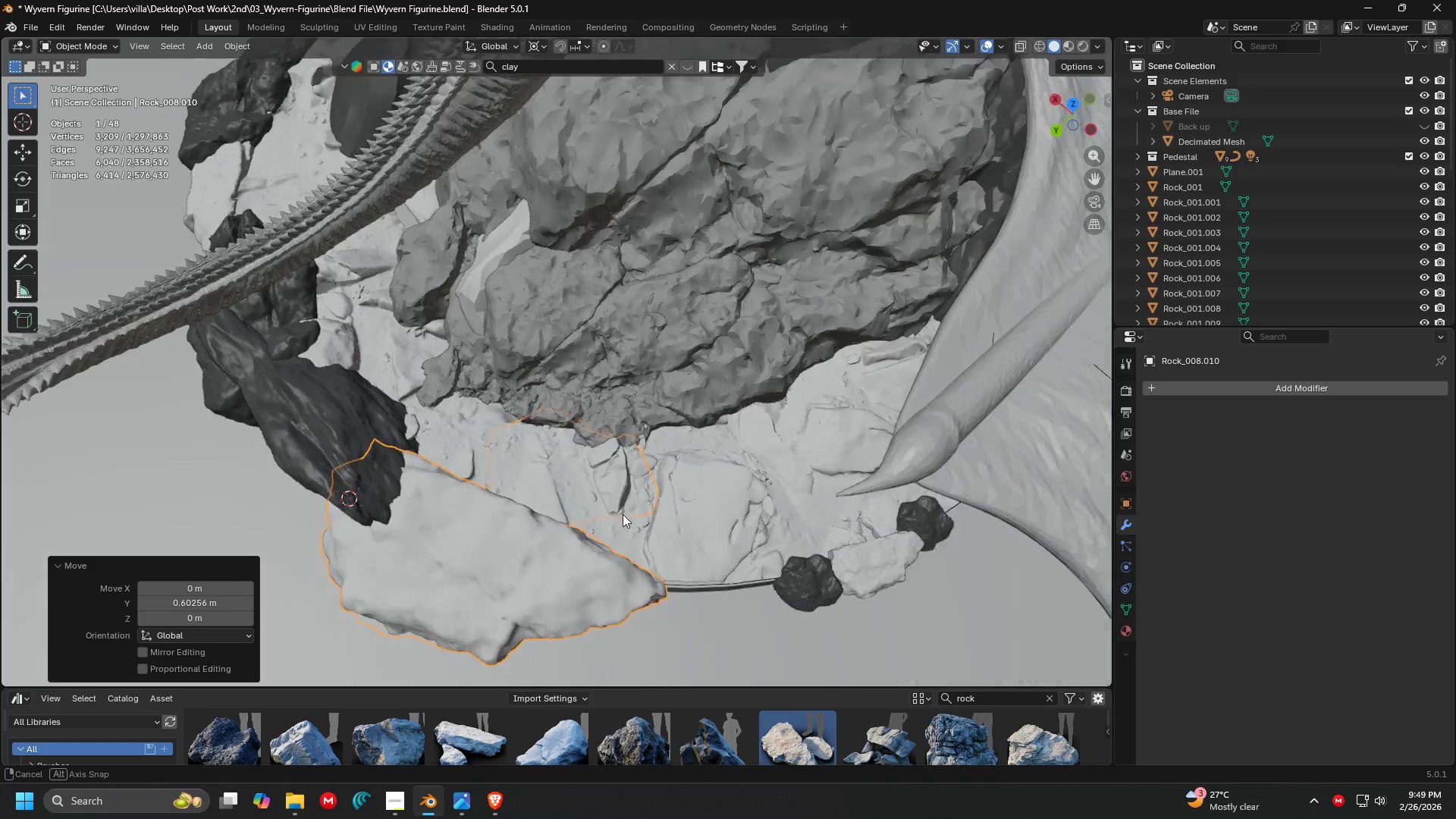 
key(Shift+ShiftLeft)
 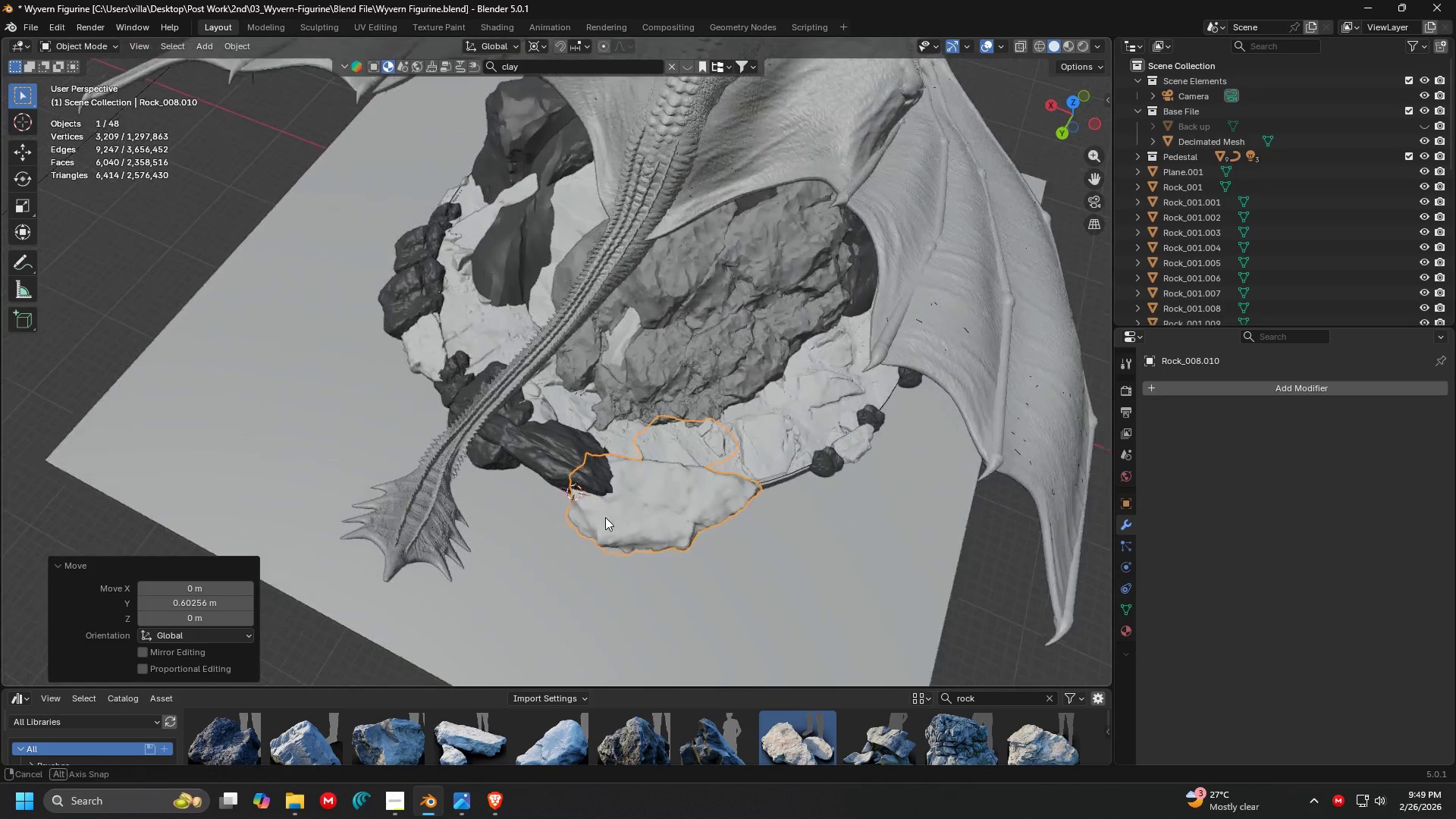 
scroll: coordinate [581, 474], scroll_direction: down, amount: 3.0
 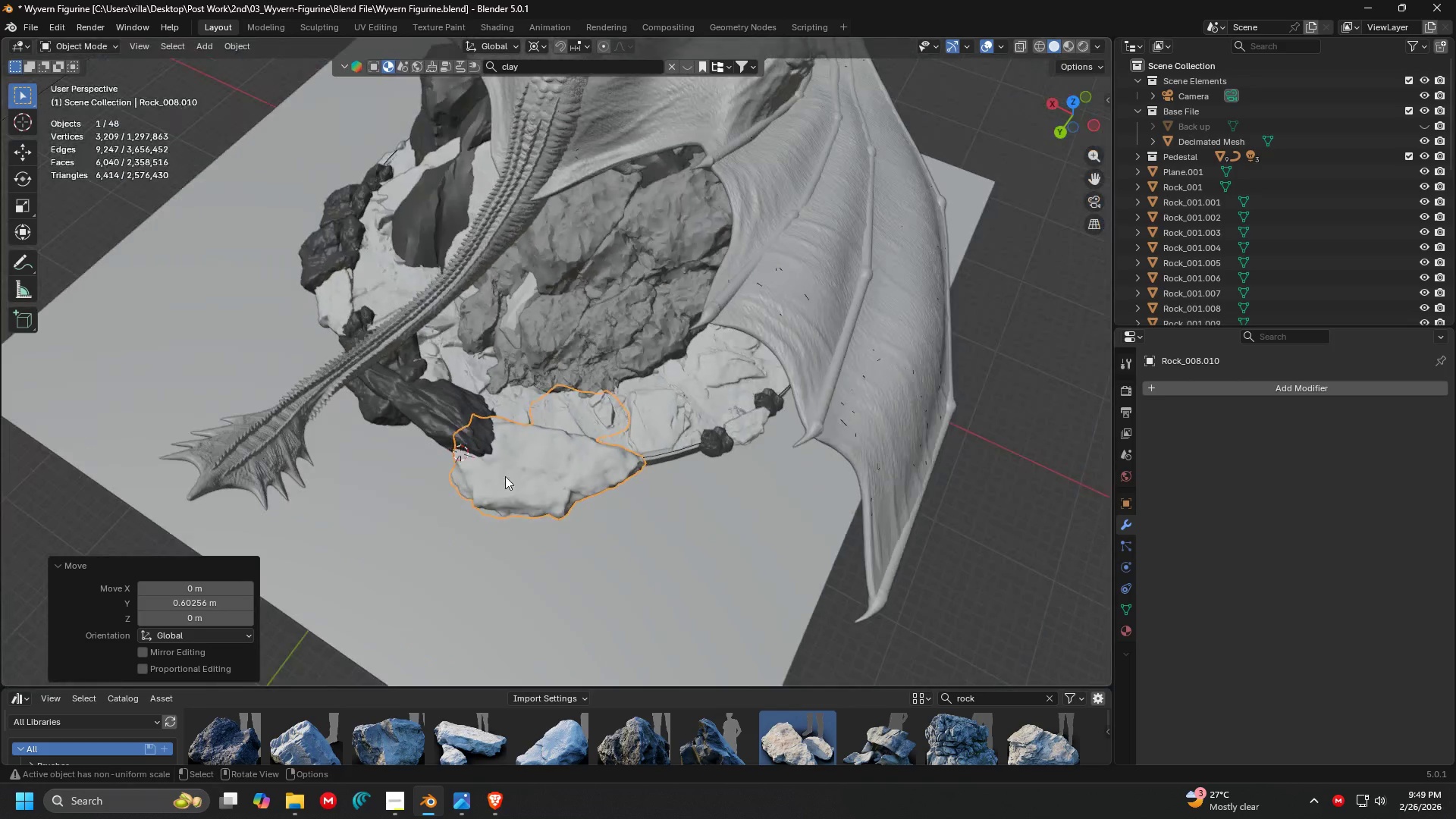 
key(Shift+ShiftLeft)
 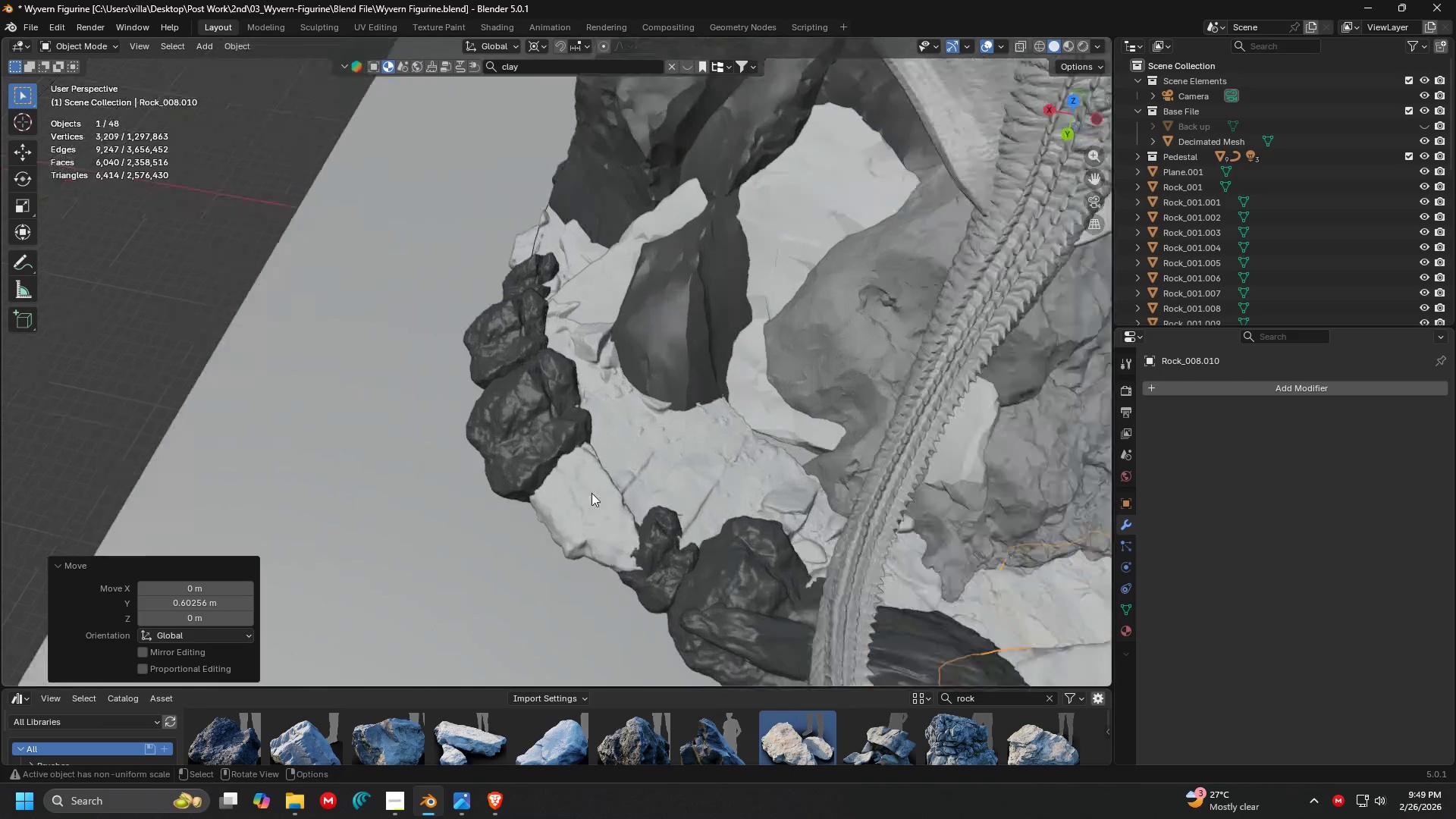 
left_click([536, 405])
 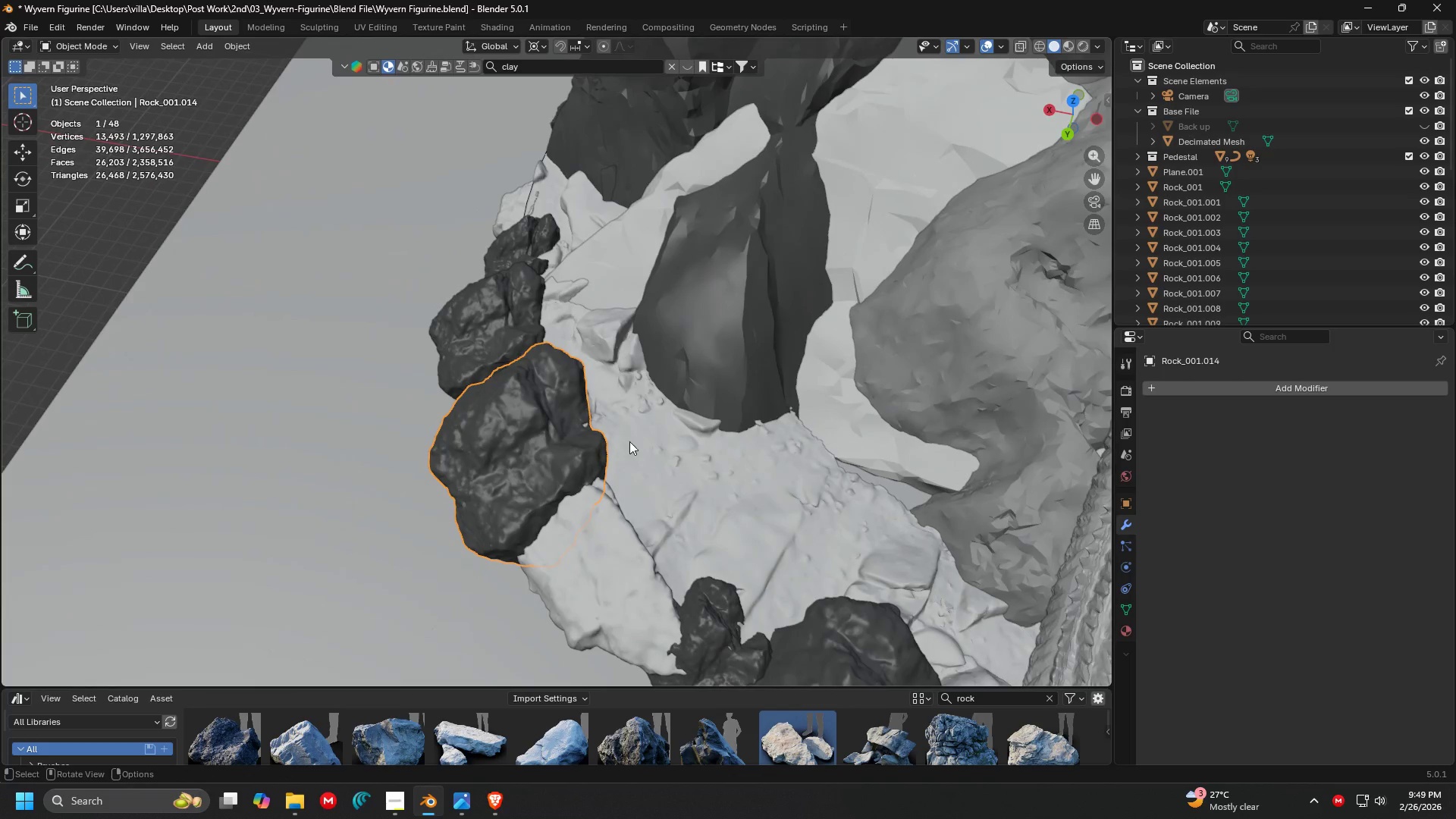 
key(G)
 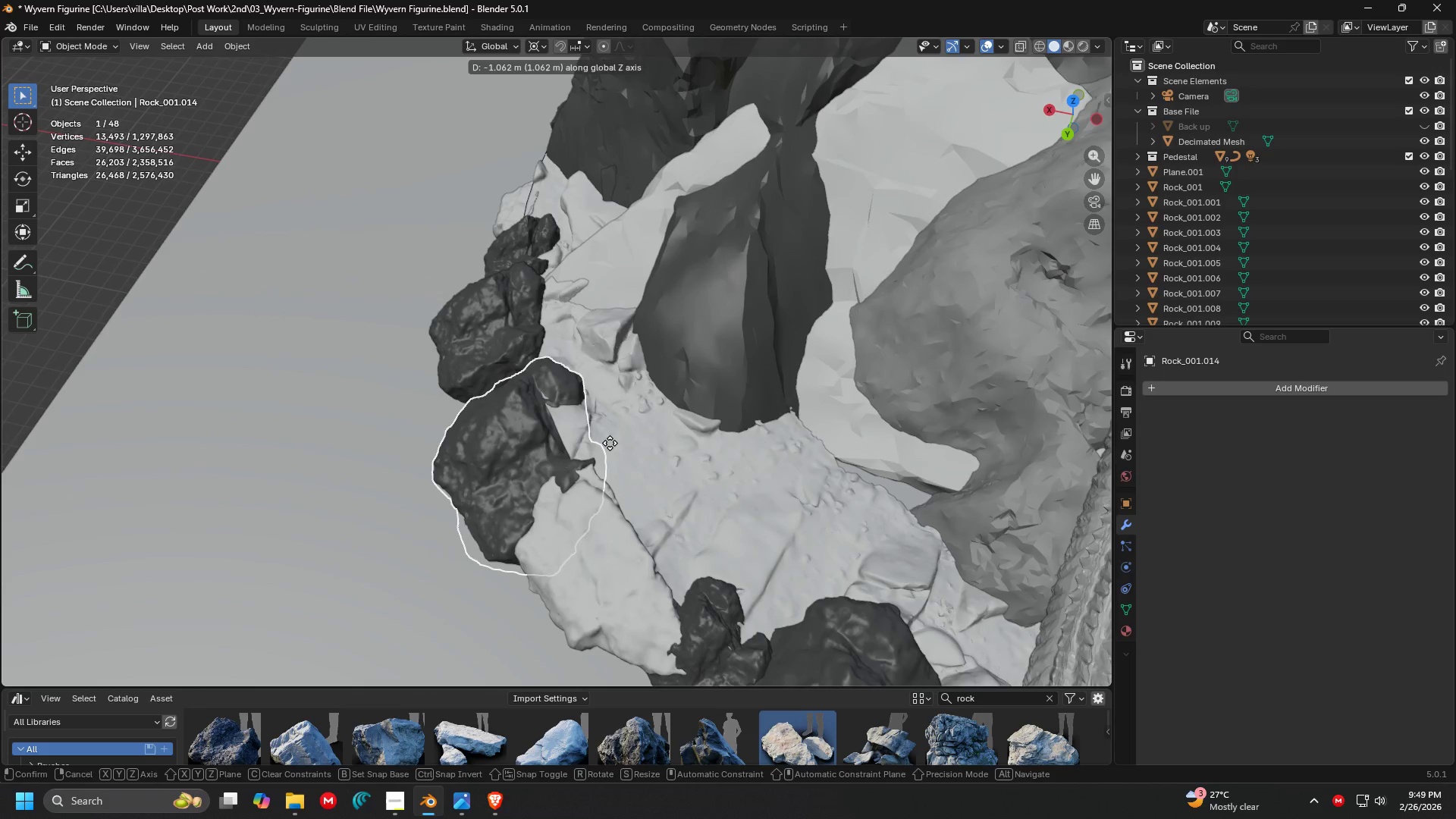 
scroll: coordinate [563, 431], scroll_direction: up, amount: 7.0
 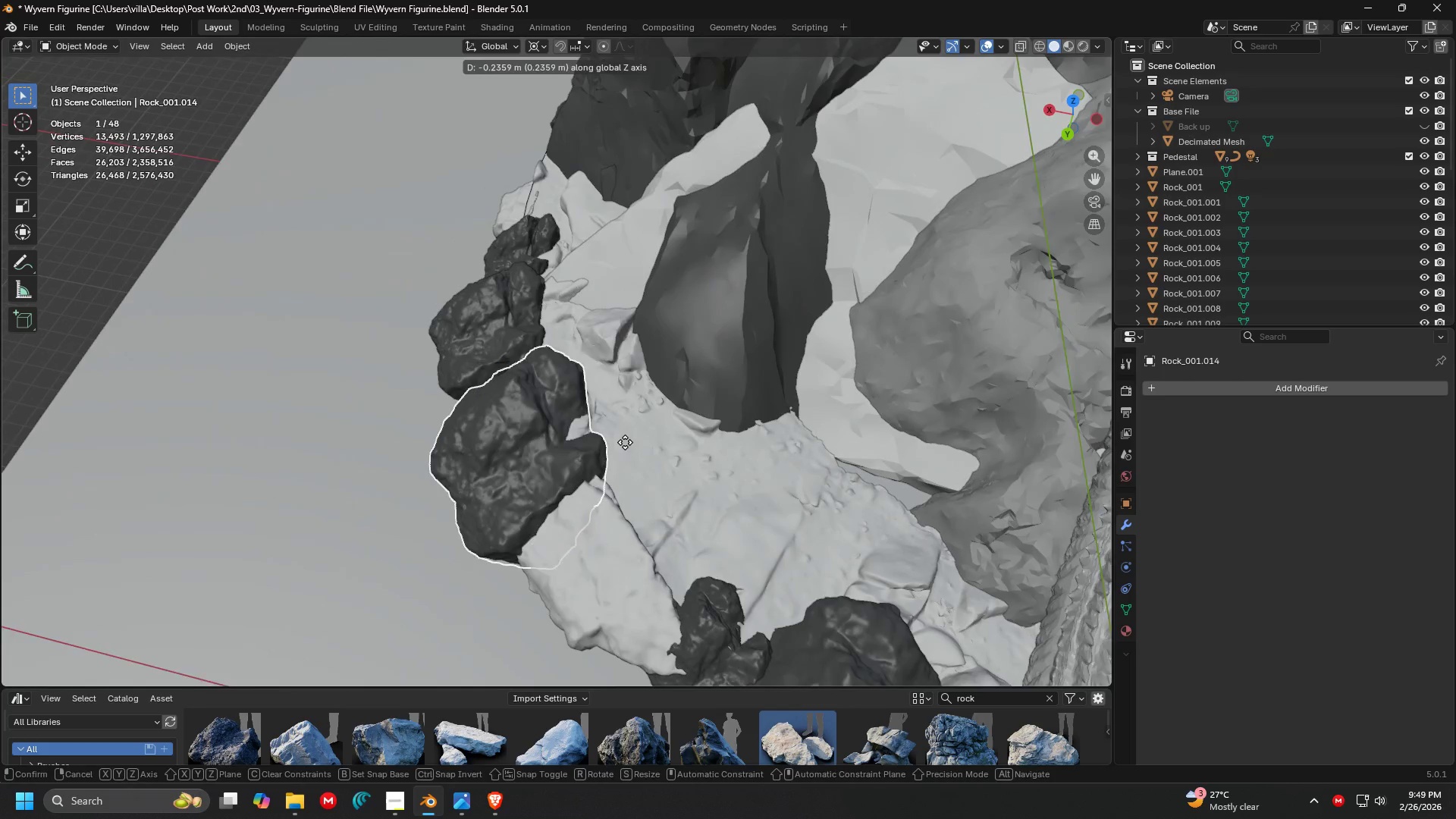 
key(Escape)
 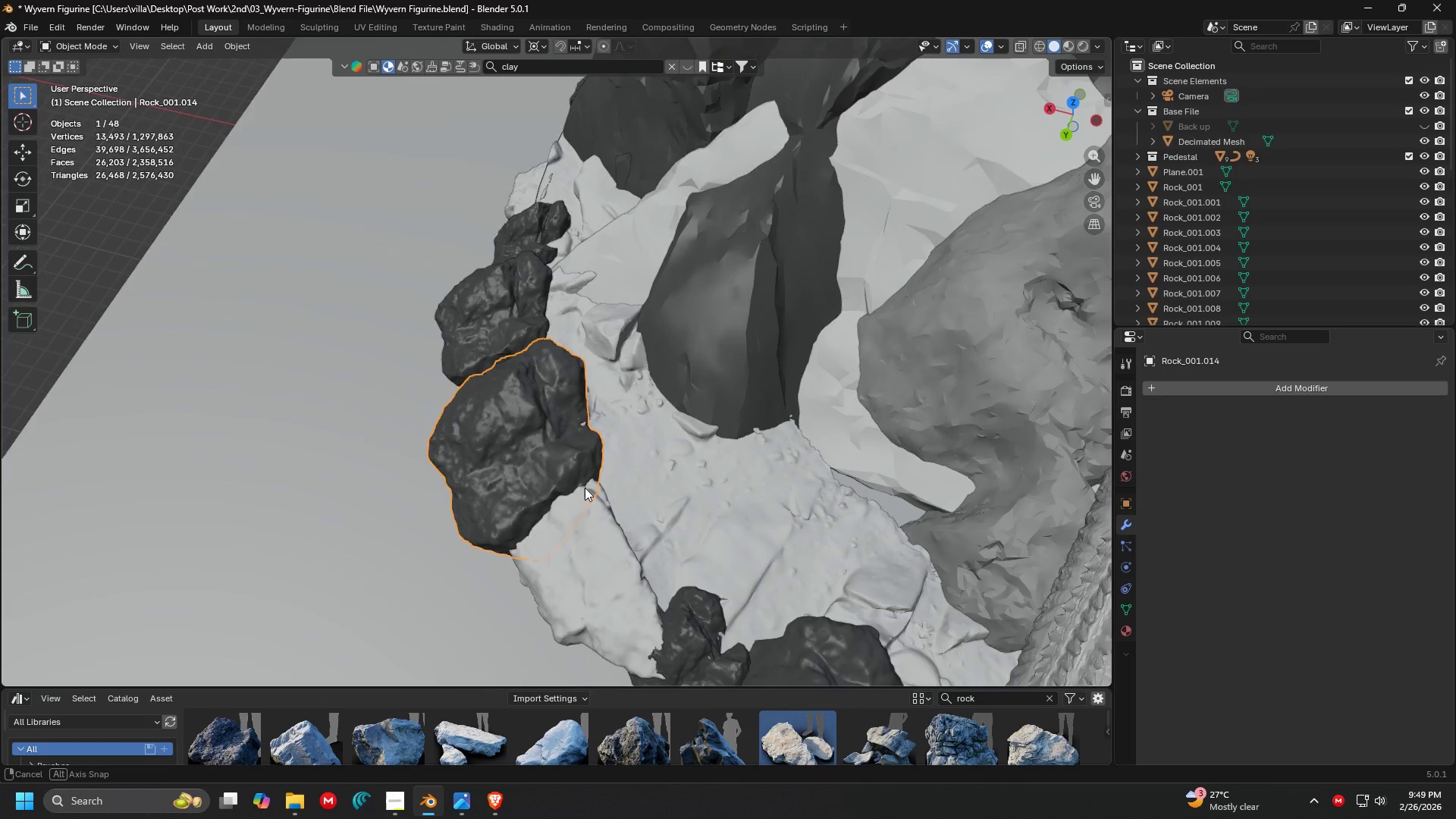 
key(G)
 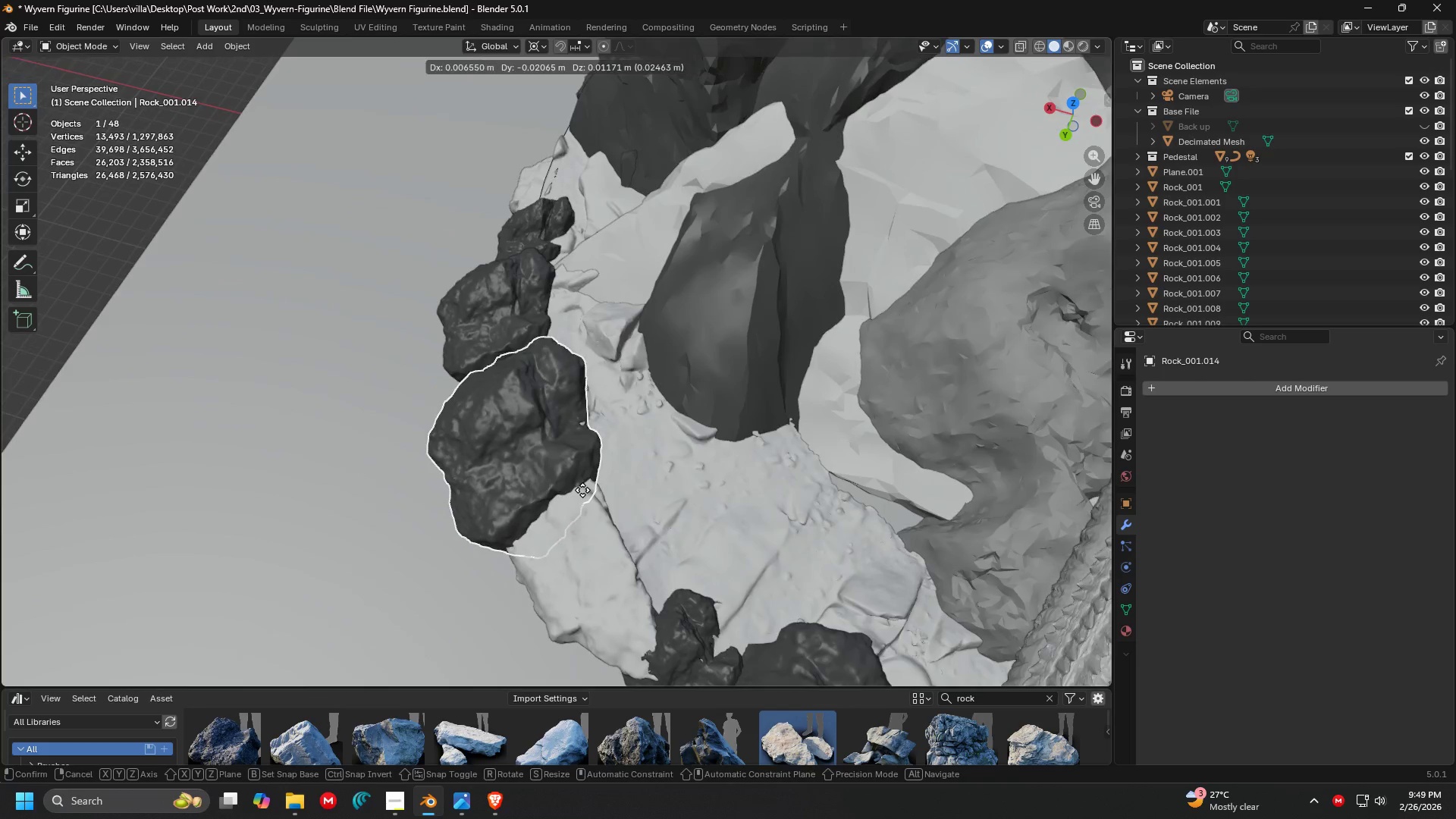 
key(Shift+ShiftLeft)
 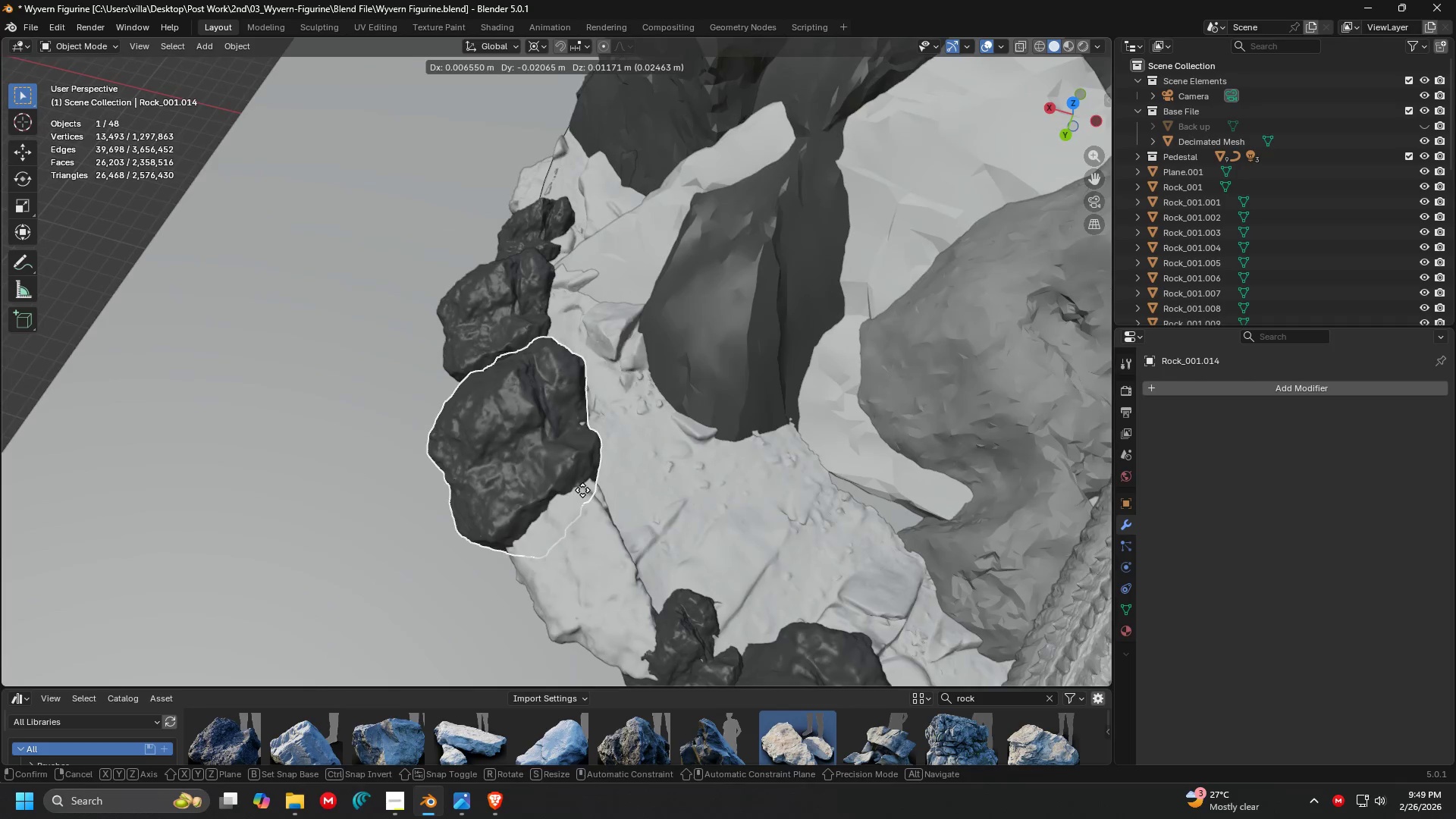 
key(Shift+Z)
 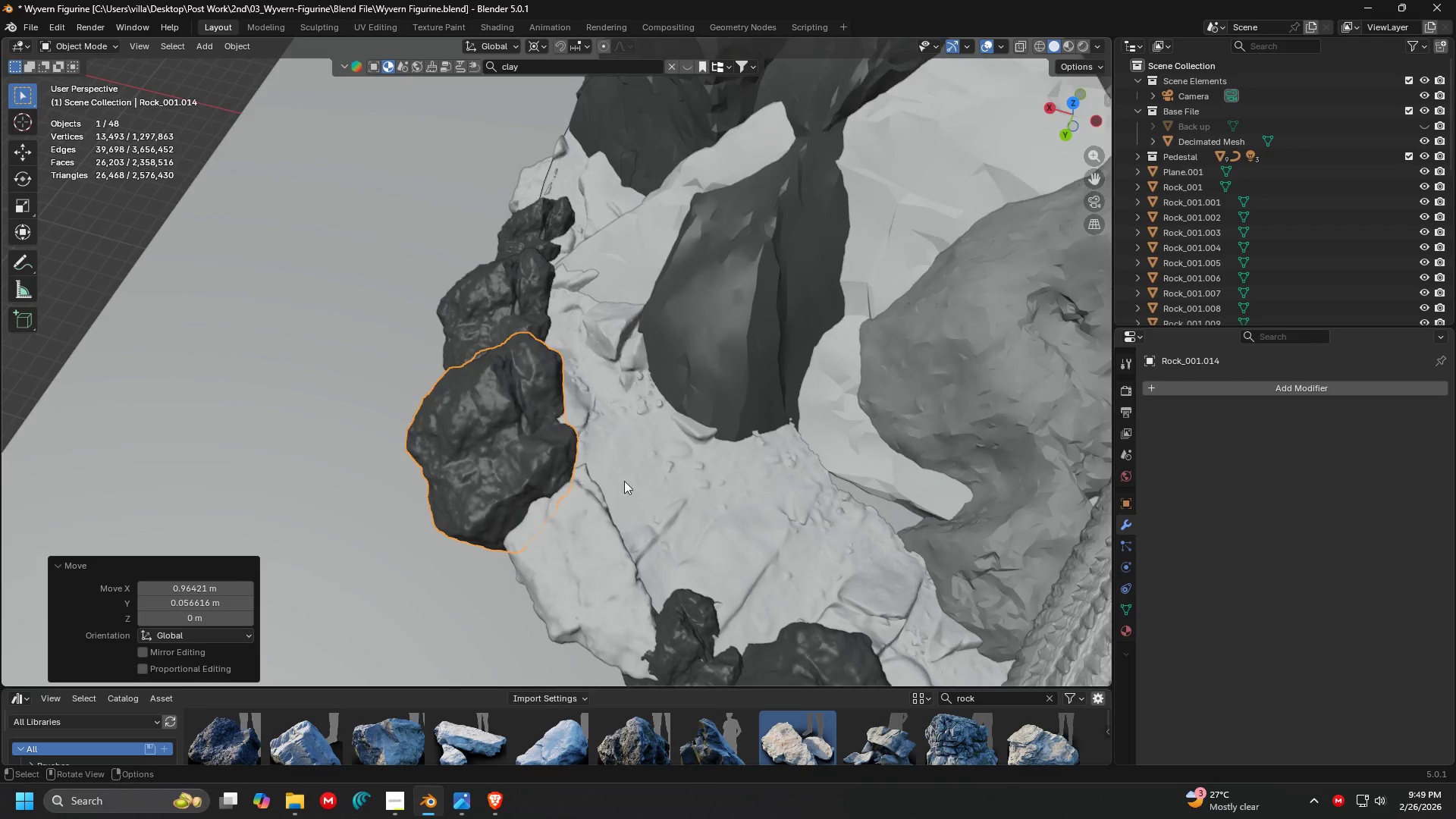 
key(Shift+ShiftLeft)
 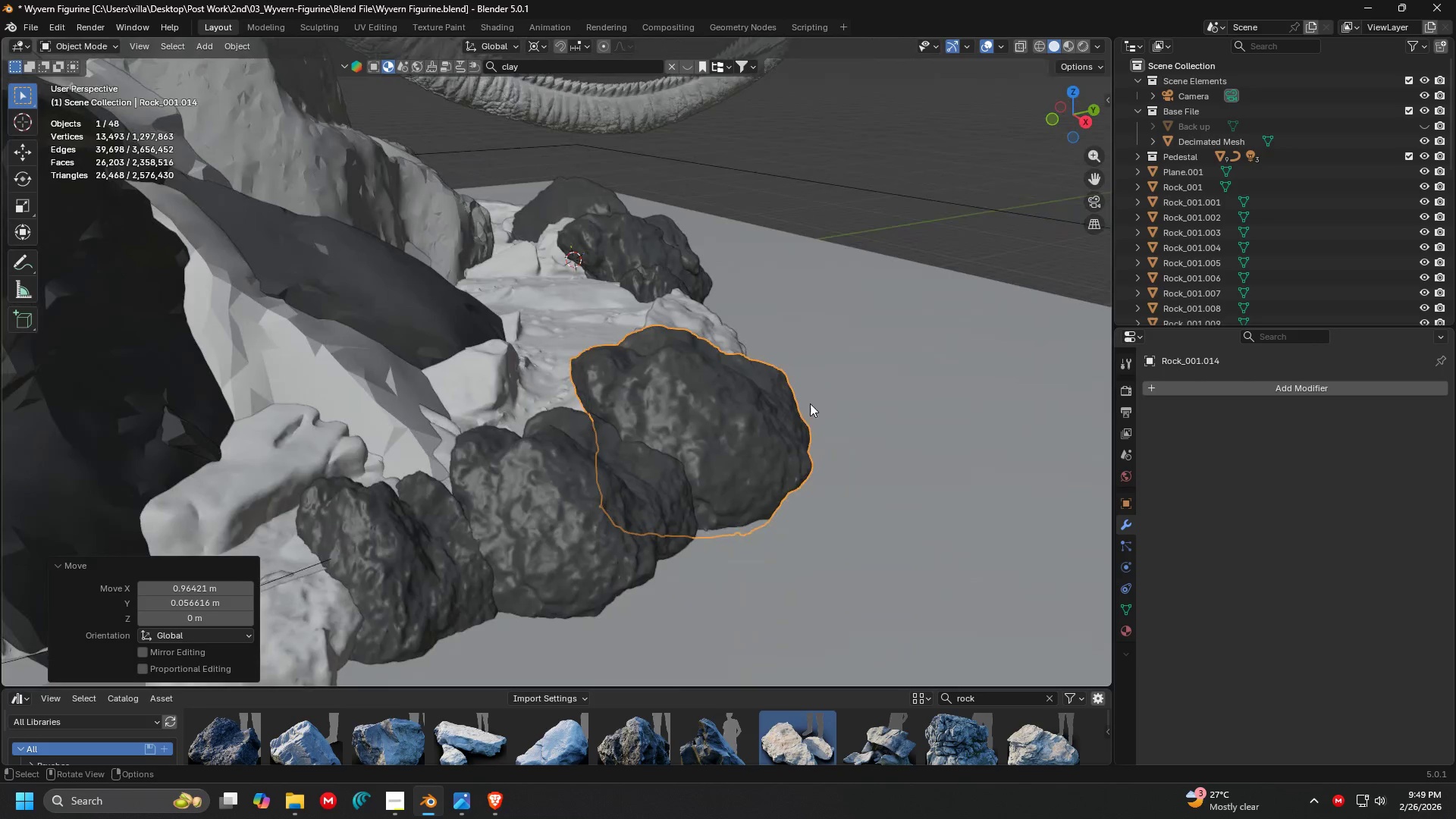 
scroll: coordinate [777, 406], scroll_direction: up, amount: 3.0
 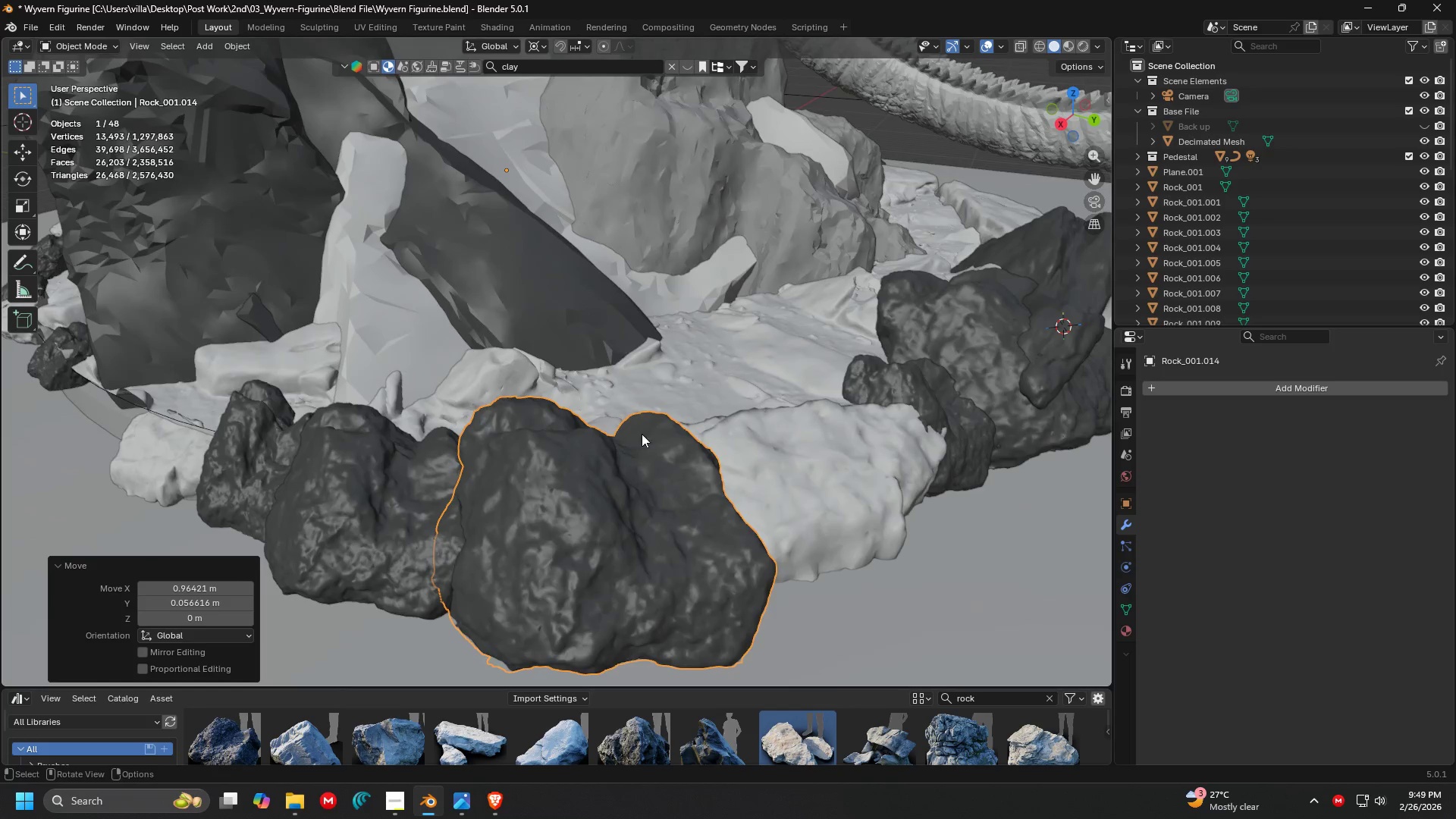 
key(Shift+ShiftLeft)
 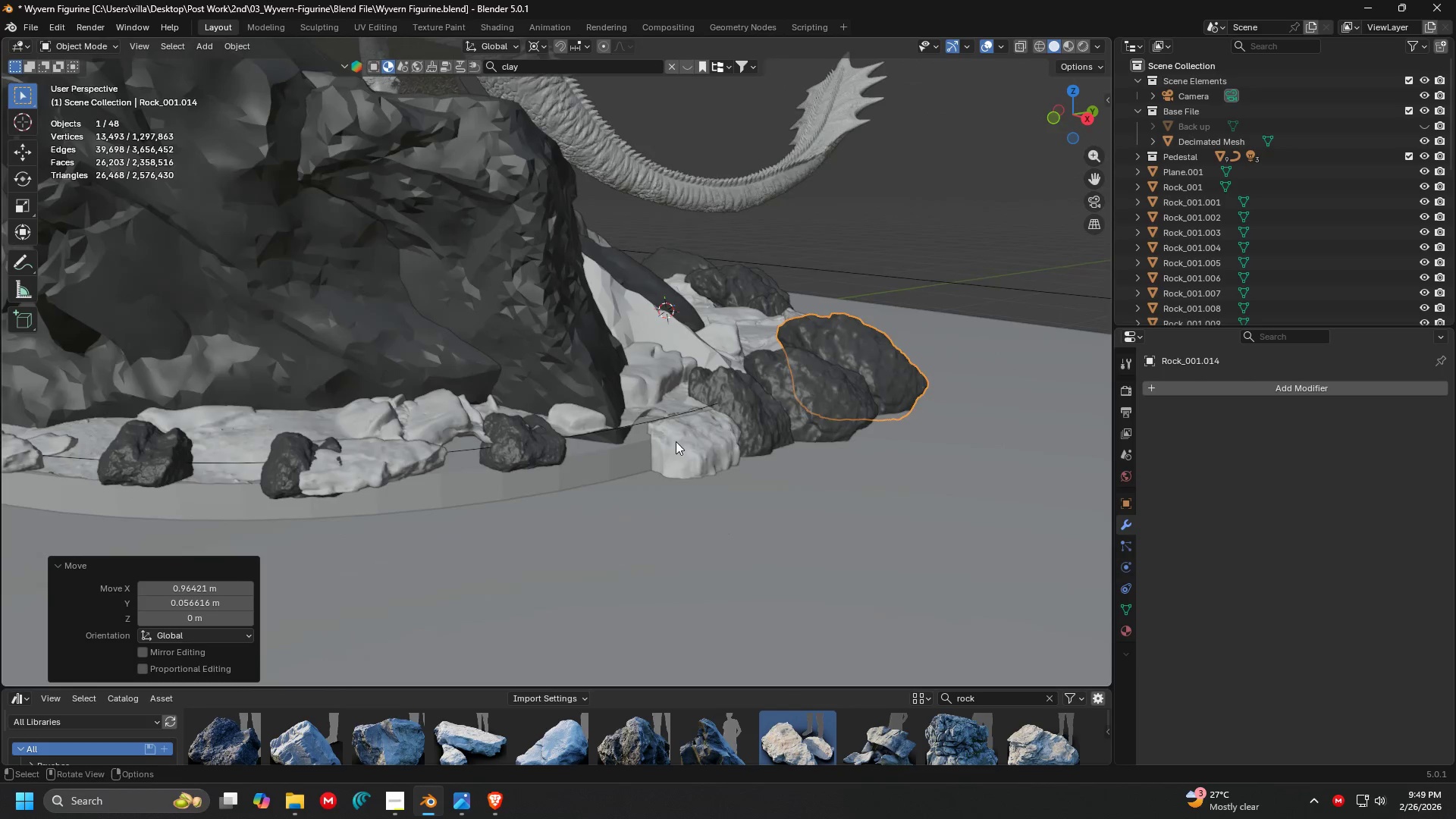 
left_click([689, 454])
 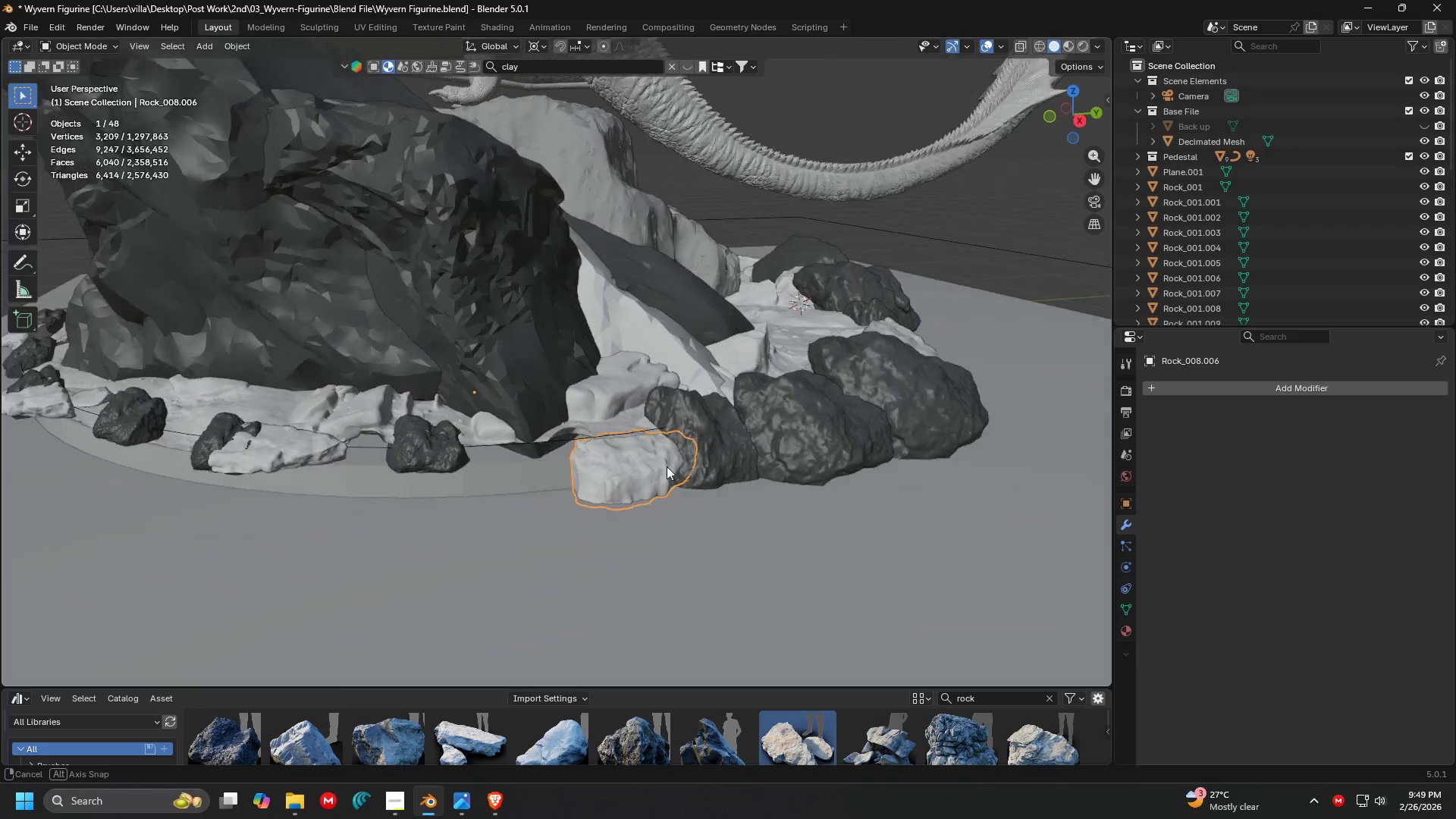 
scroll: coordinate [717, 428], scroll_direction: down, amount: 5.0
 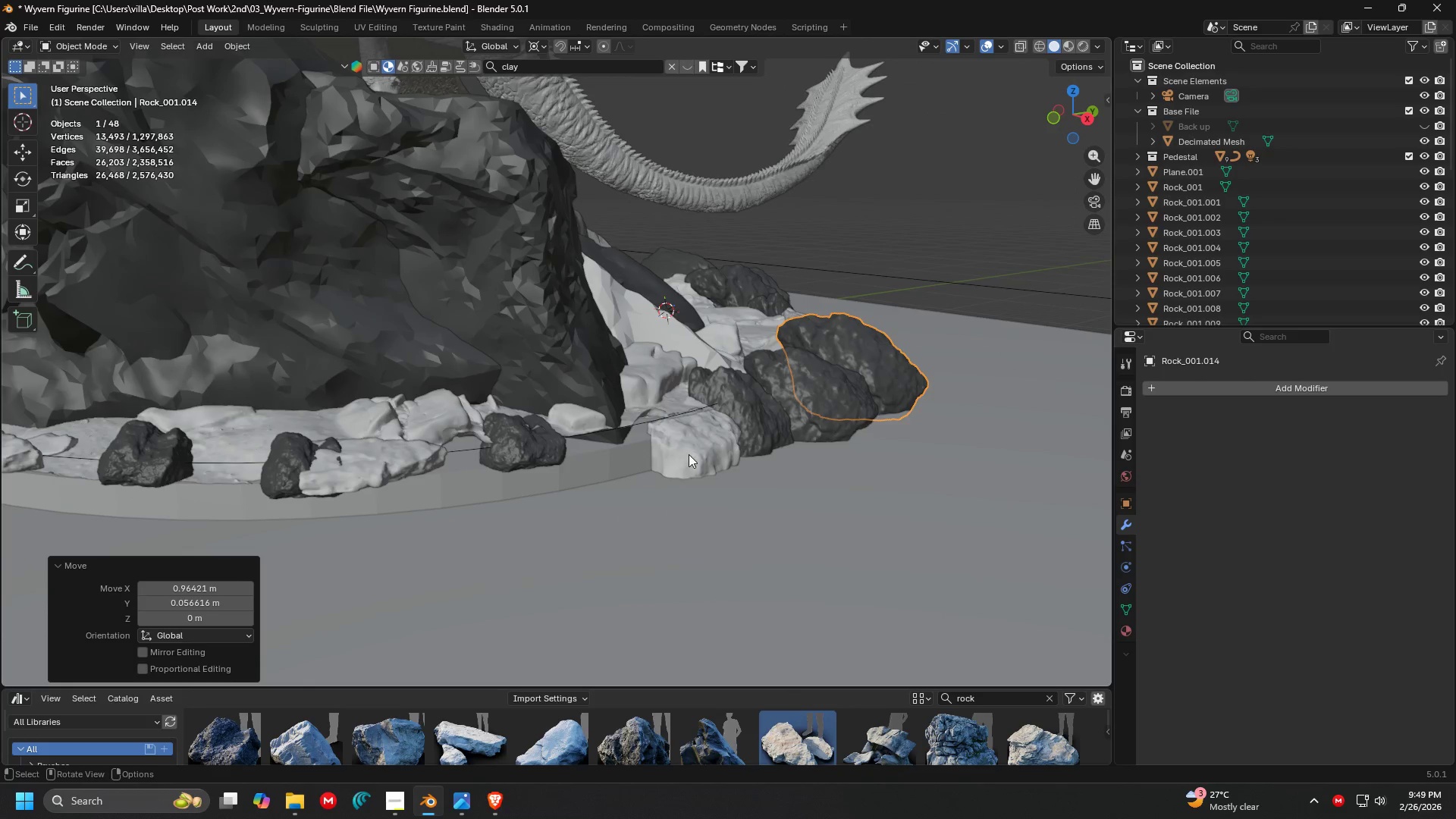 
key(S)
 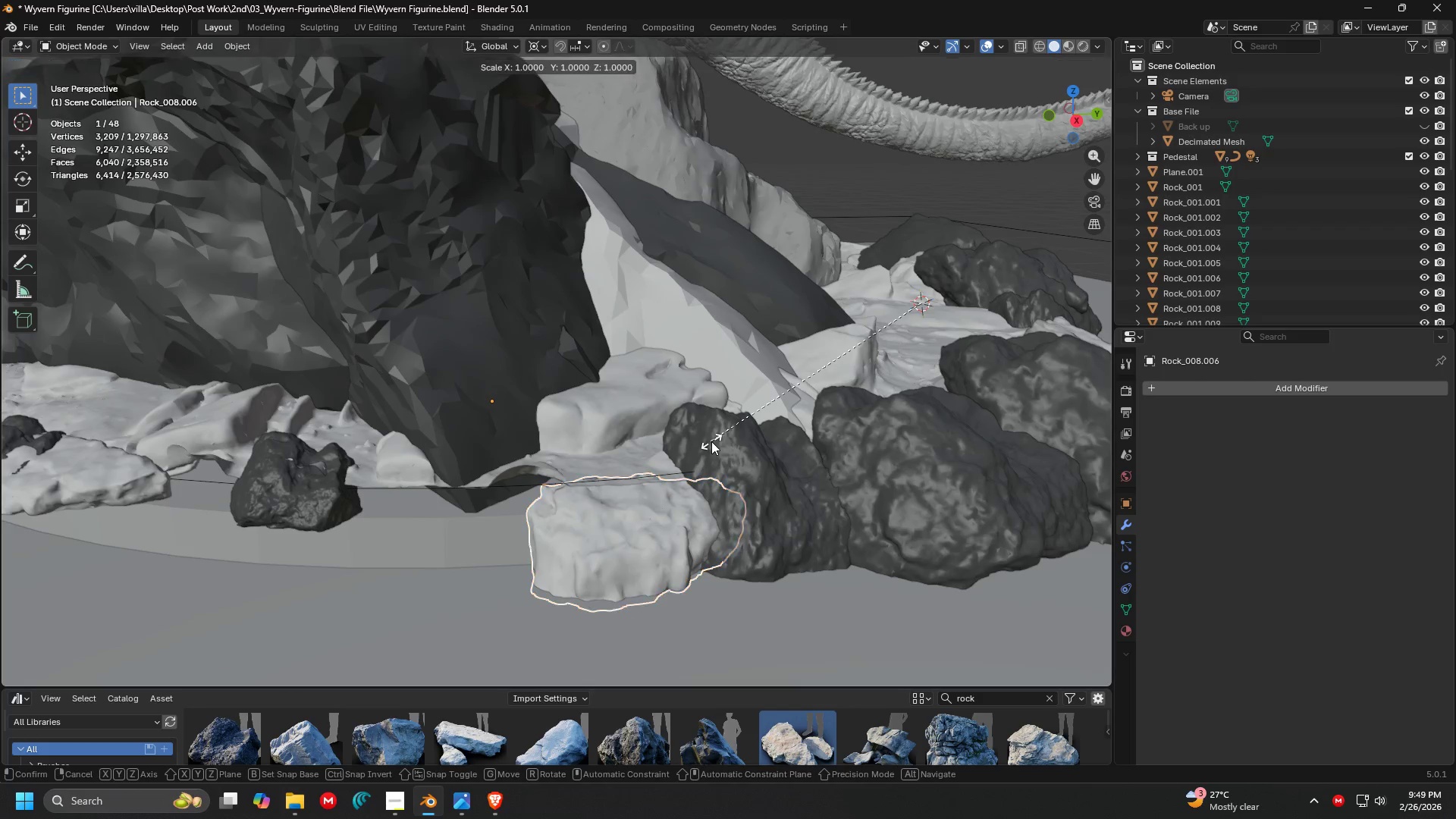 
scroll: coordinate [650, 463], scroll_direction: up, amount: 2.0
 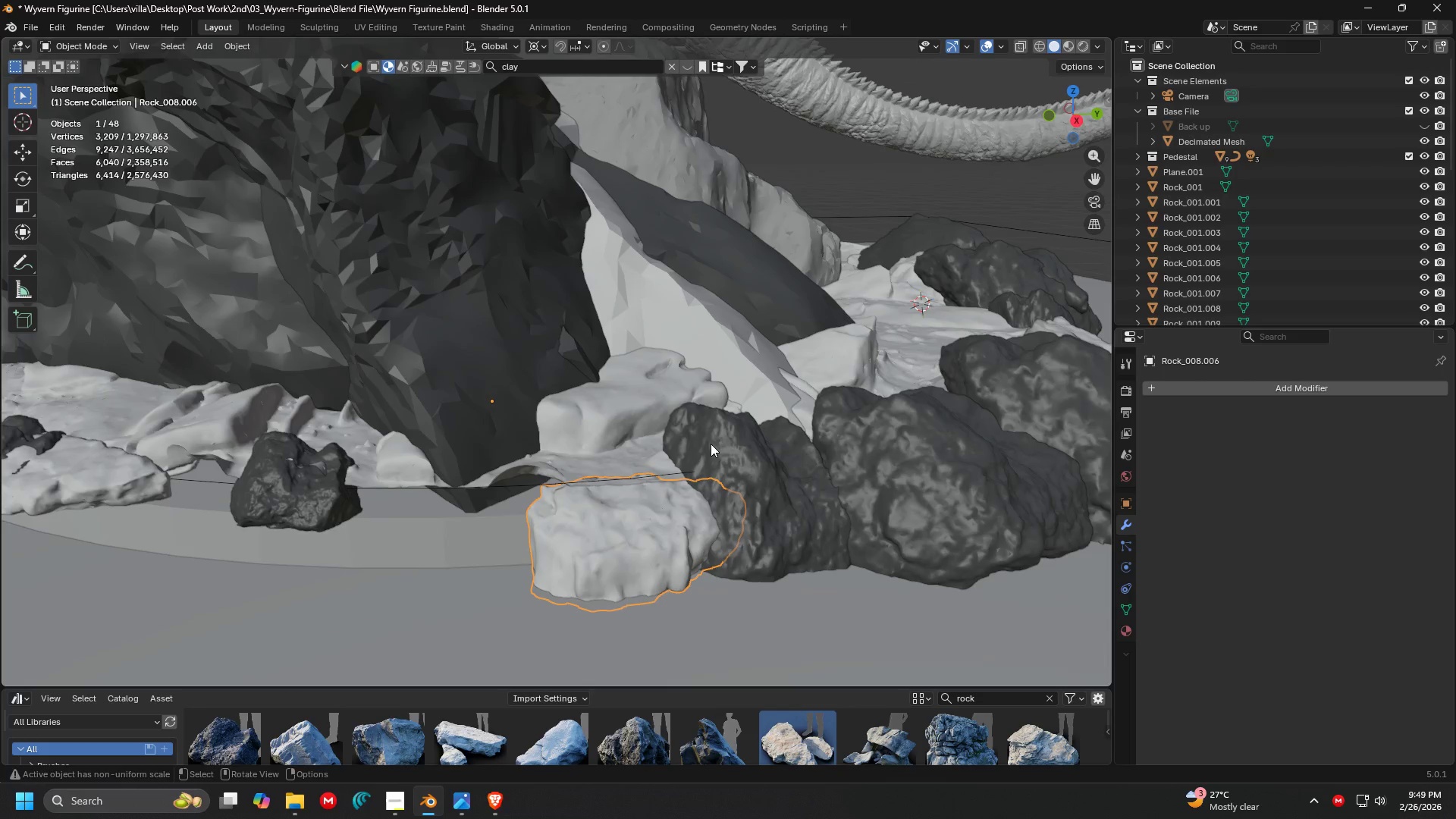 
key(Z)
 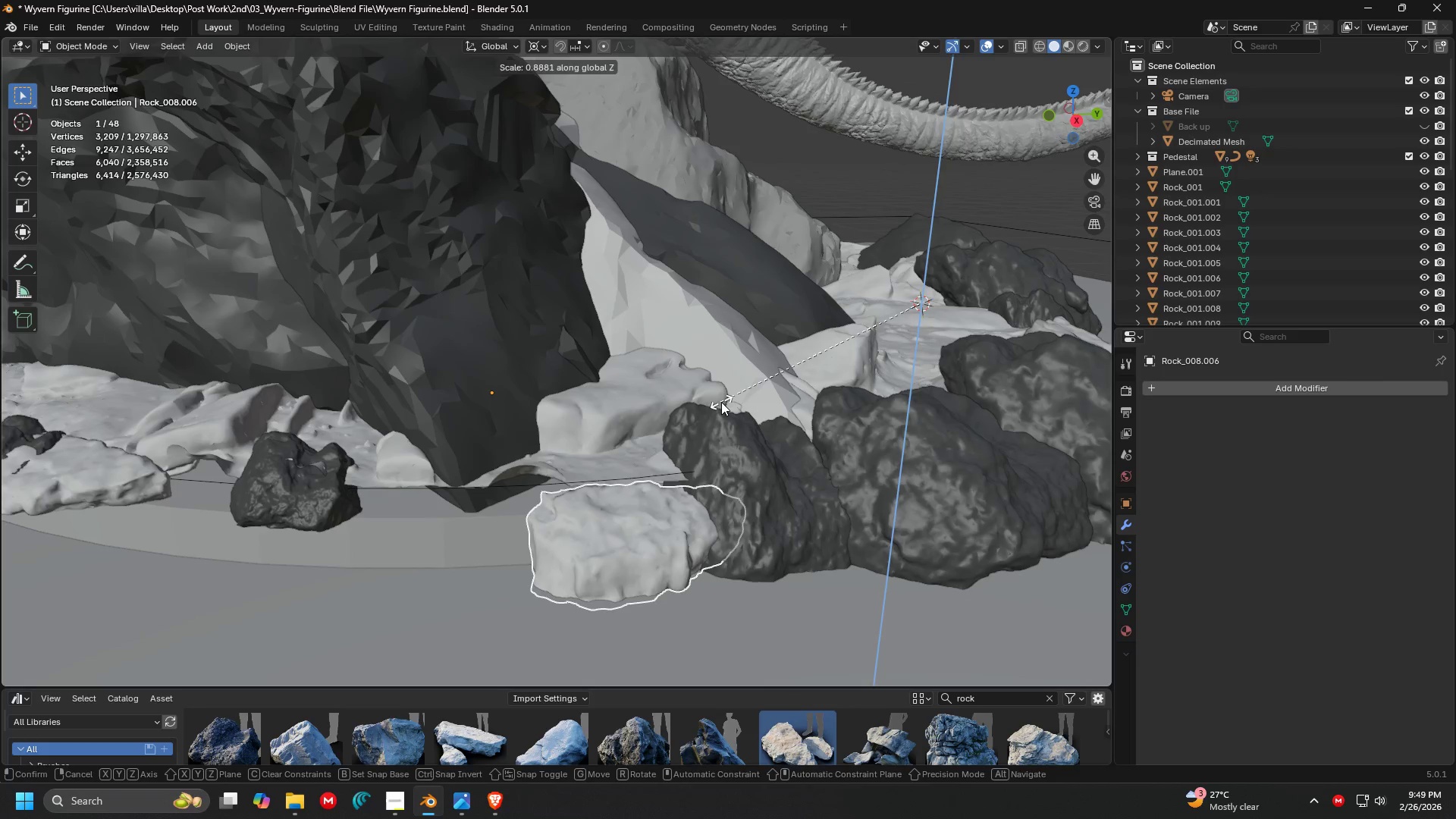 
key(Escape)
 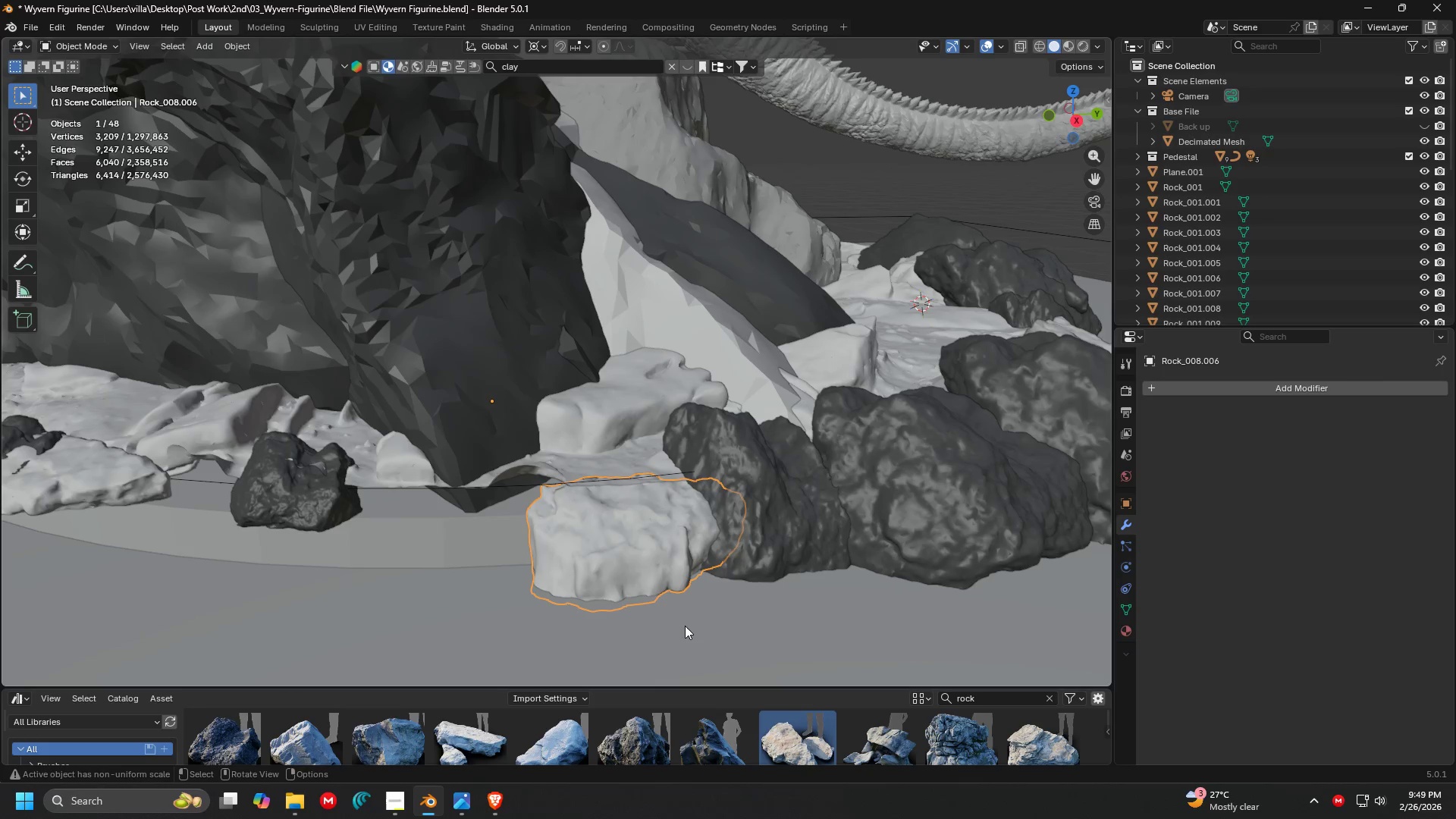 
key(Shift+ShiftLeft)
 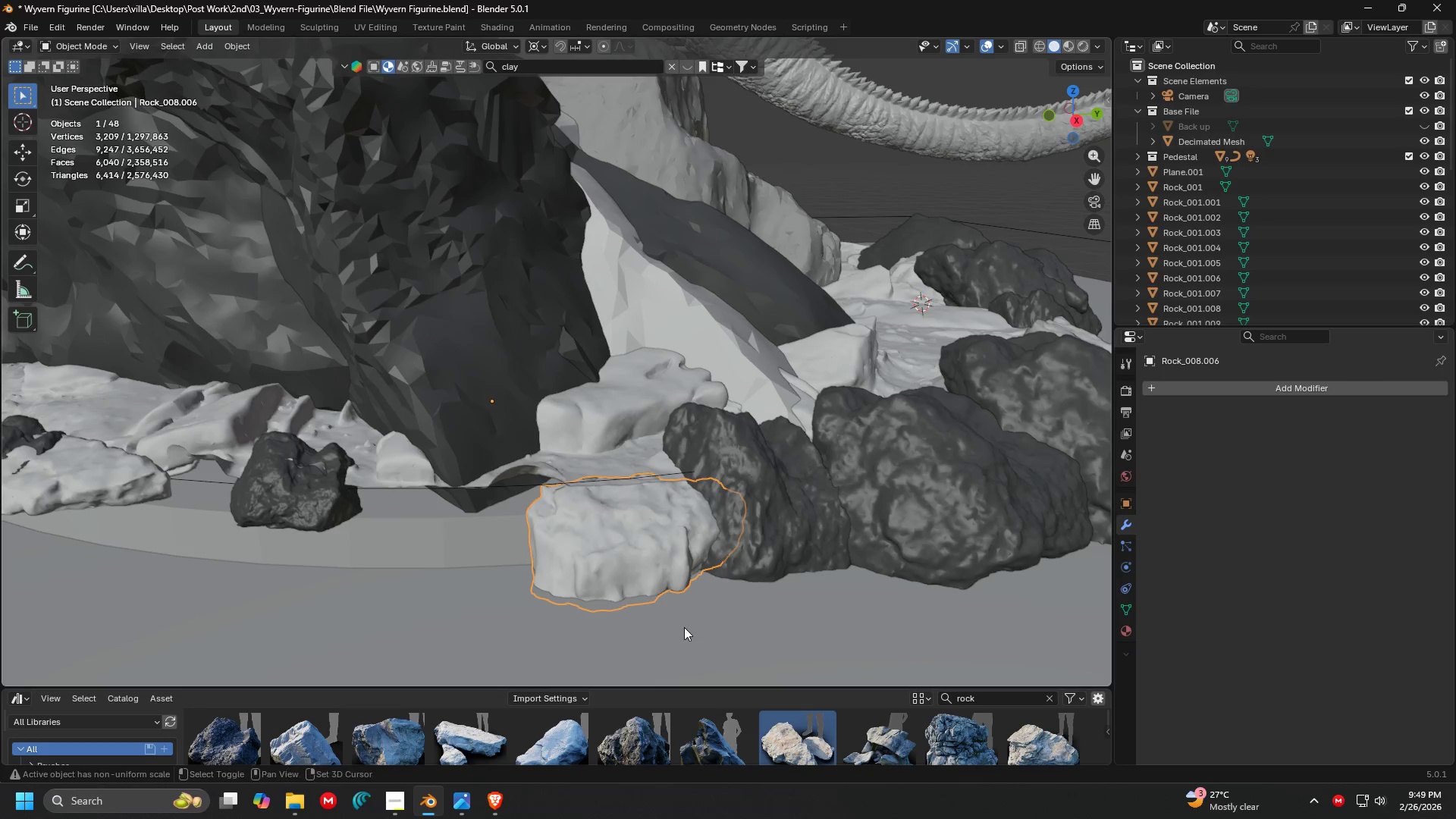 
right_click([684, 627])
 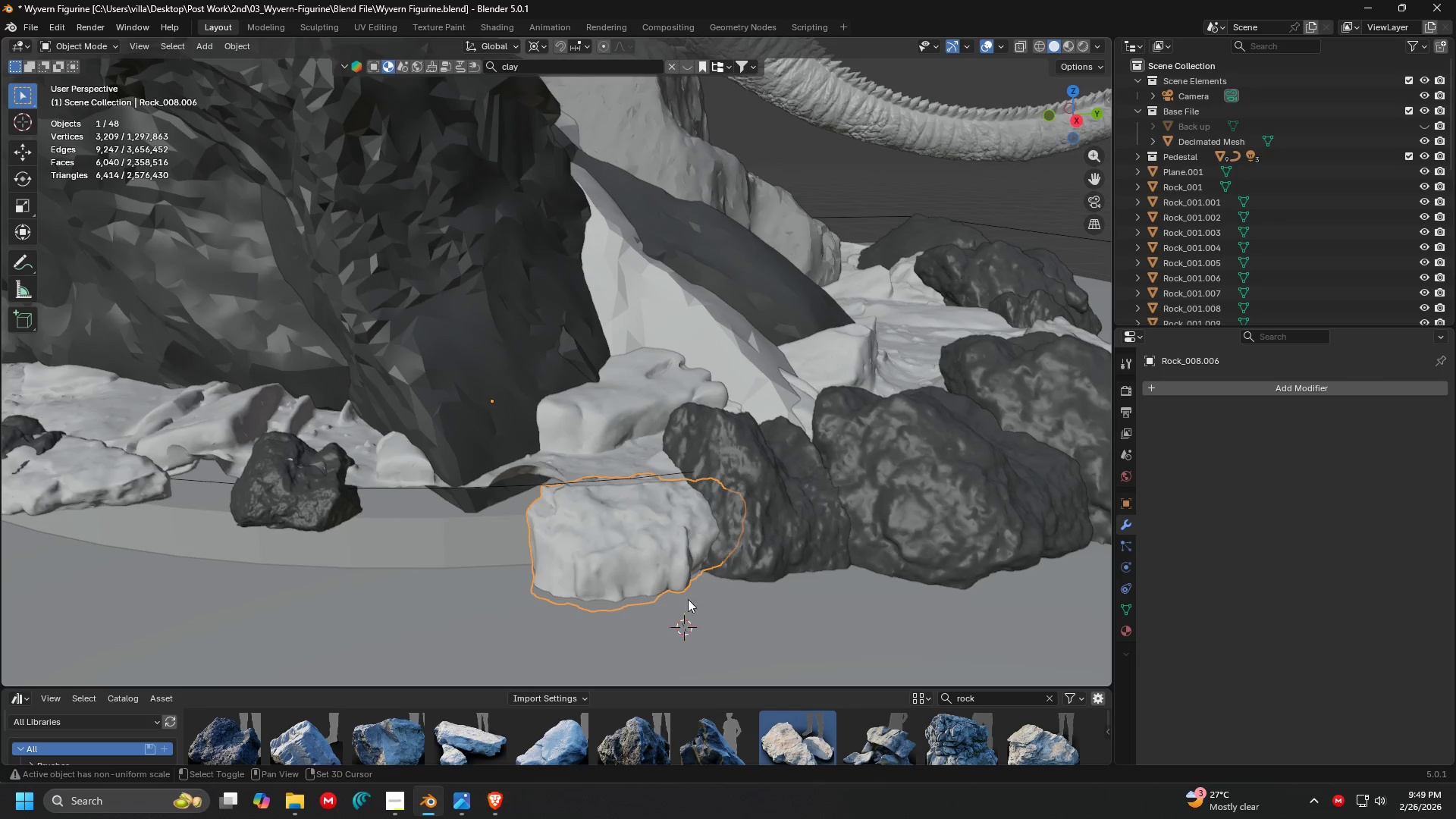 
type(sz)
 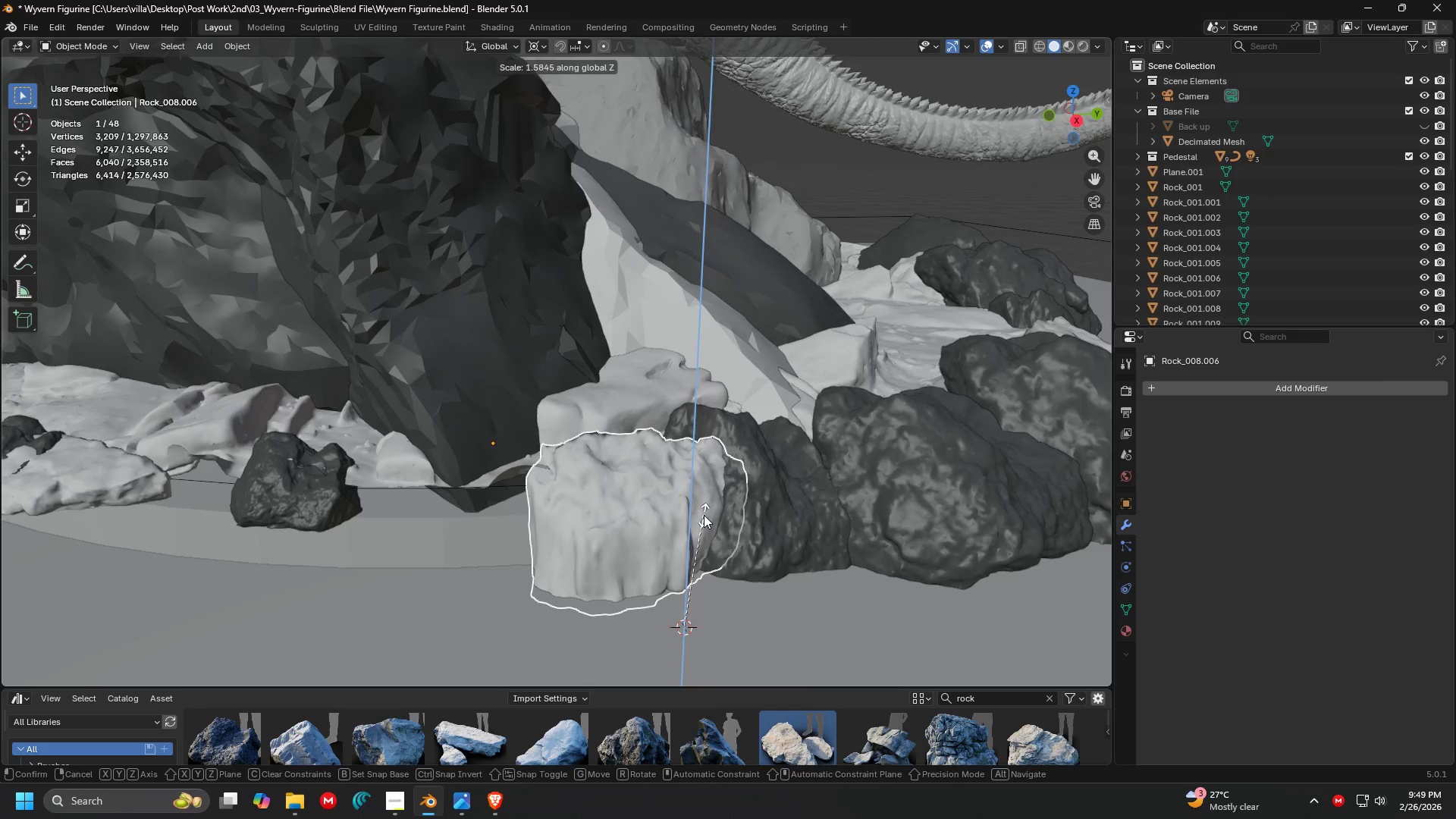 
left_click([693, 530])
 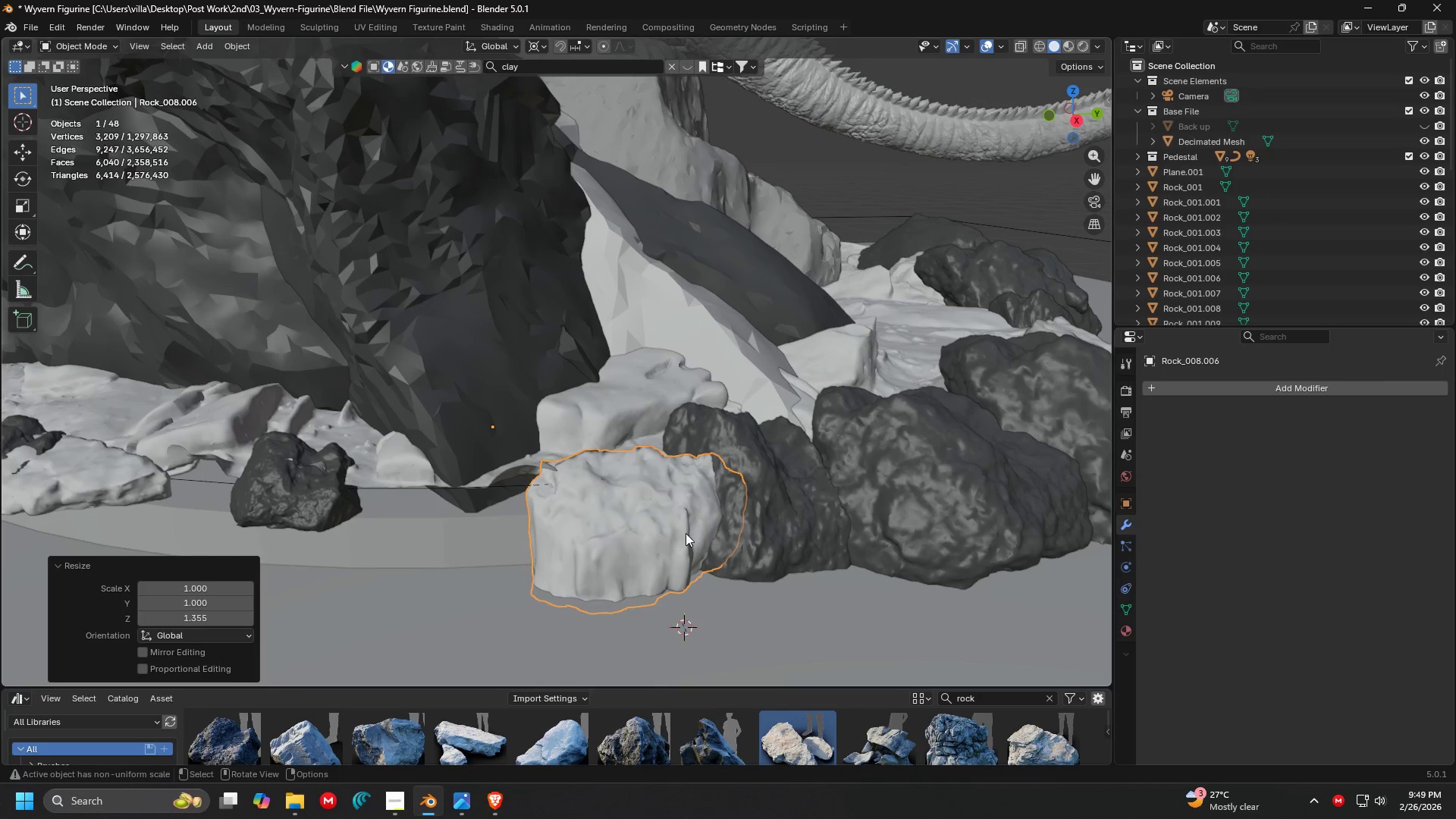 
key(Shift+ShiftLeft)
 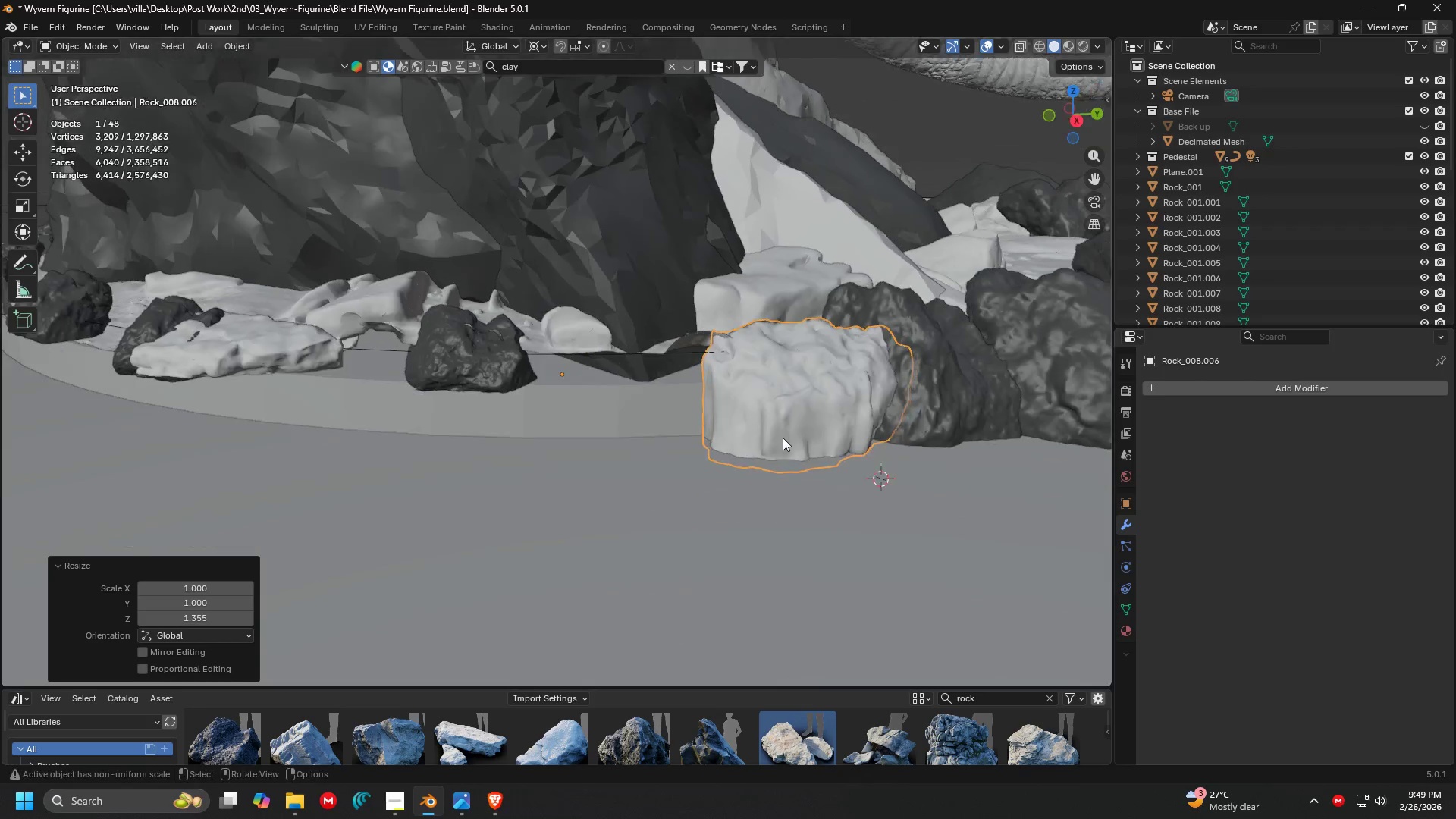 
scroll: coordinate [783, 438], scroll_direction: down, amount: 1.0
 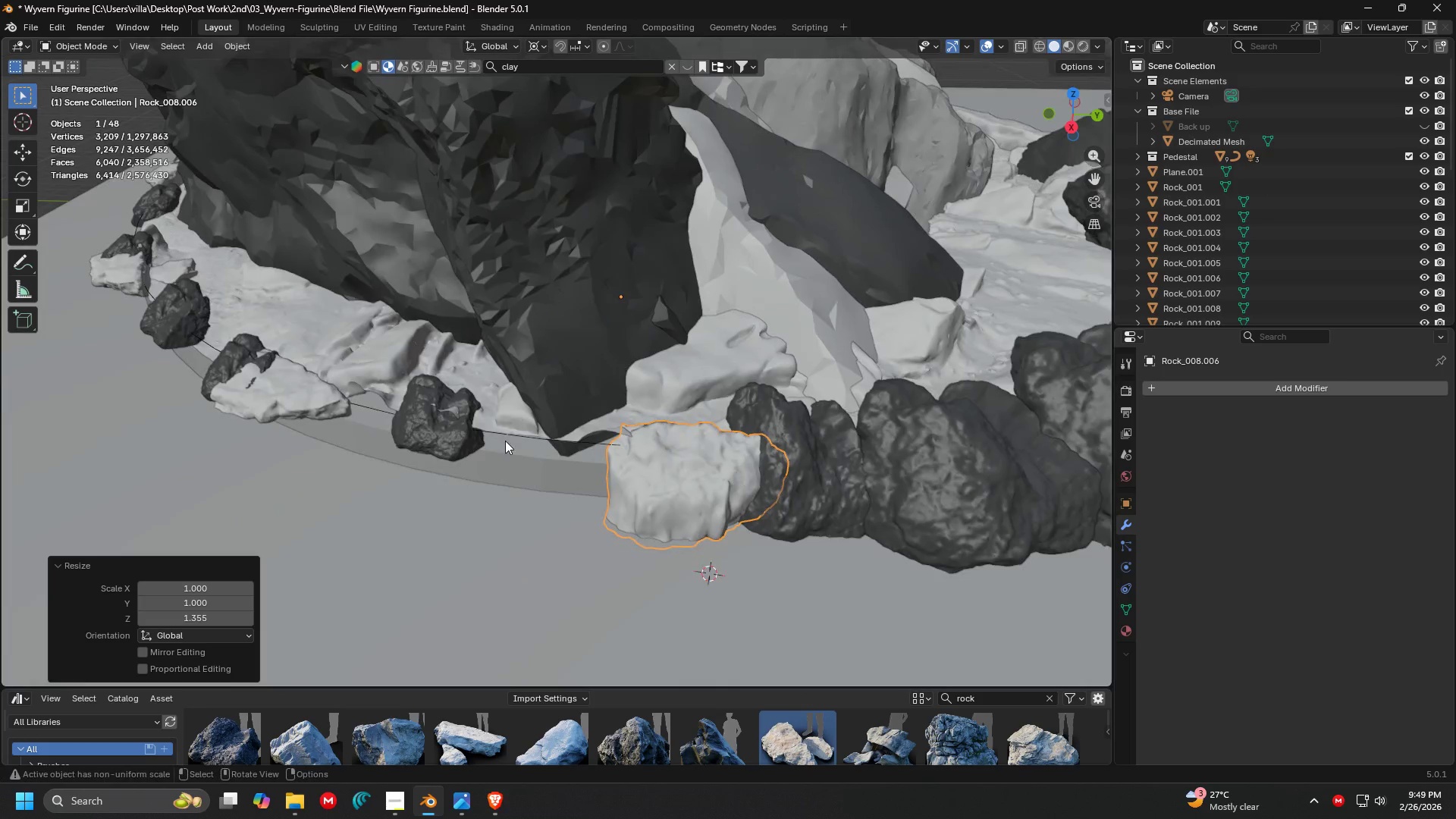 
left_click([441, 412])
 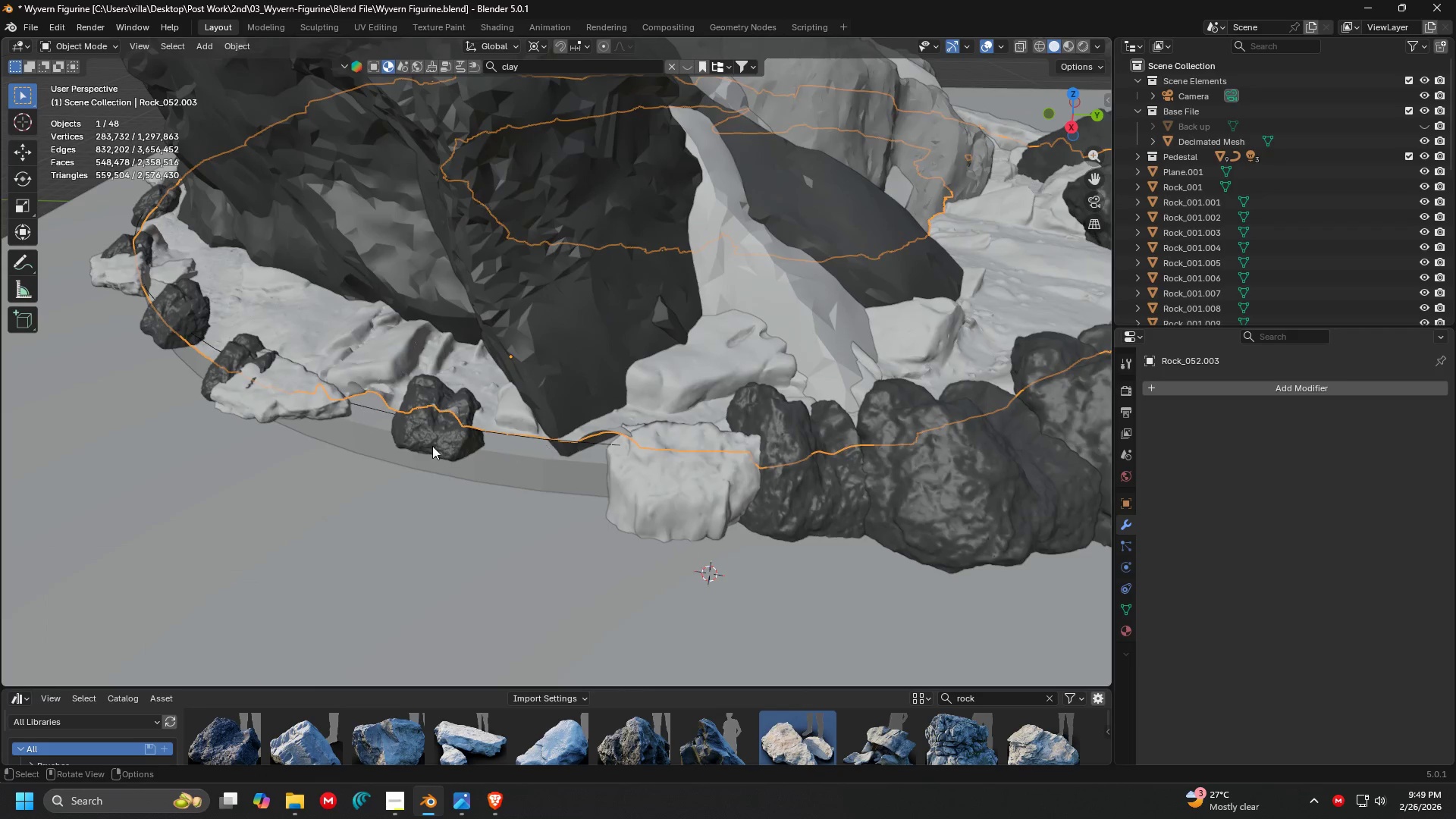 
left_click([422, 446])
 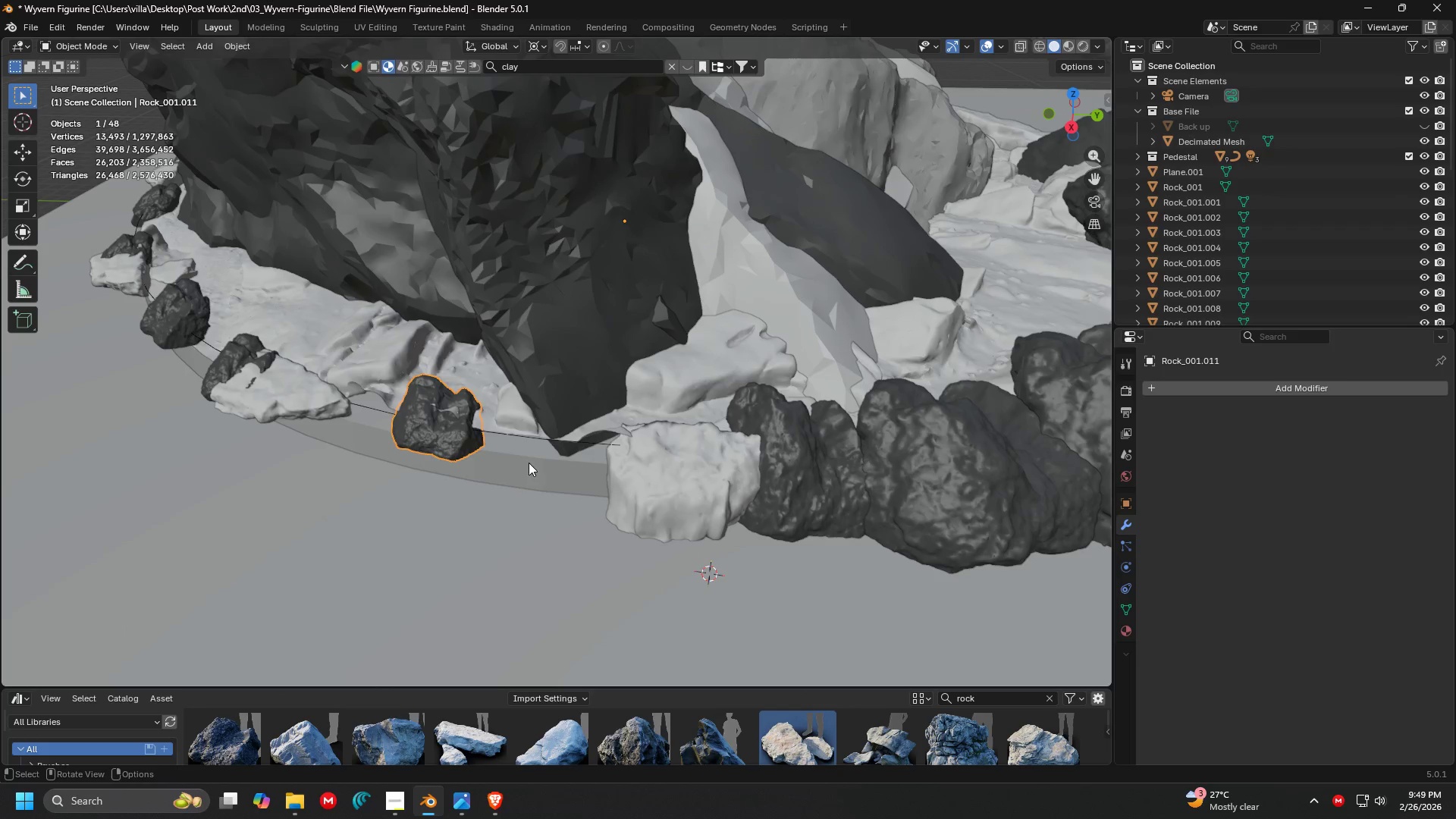 
key(S)
 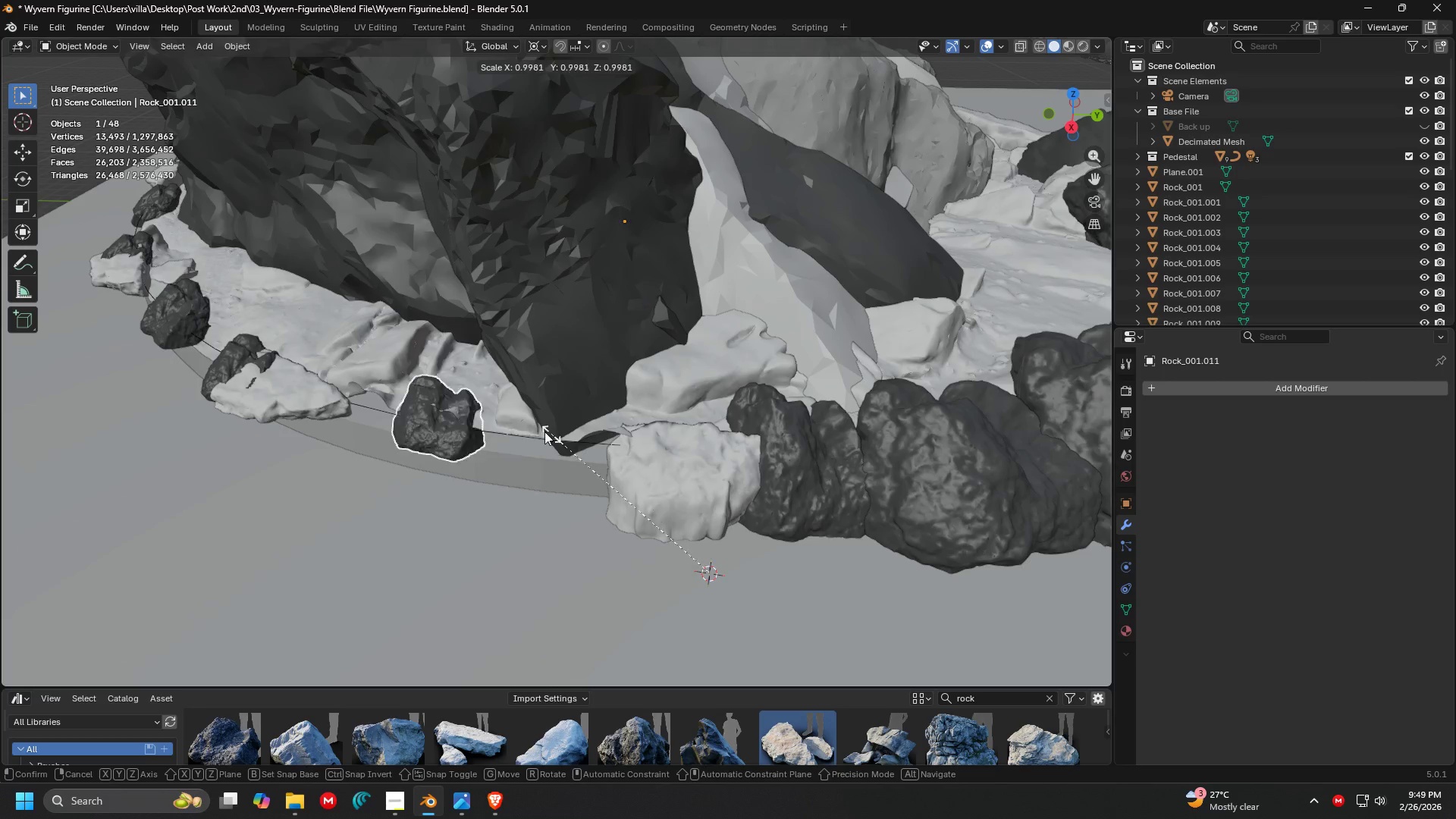 
key(Escape)
 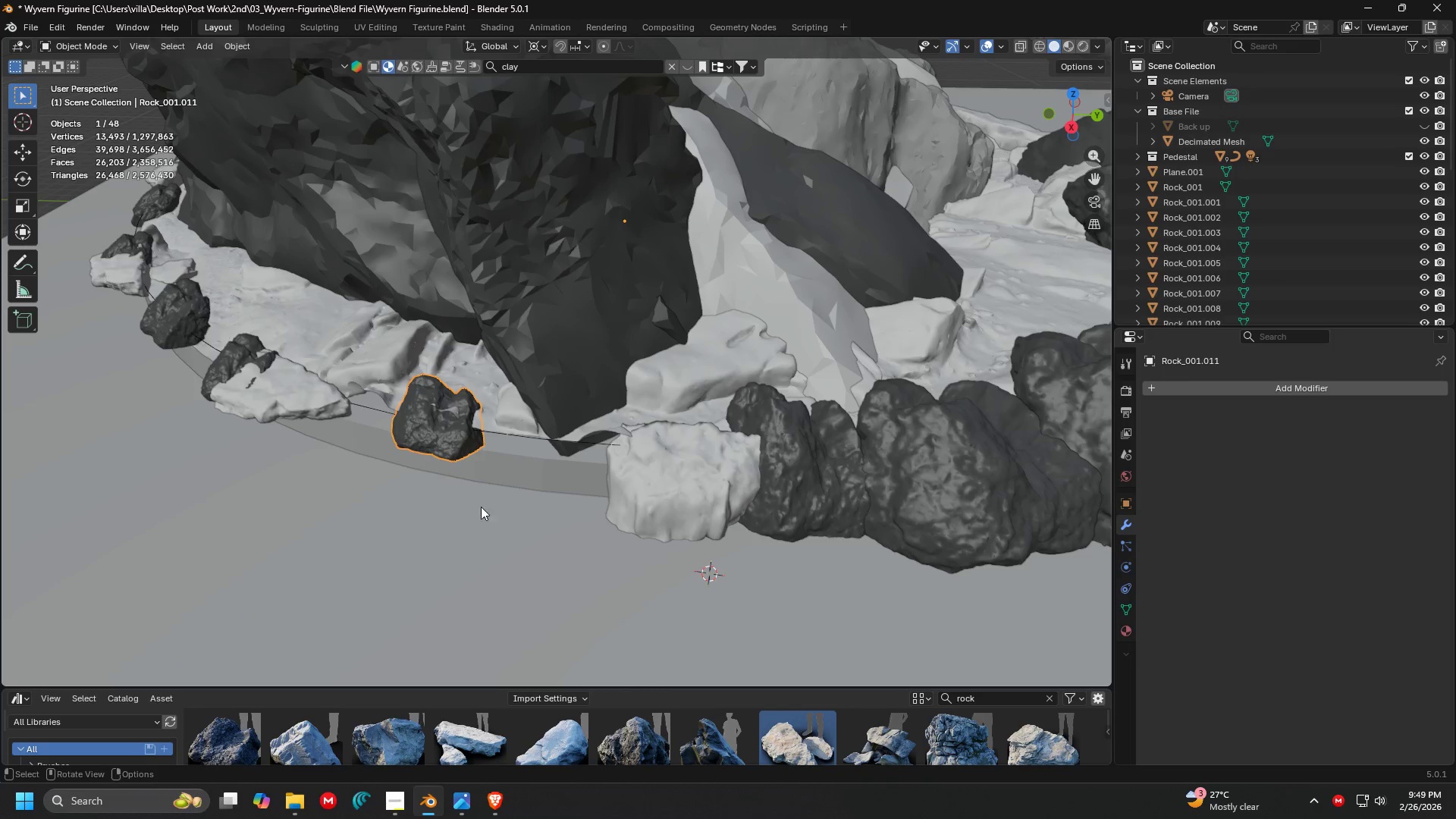 
key(Shift+ShiftLeft)
 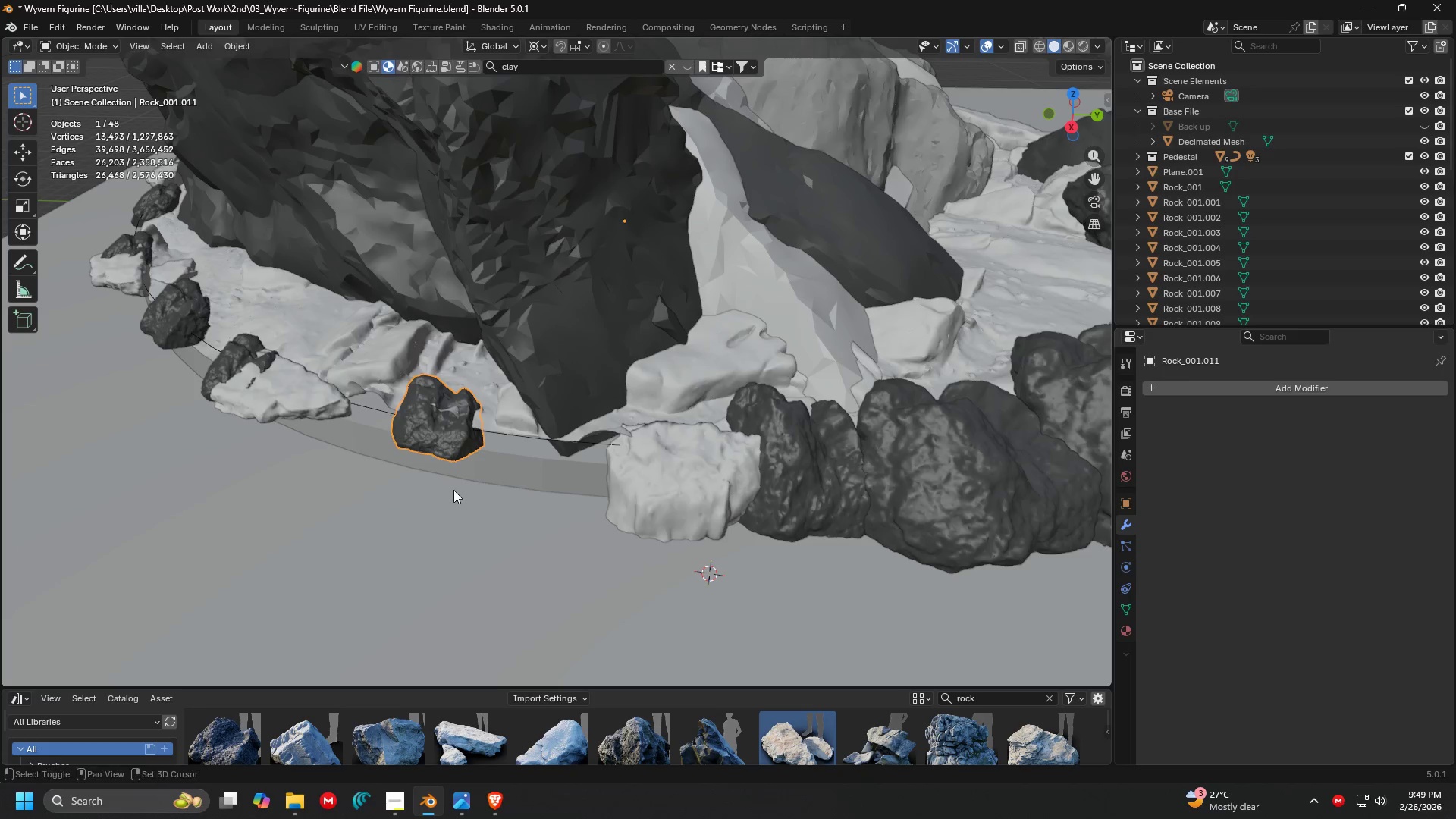 
right_click([453, 490])
 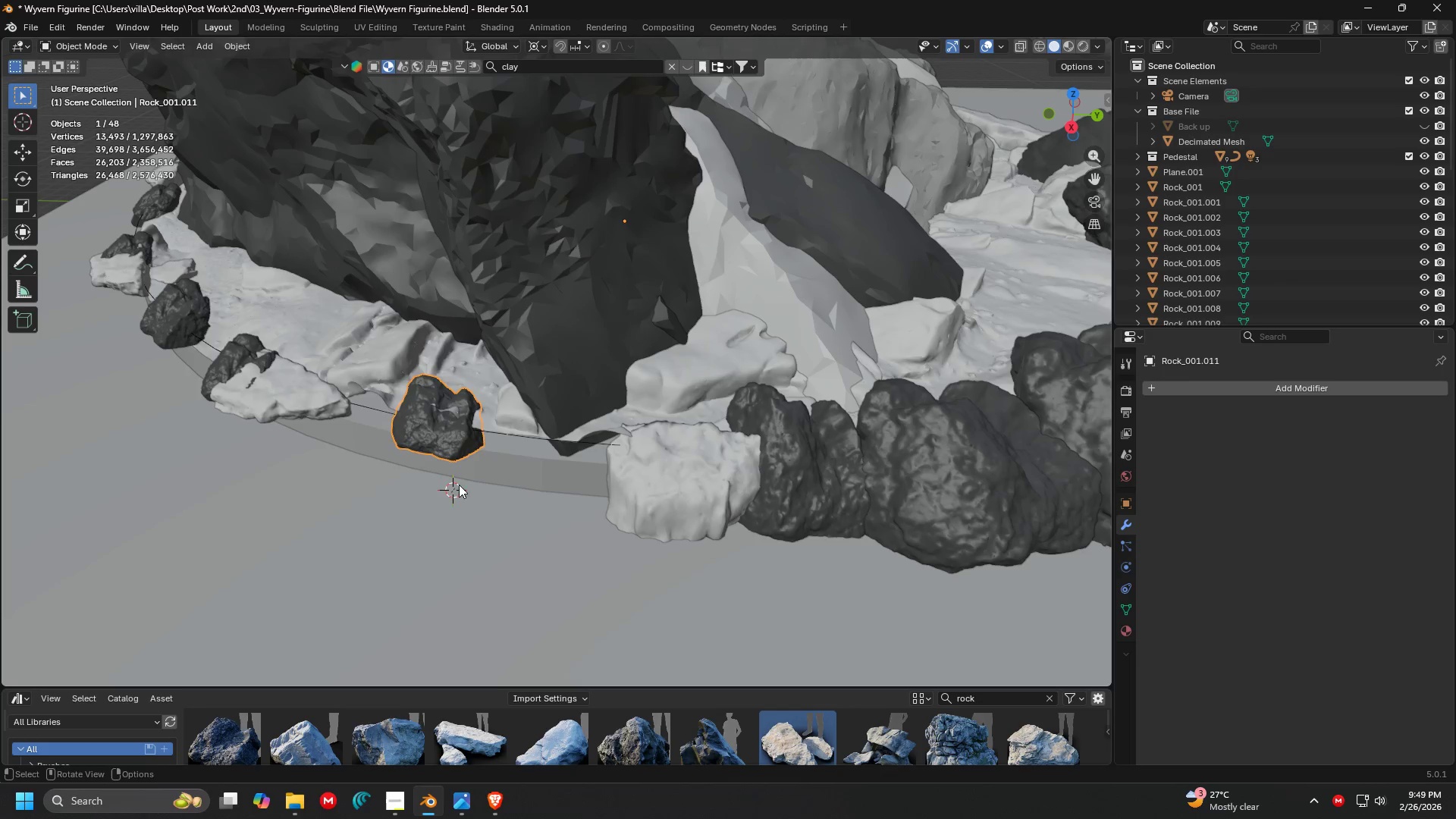 
key(S)
 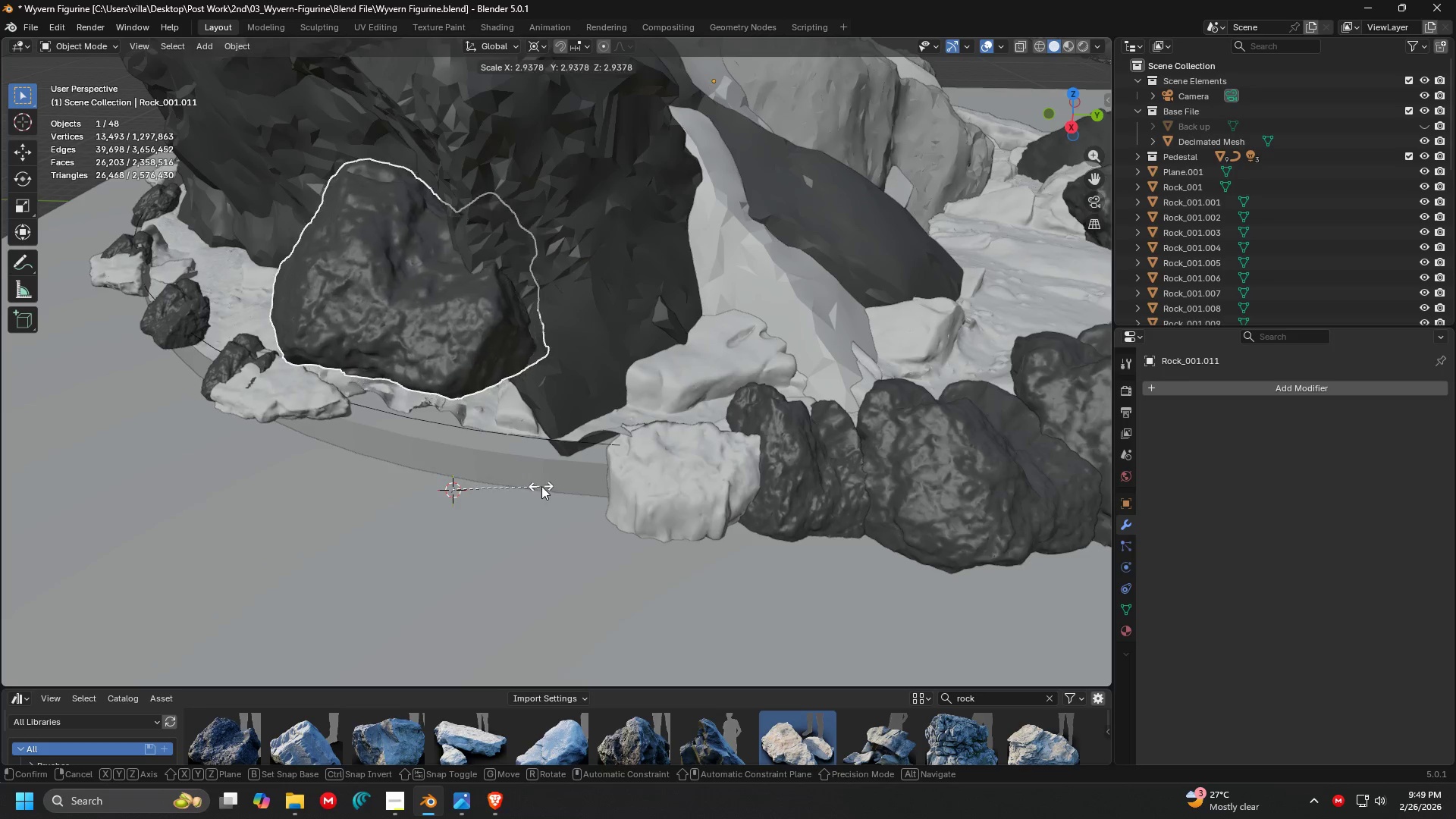 
left_click([554, 481])
 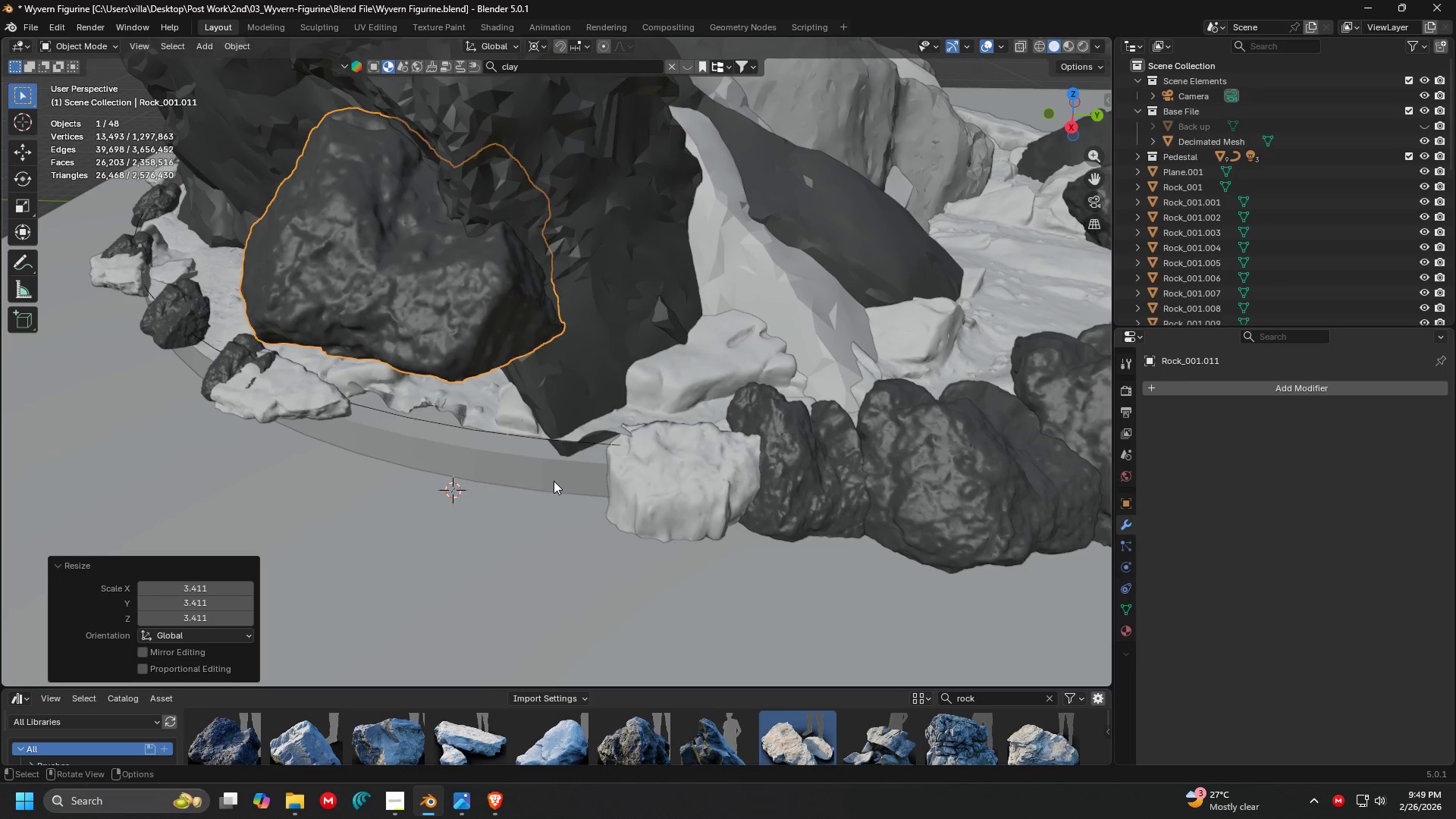 
key(G)
 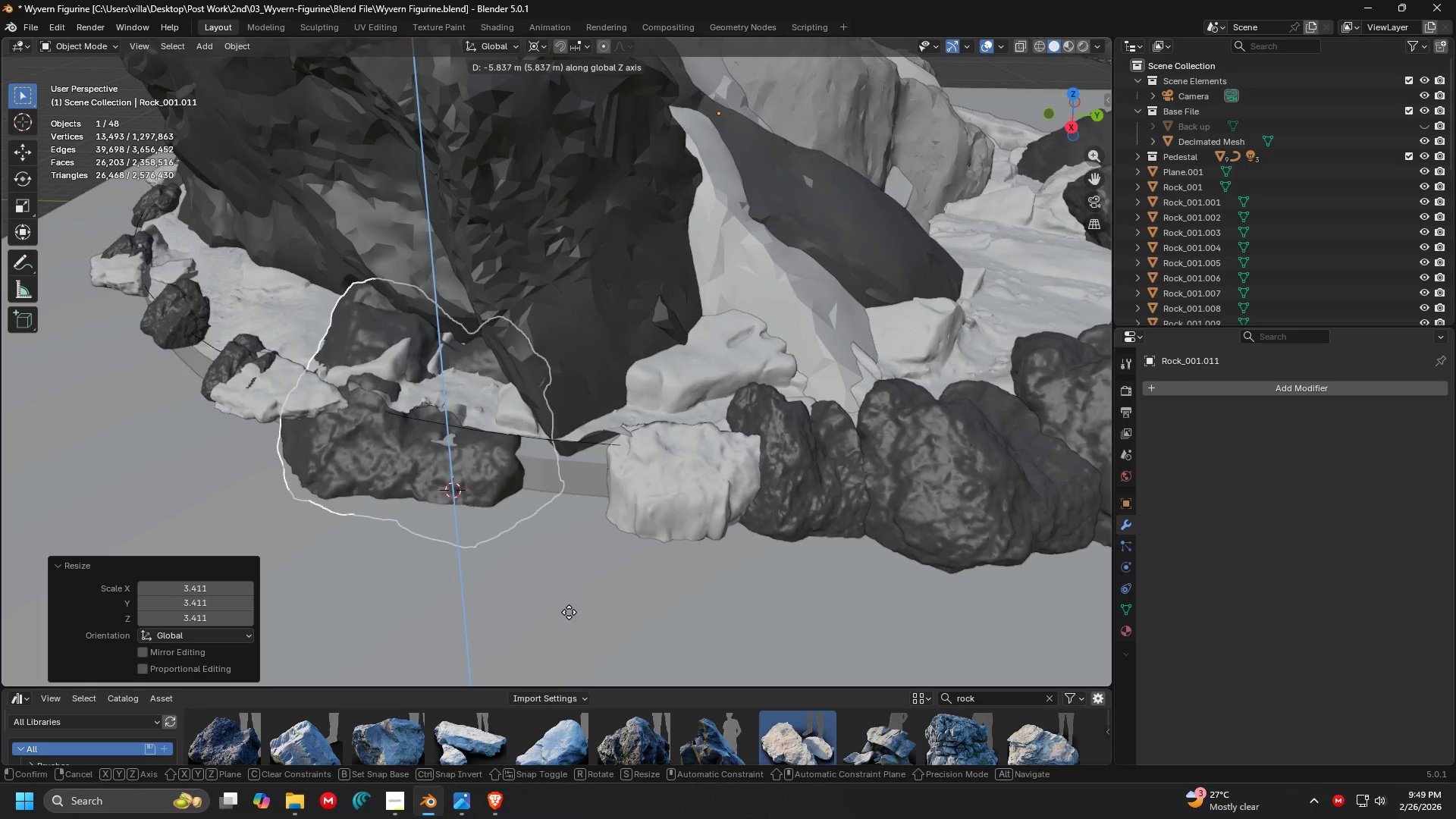 
left_click([569, 604])
 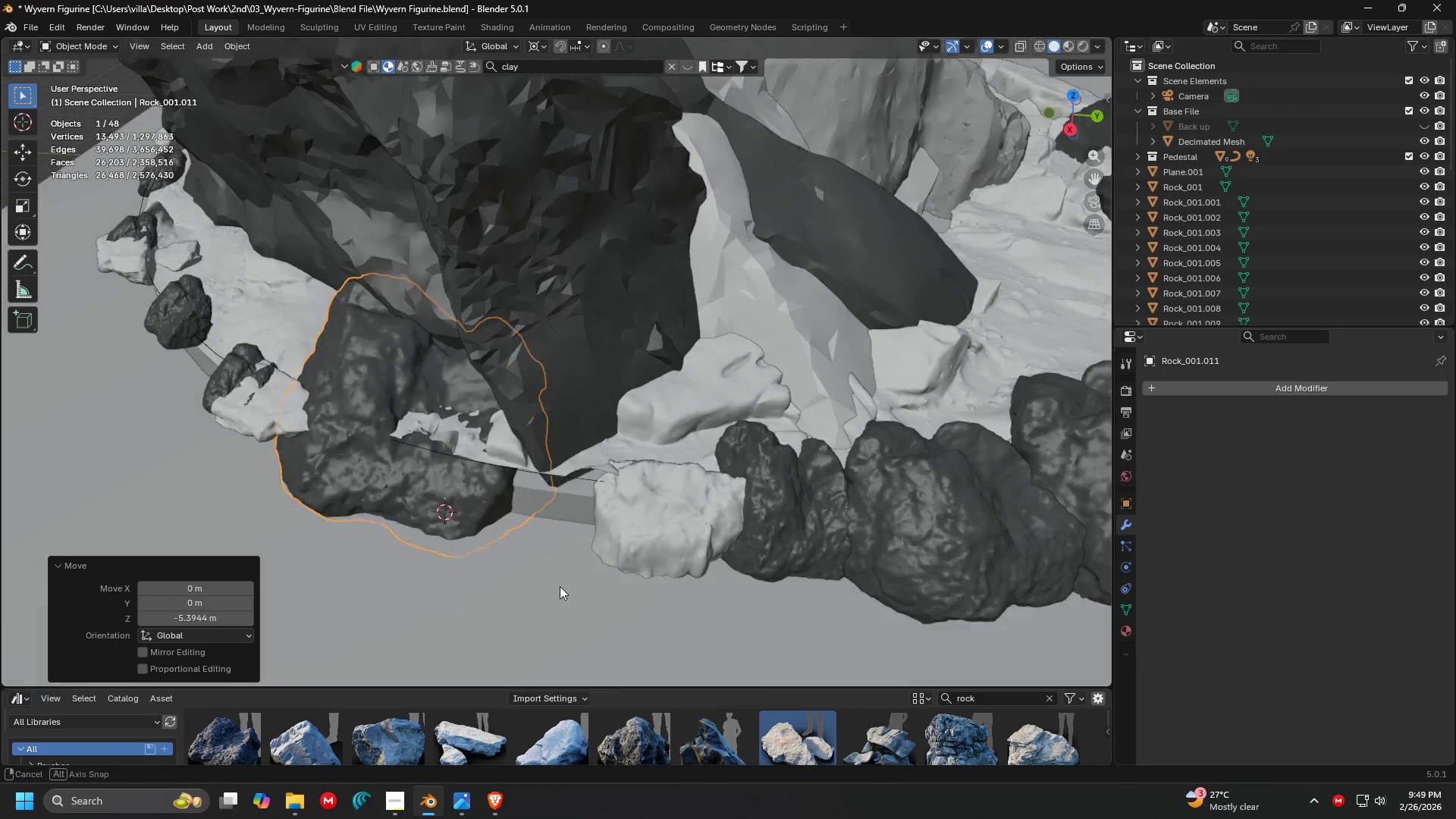 
key(G)
 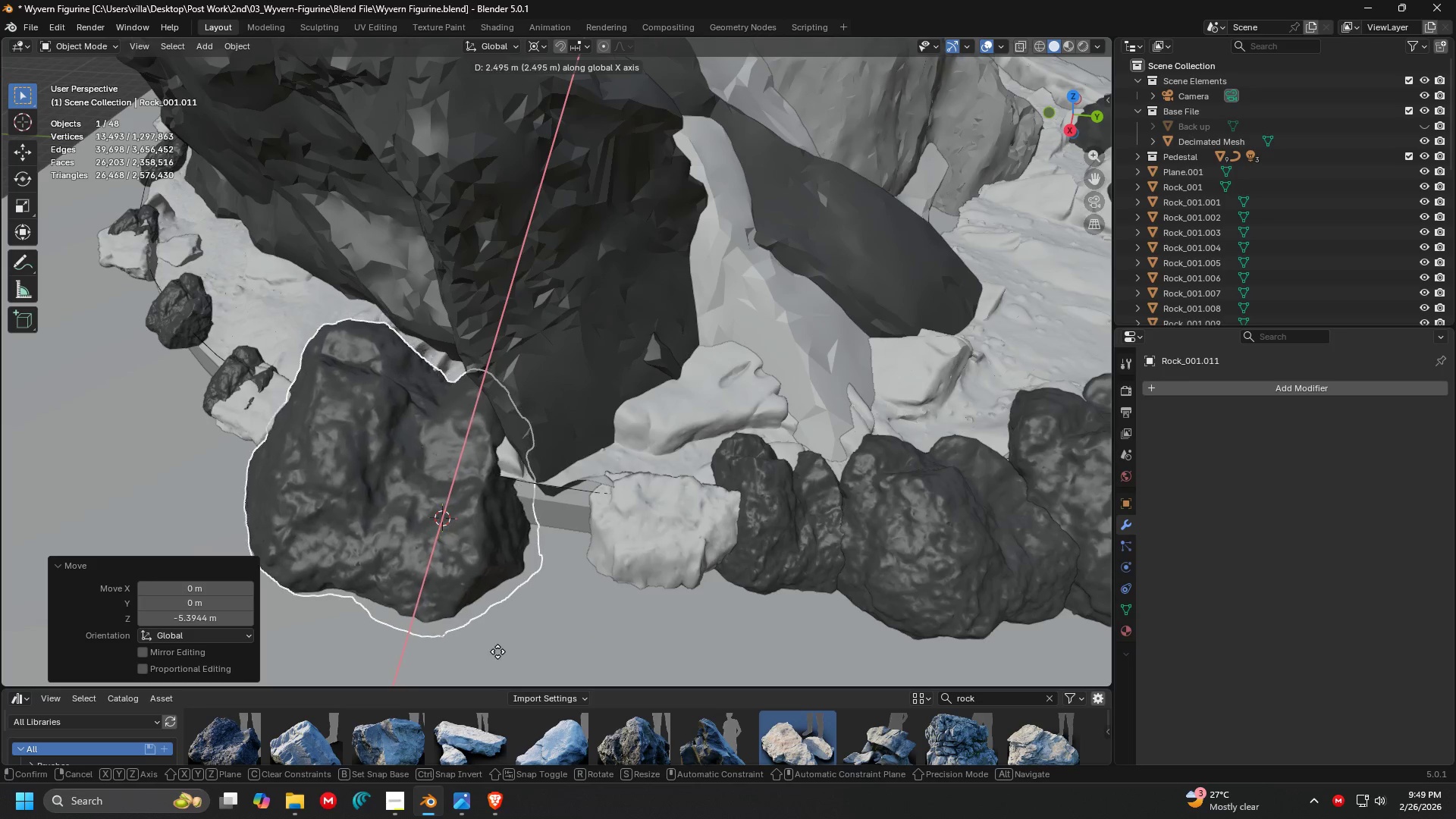 
scroll: coordinate [558, 590], scroll_direction: down, amount: 1.0
 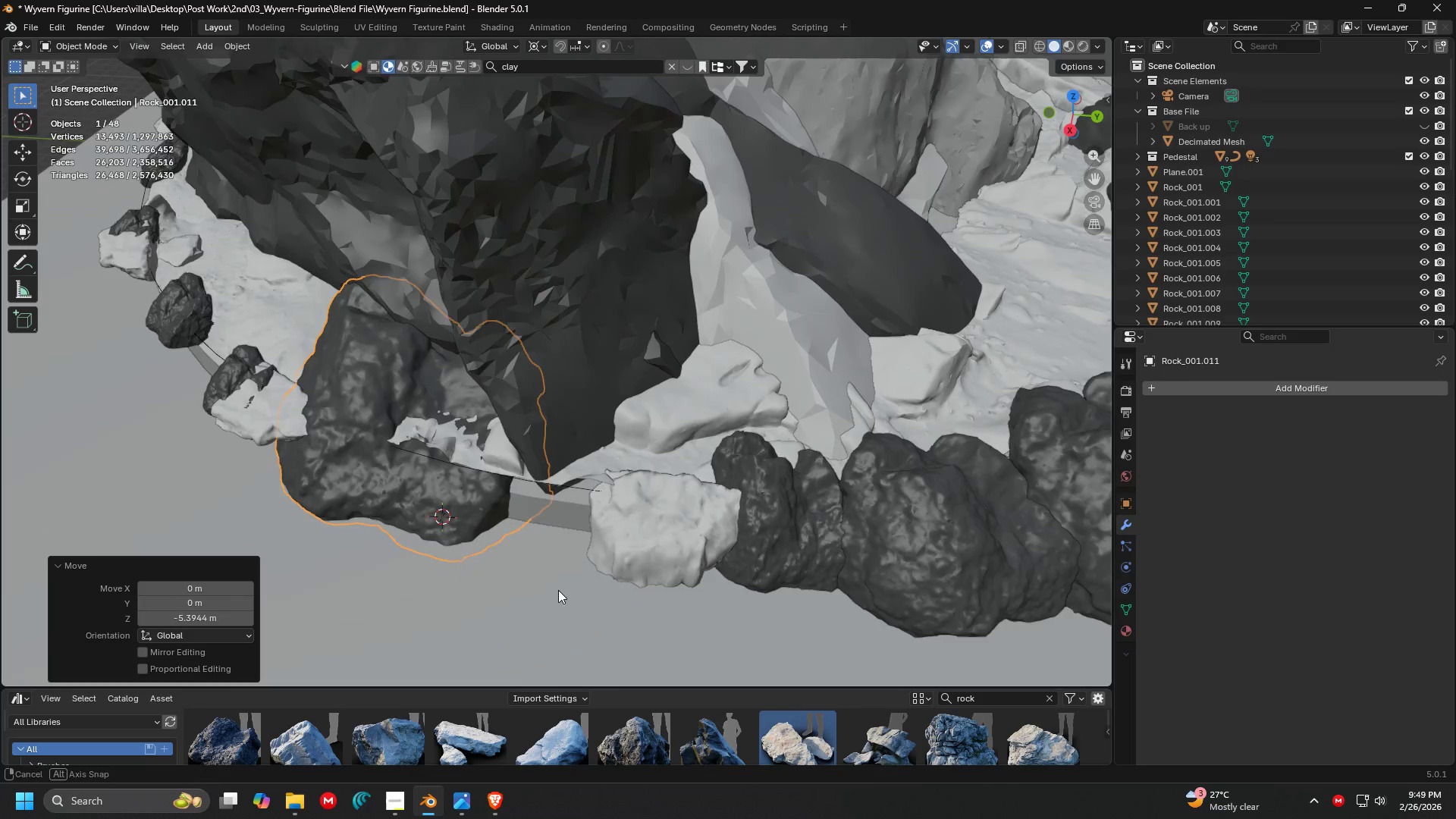 
left_click([493, 659])
 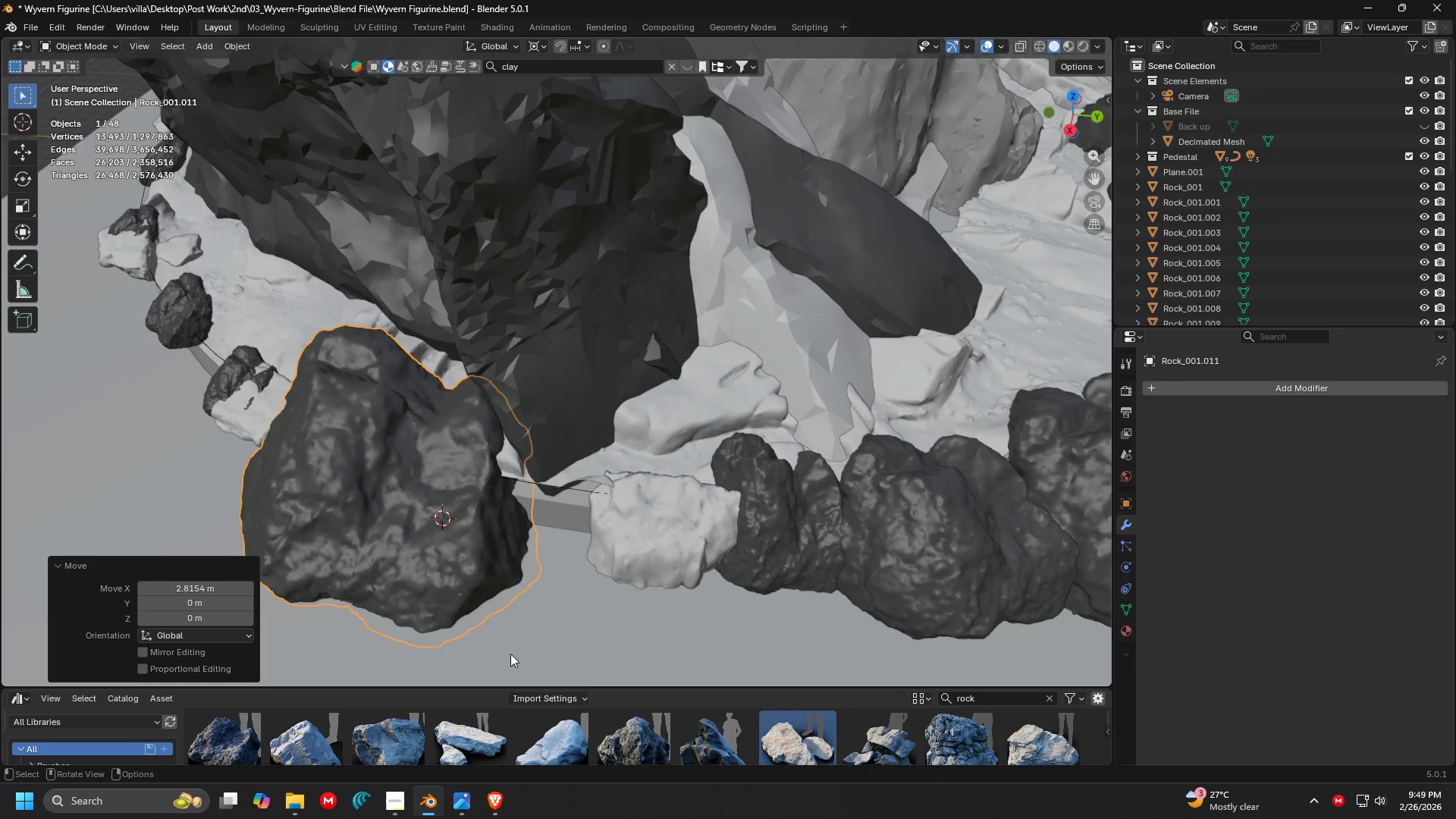 
key(G)
 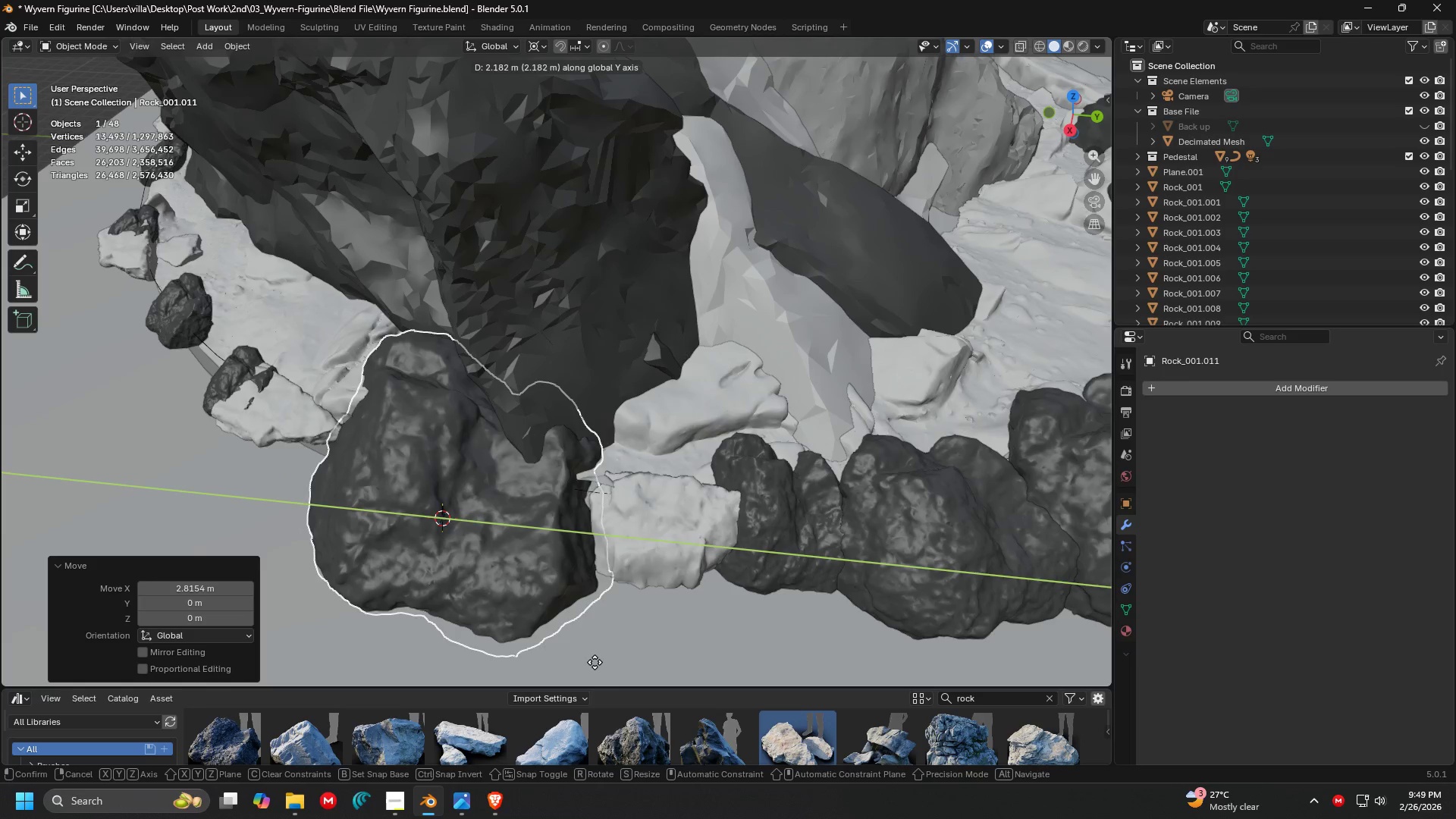 
left_click([604, 662])
 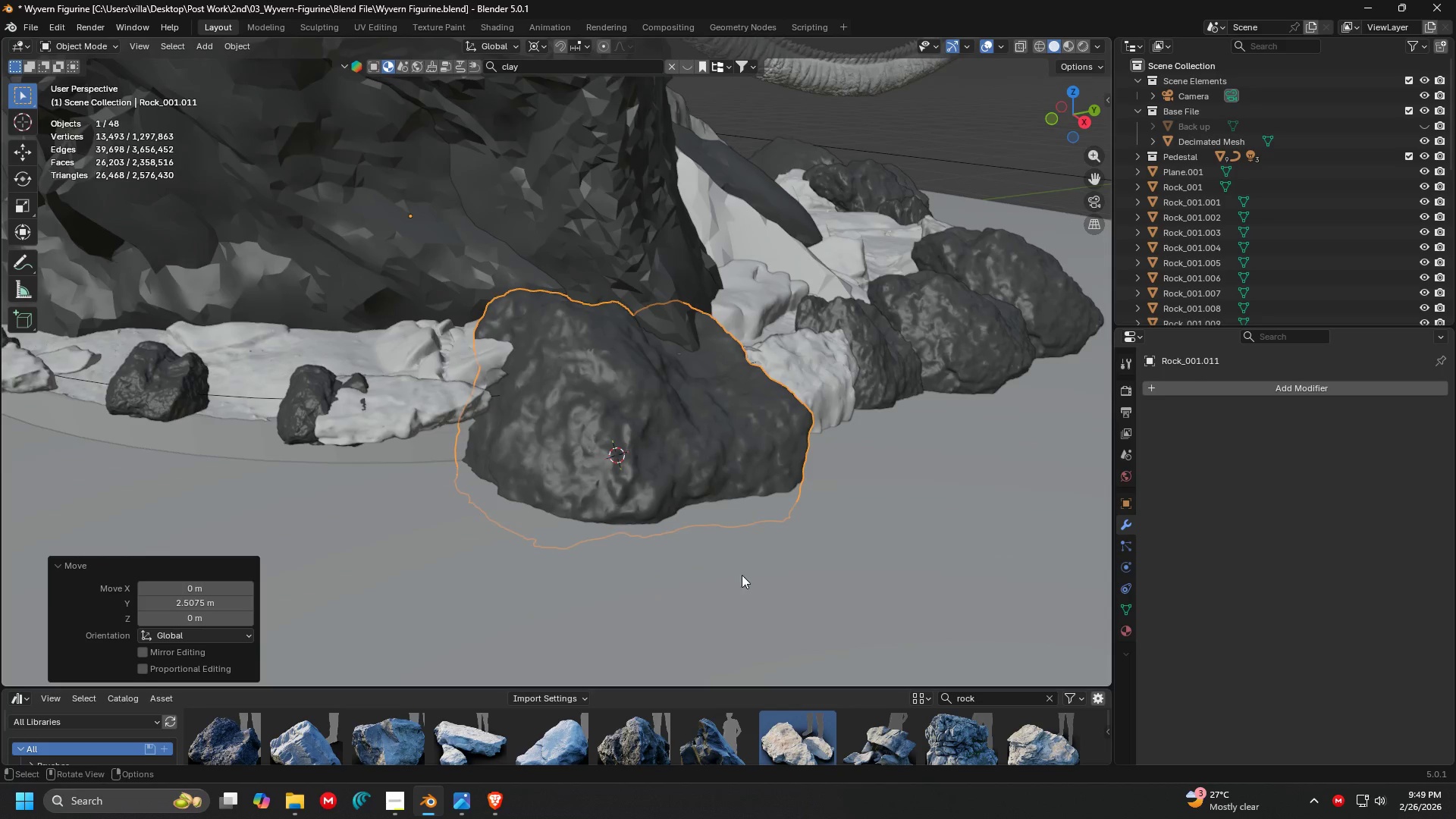 
key(Shift+ShiftLeft)
 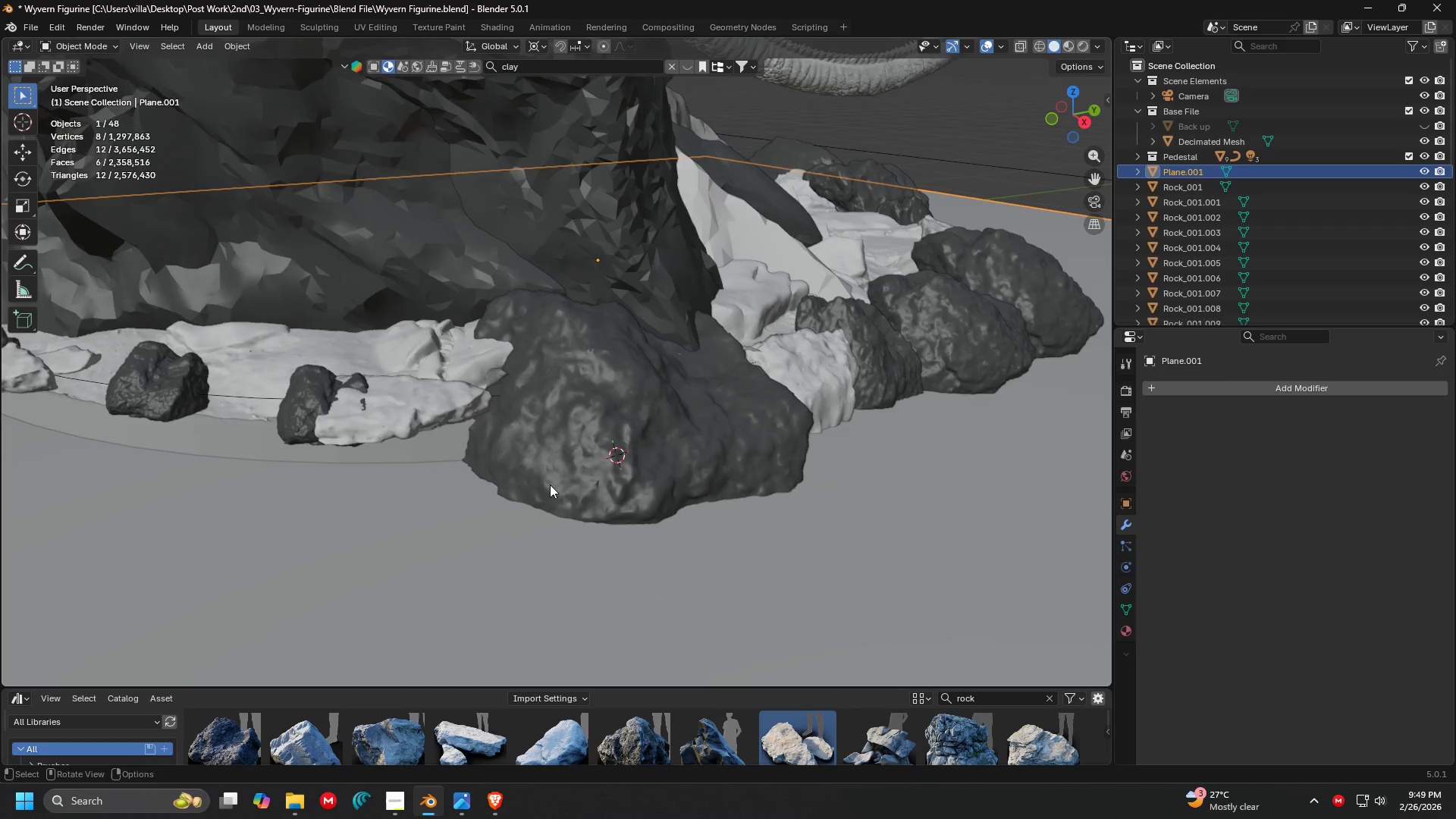 
scroll: coordinate [550, 485], scroll_direction: down, amount: 1.0
 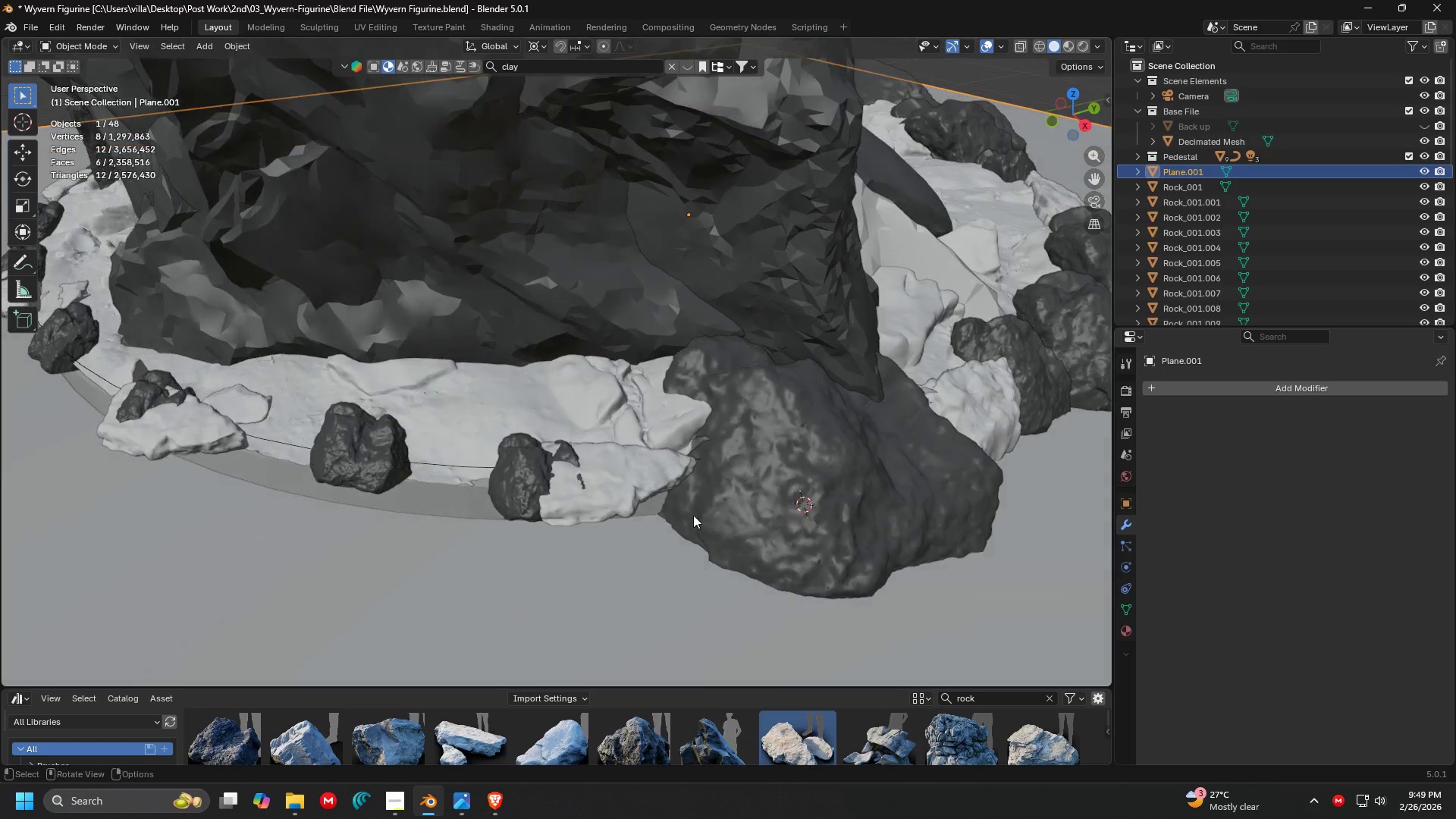 
left_click([584, 514])
 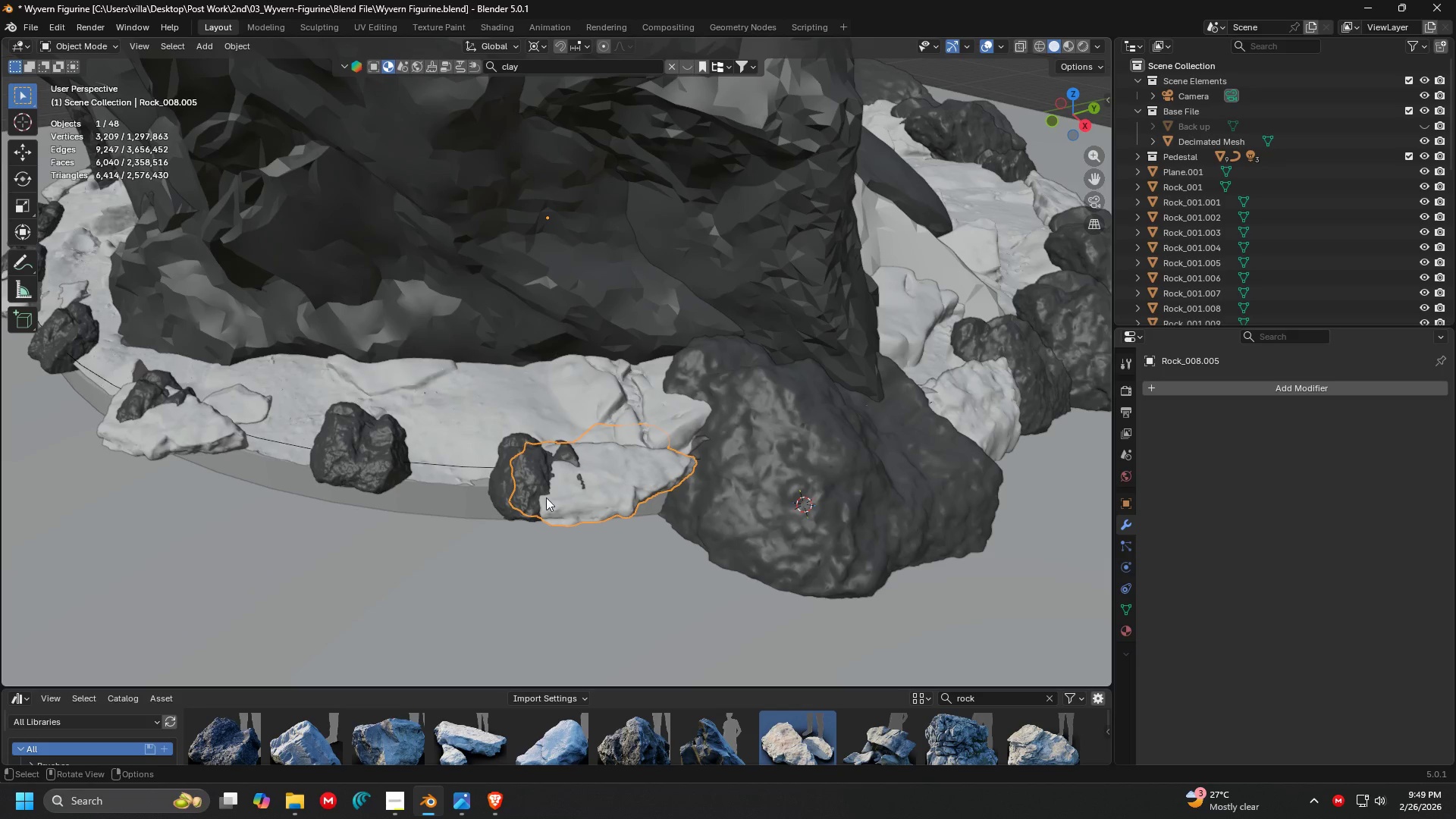 
left_click([516, 494])
 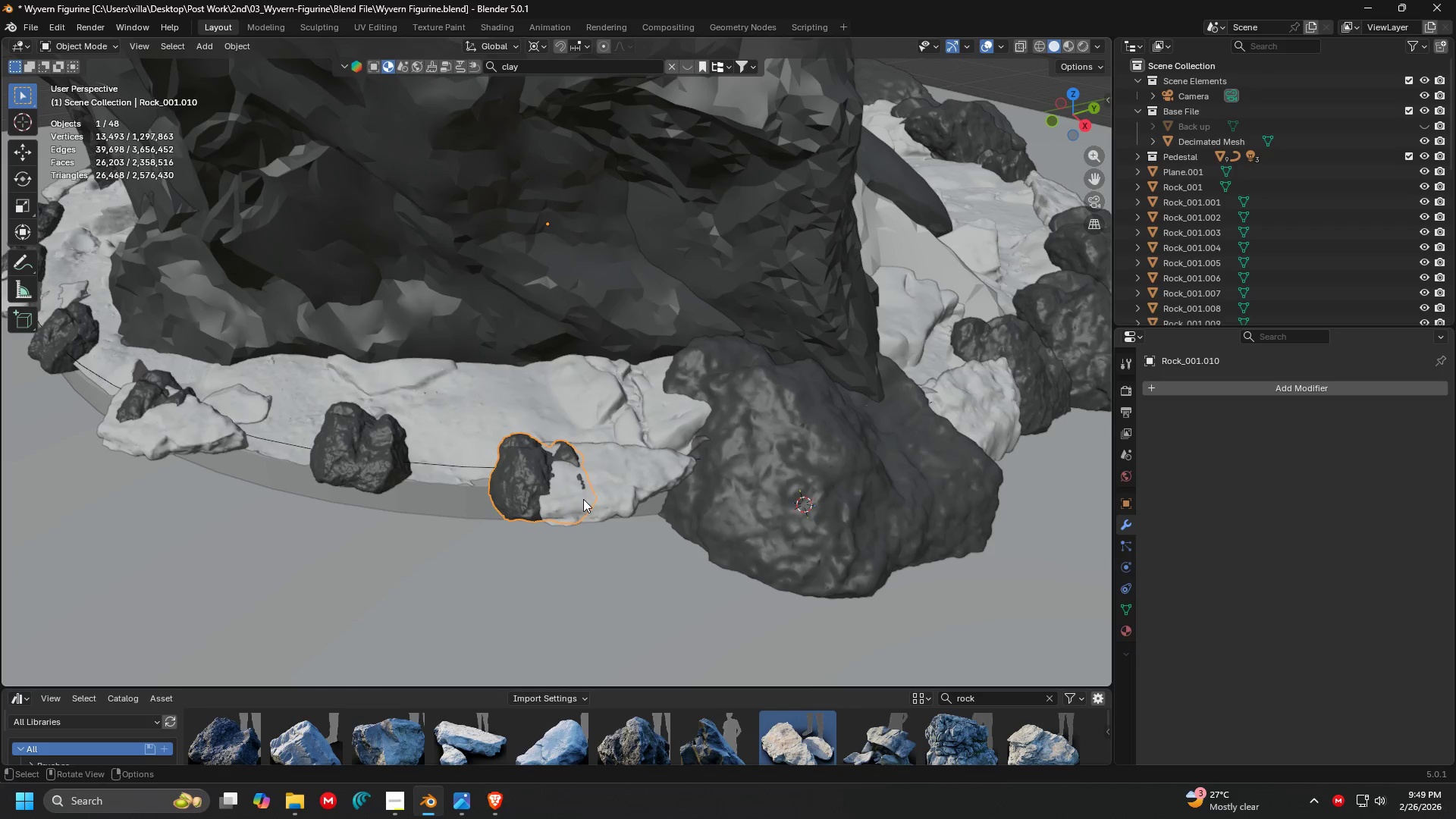 
type(rz)
 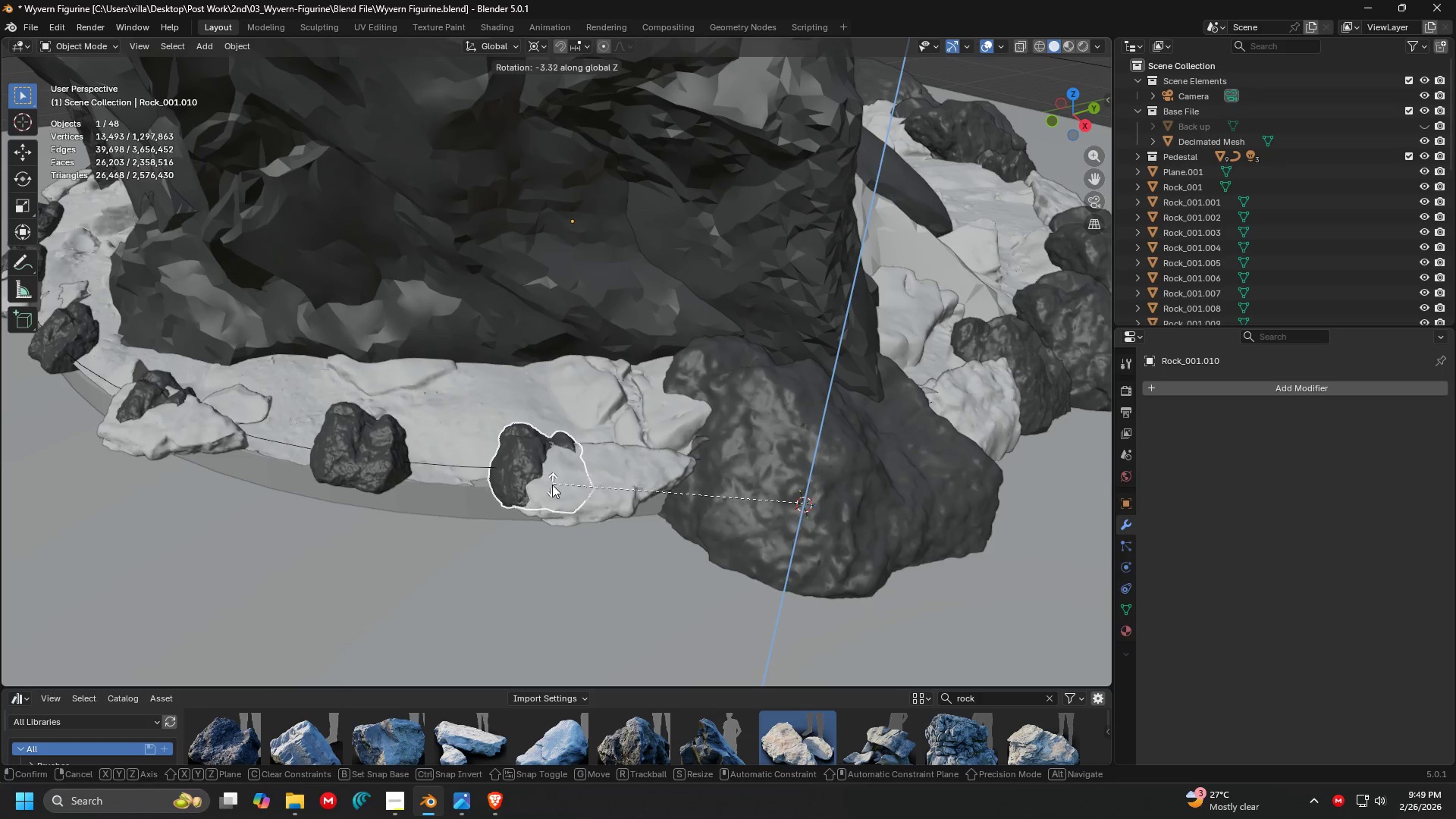 
key(Escape)
type(rzs)
 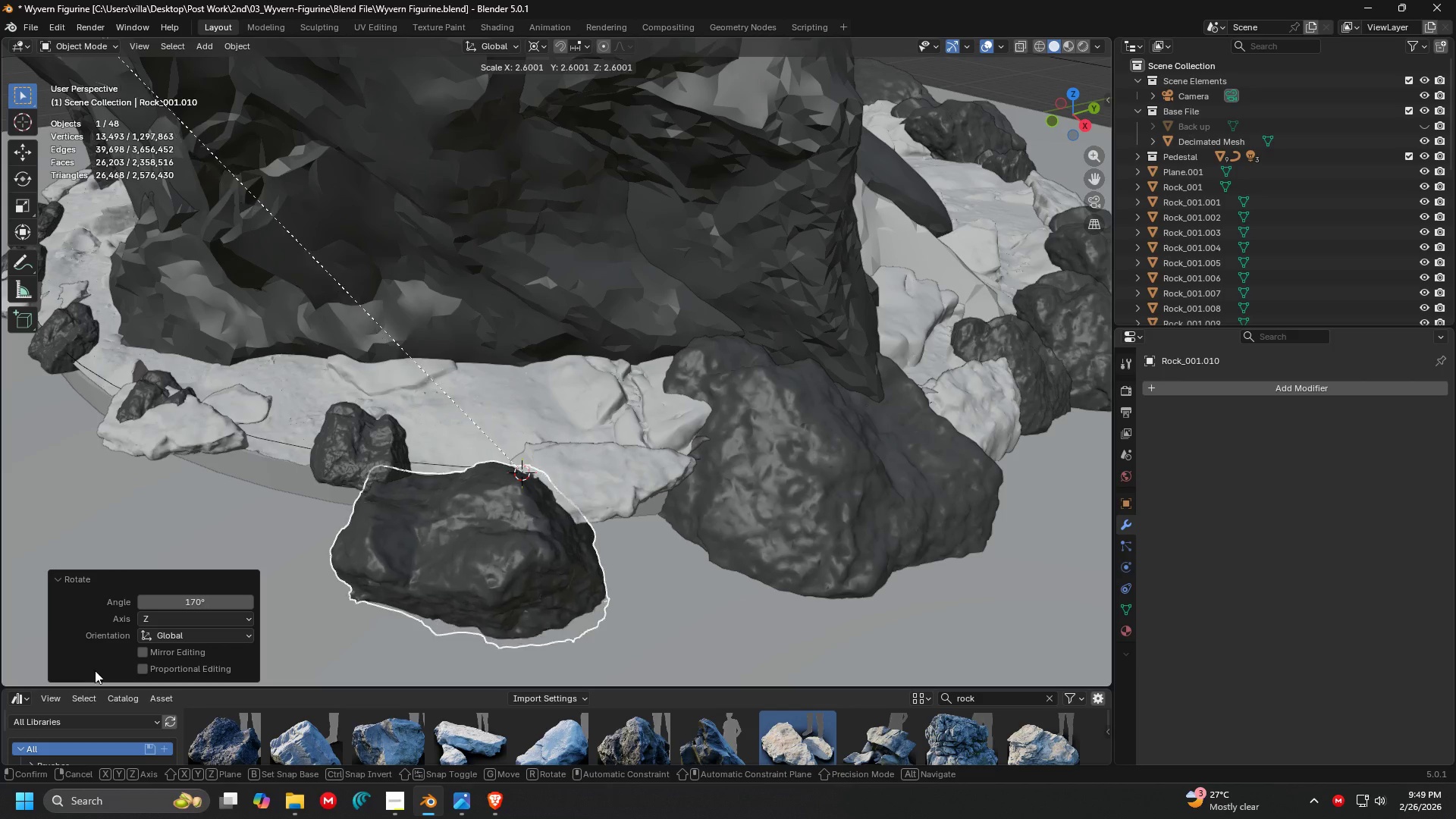 
left_click_drag(start_coordinate=[309, 375], to_coordinate=[307, 381])
 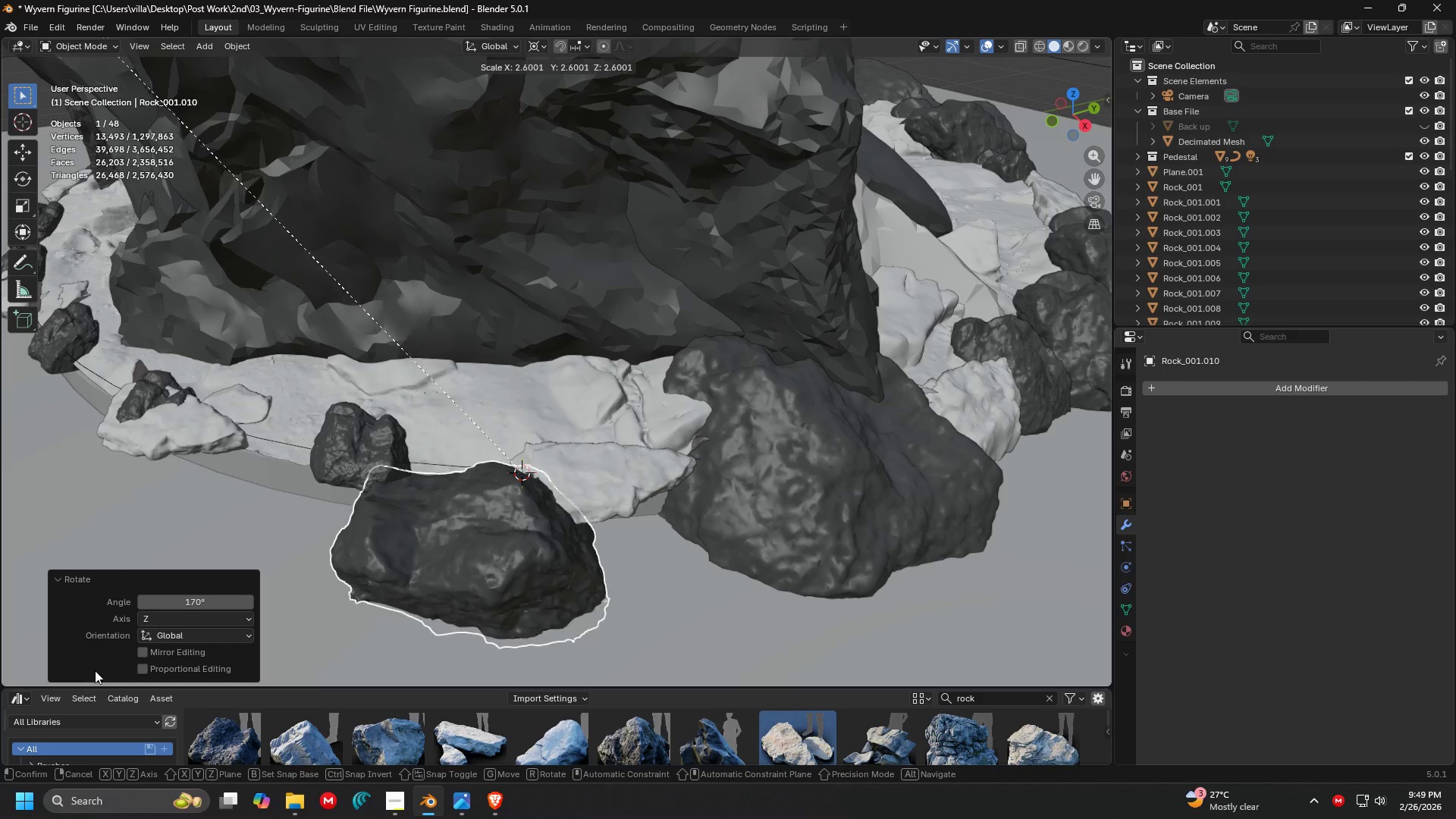 
left_click_drag(start_coordinate=[51, 570], to_coordinate=[60, 580])
 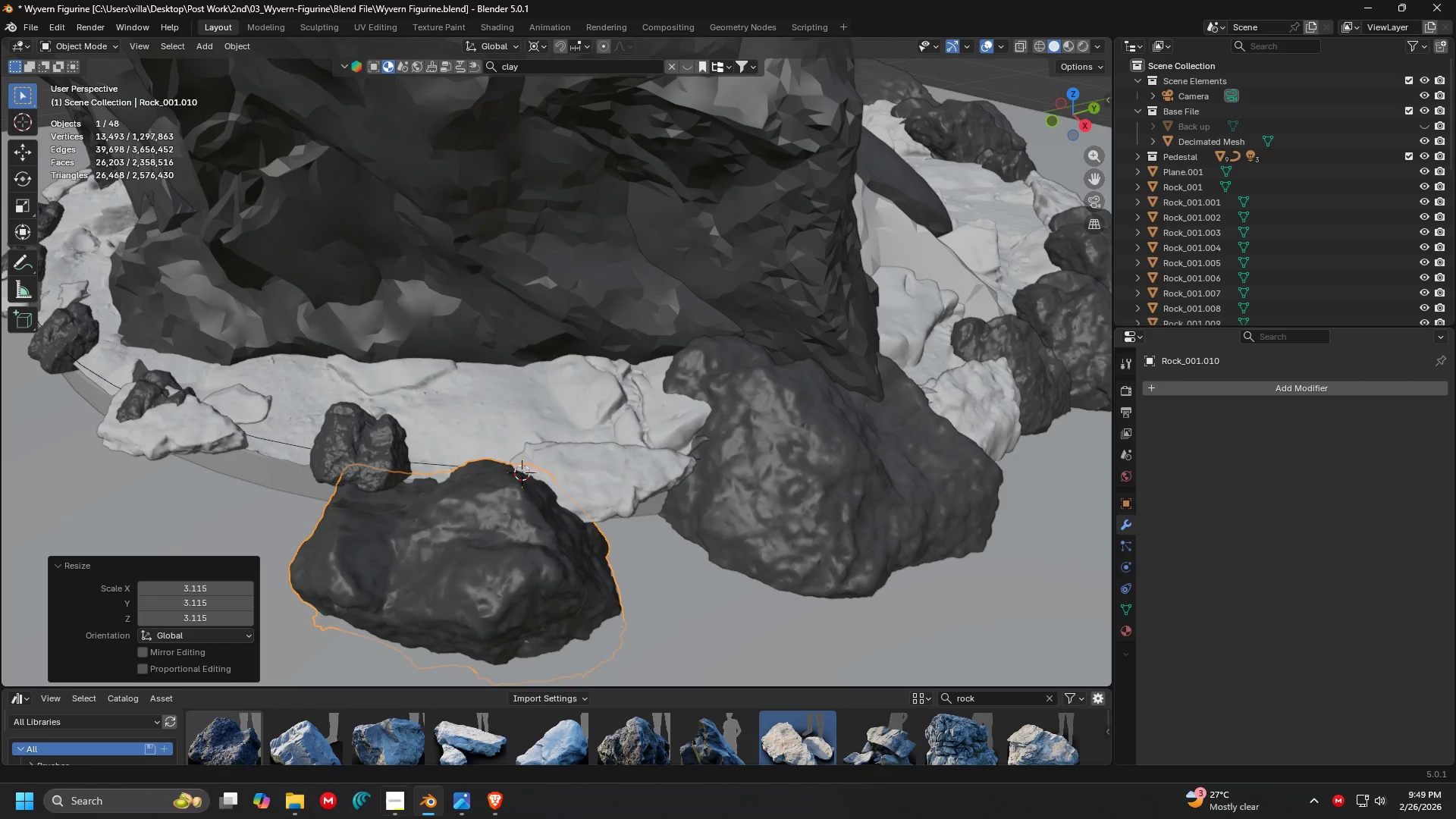 
scroll: coordinate [604, 645], scroll_direction: down, amount: 4.0
 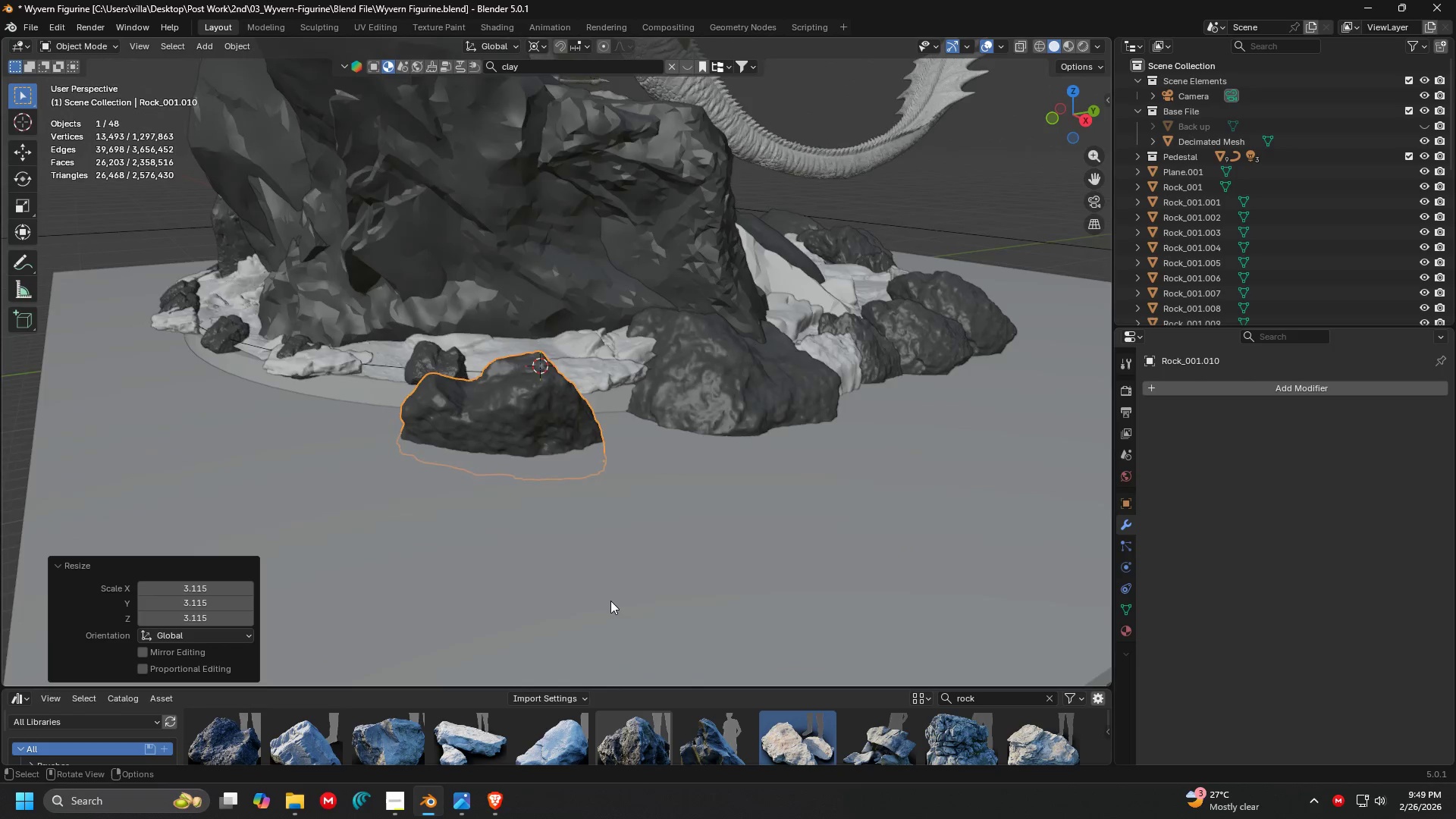 
key(G)
 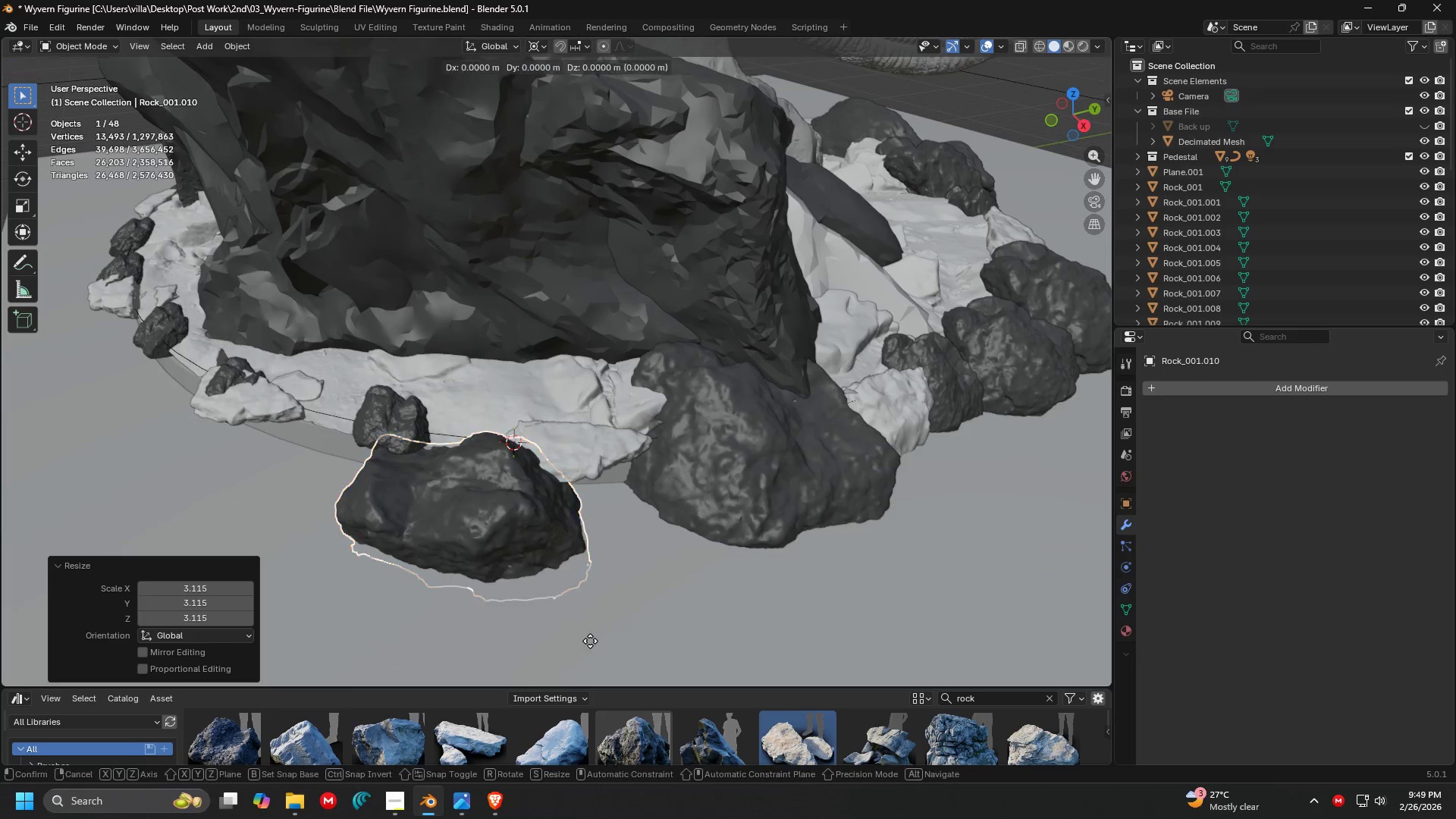 
scroll: coordinate [612, 598], scroll_direction: up, amount: 1.0
 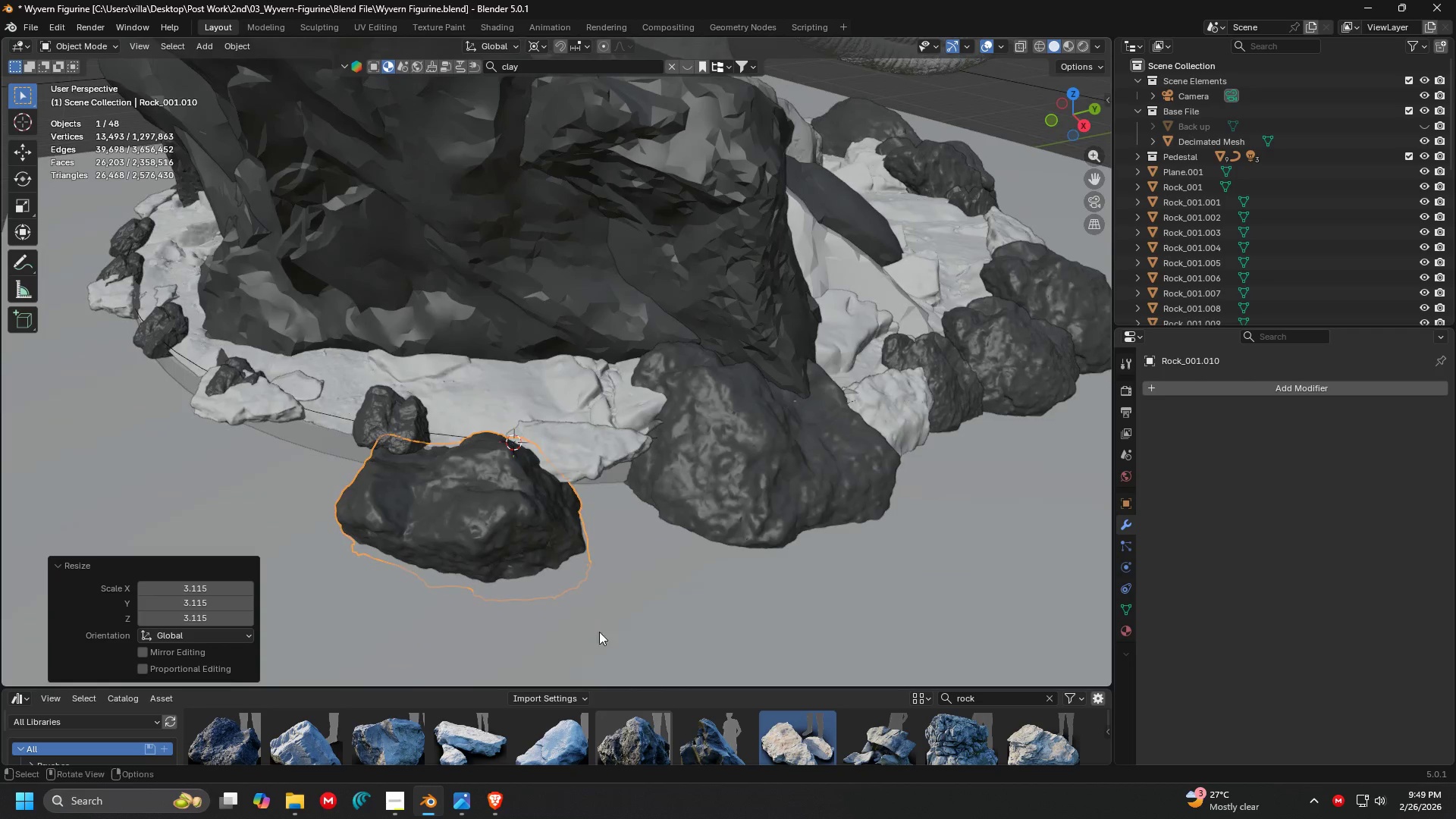 
key(Shift+ShiftLeft)
 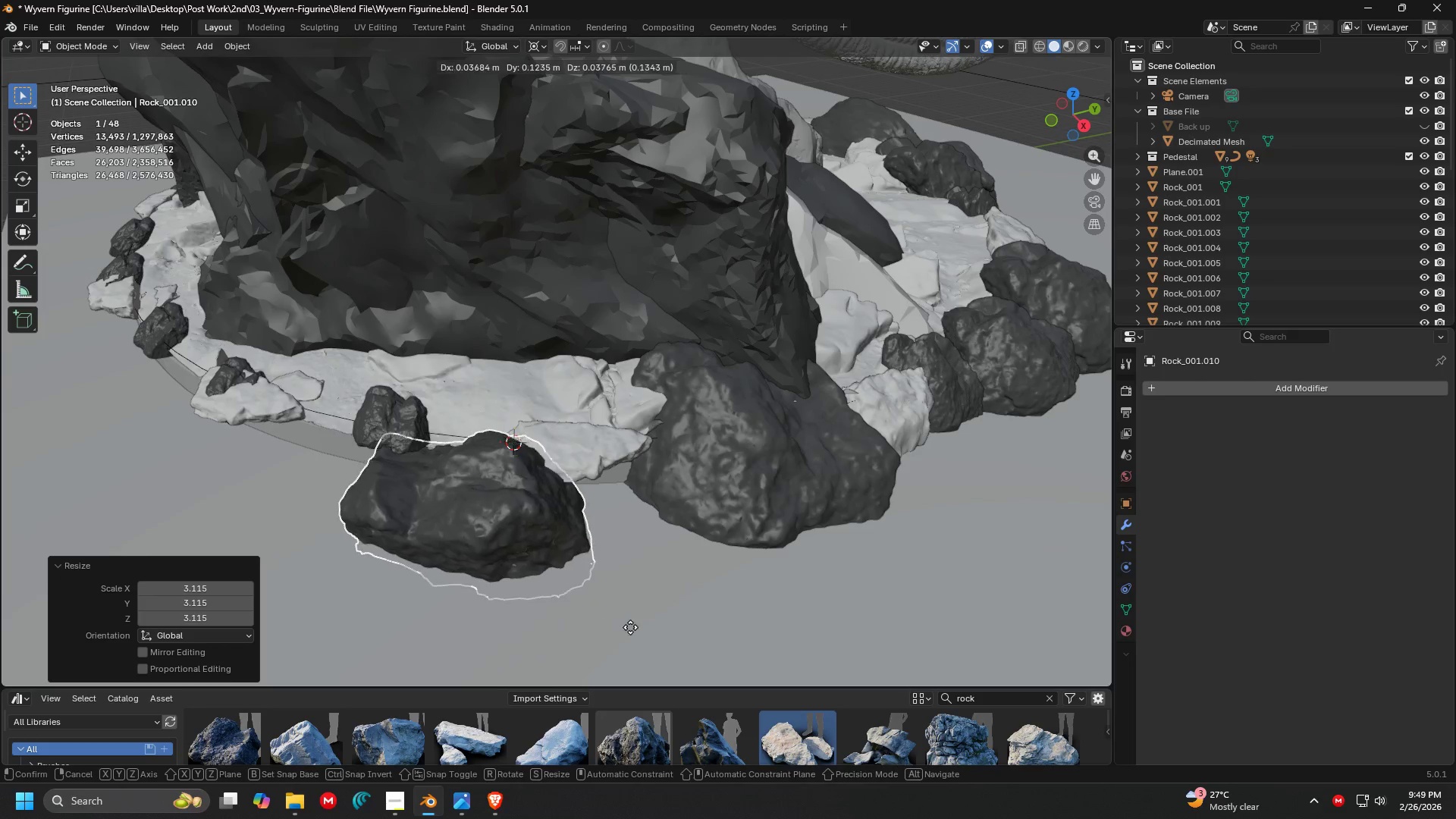 
key(Shift+Z)
 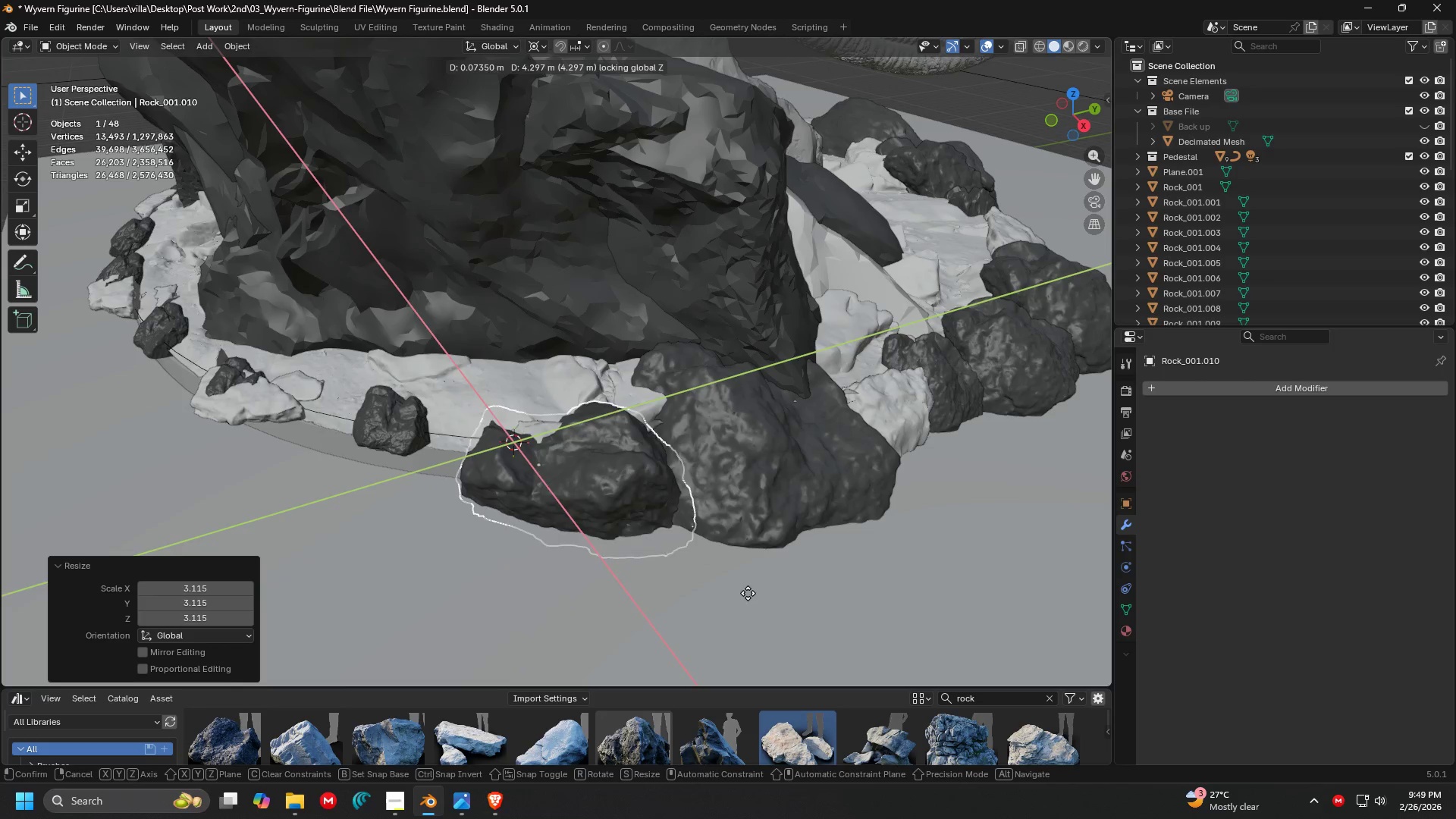 
left_click([758, 592])
 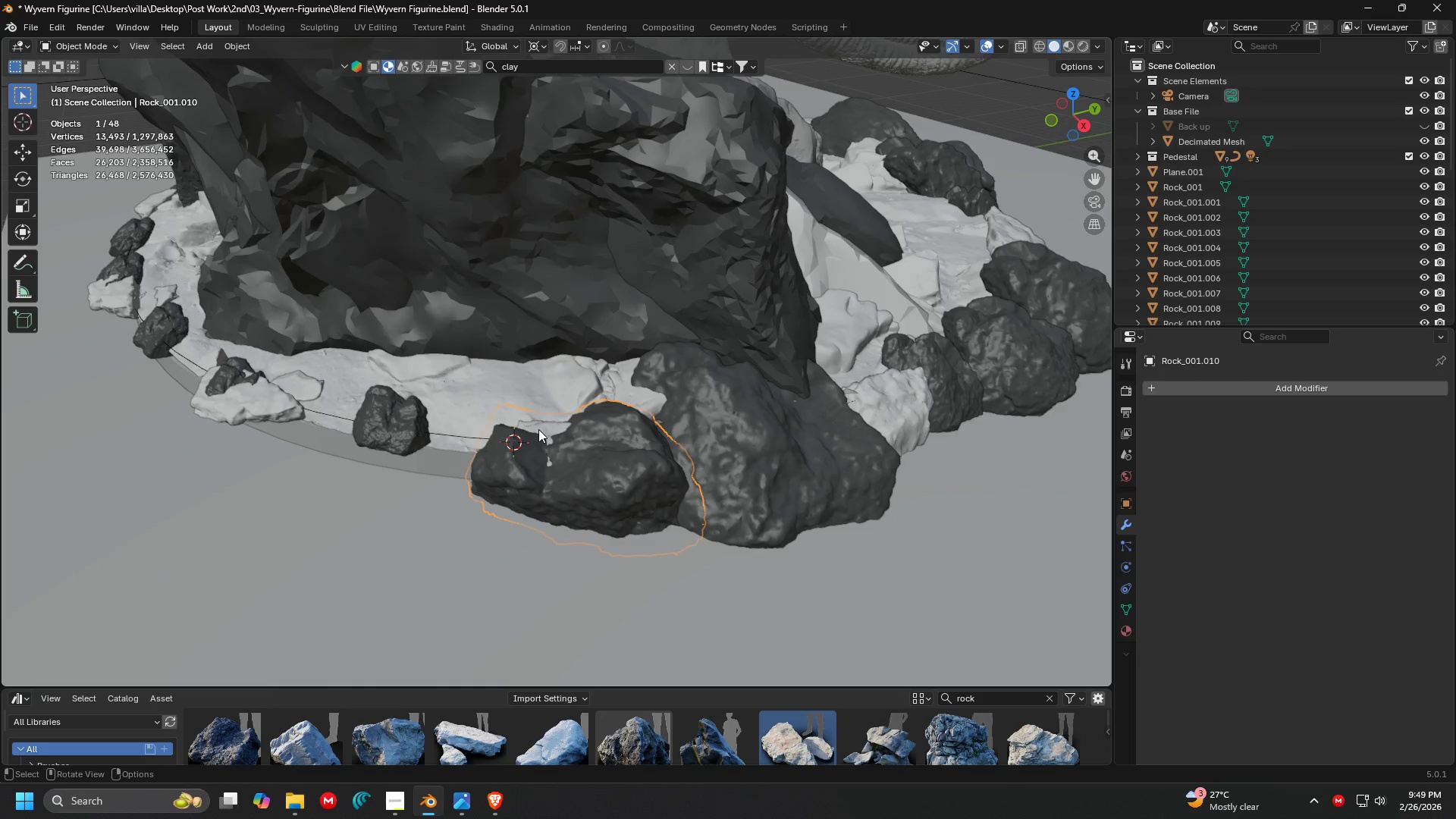 
double_click([538, 429])
 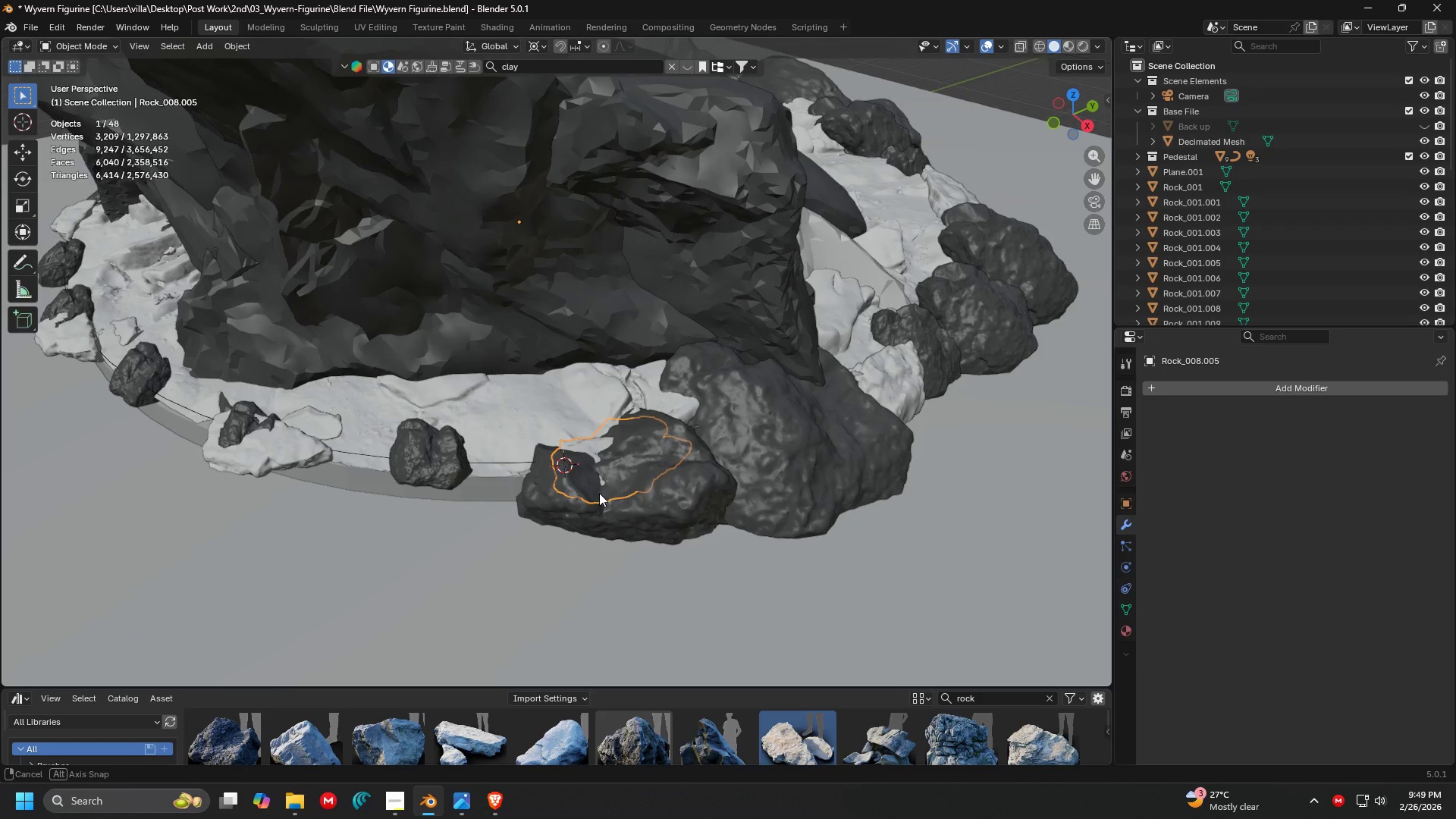 
key(G)
 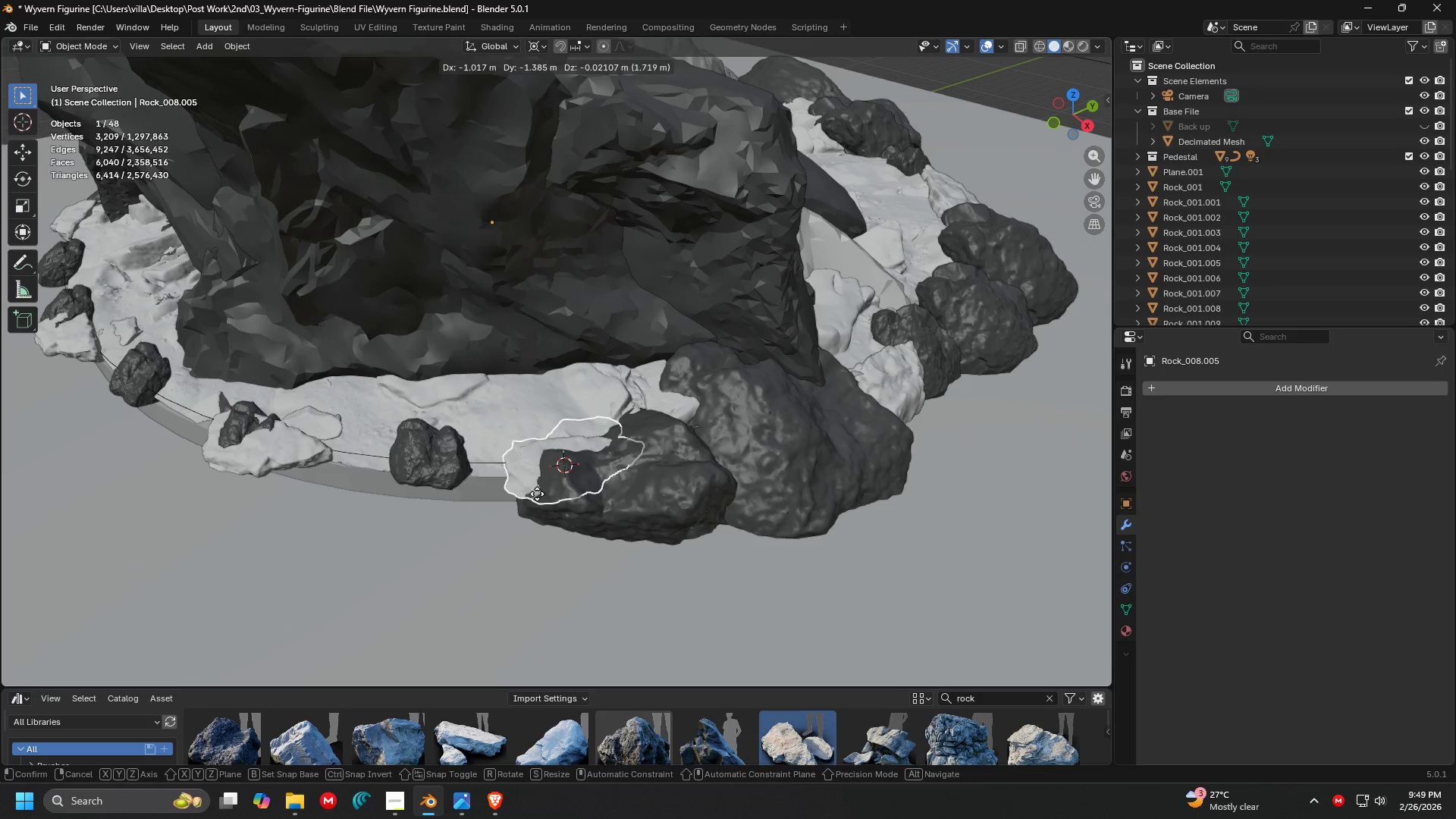 
key(Shift+ShiftLeft)
 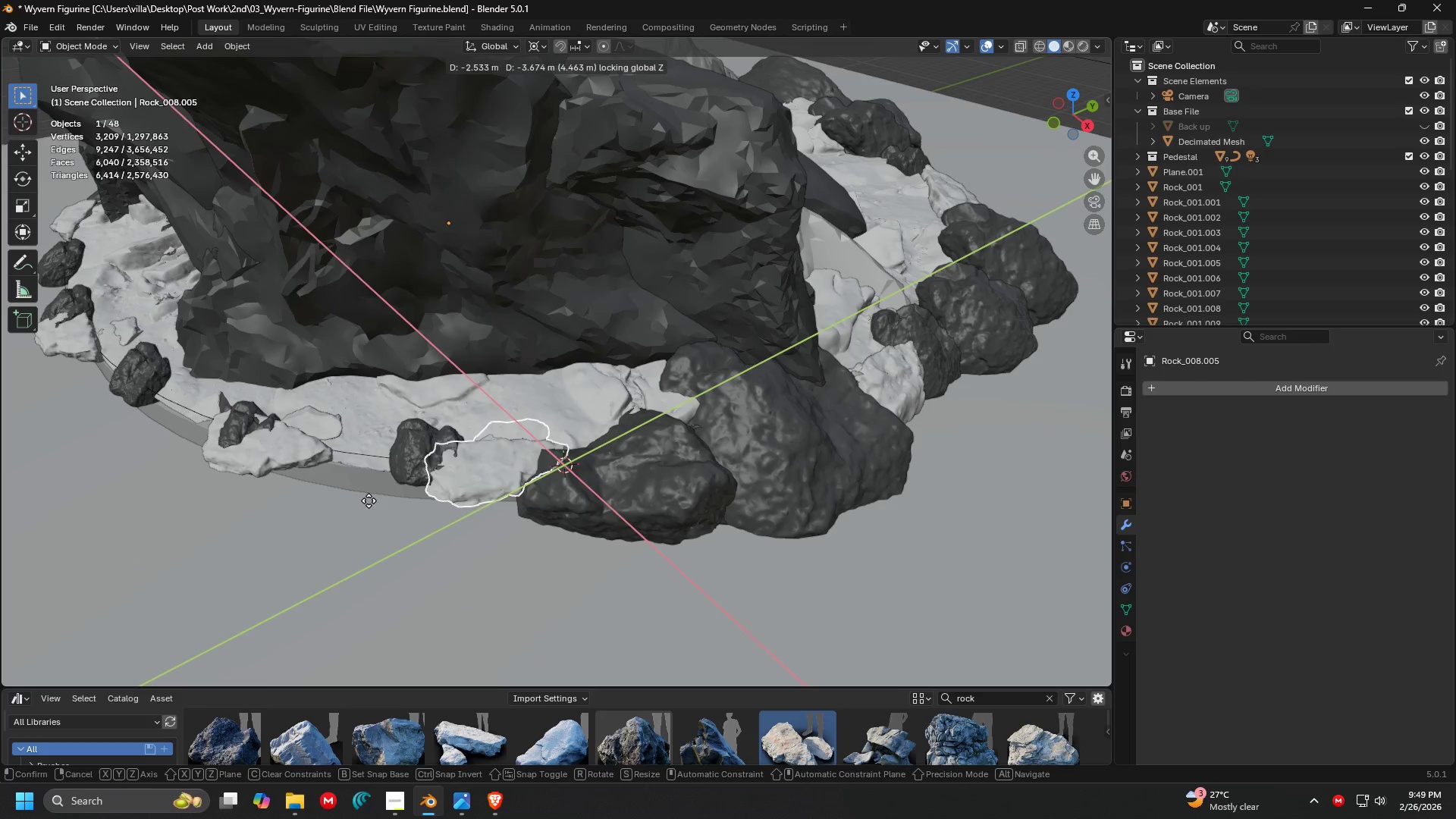 
key(Shift+Z)
 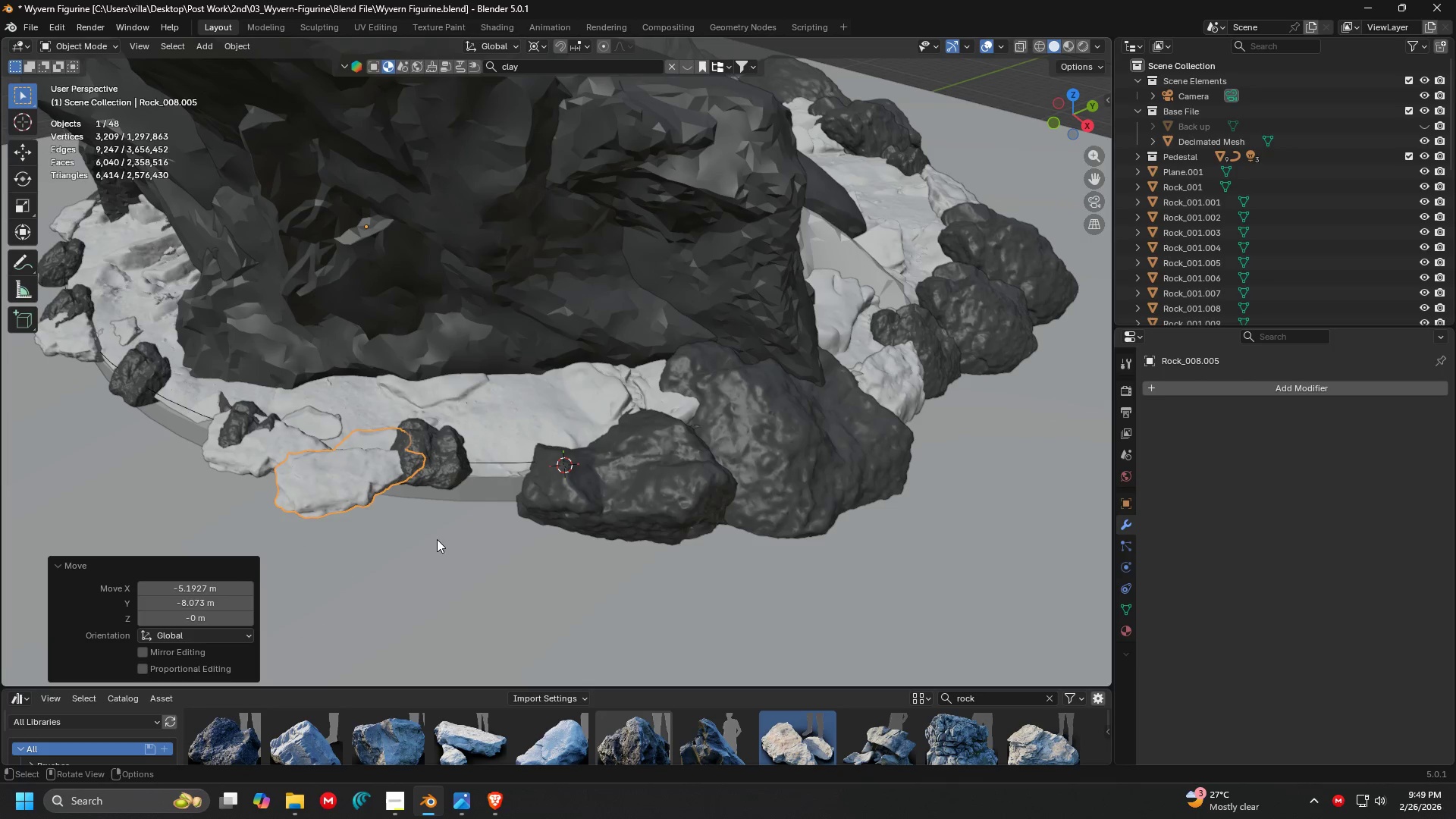 
left_click([458, 463])
 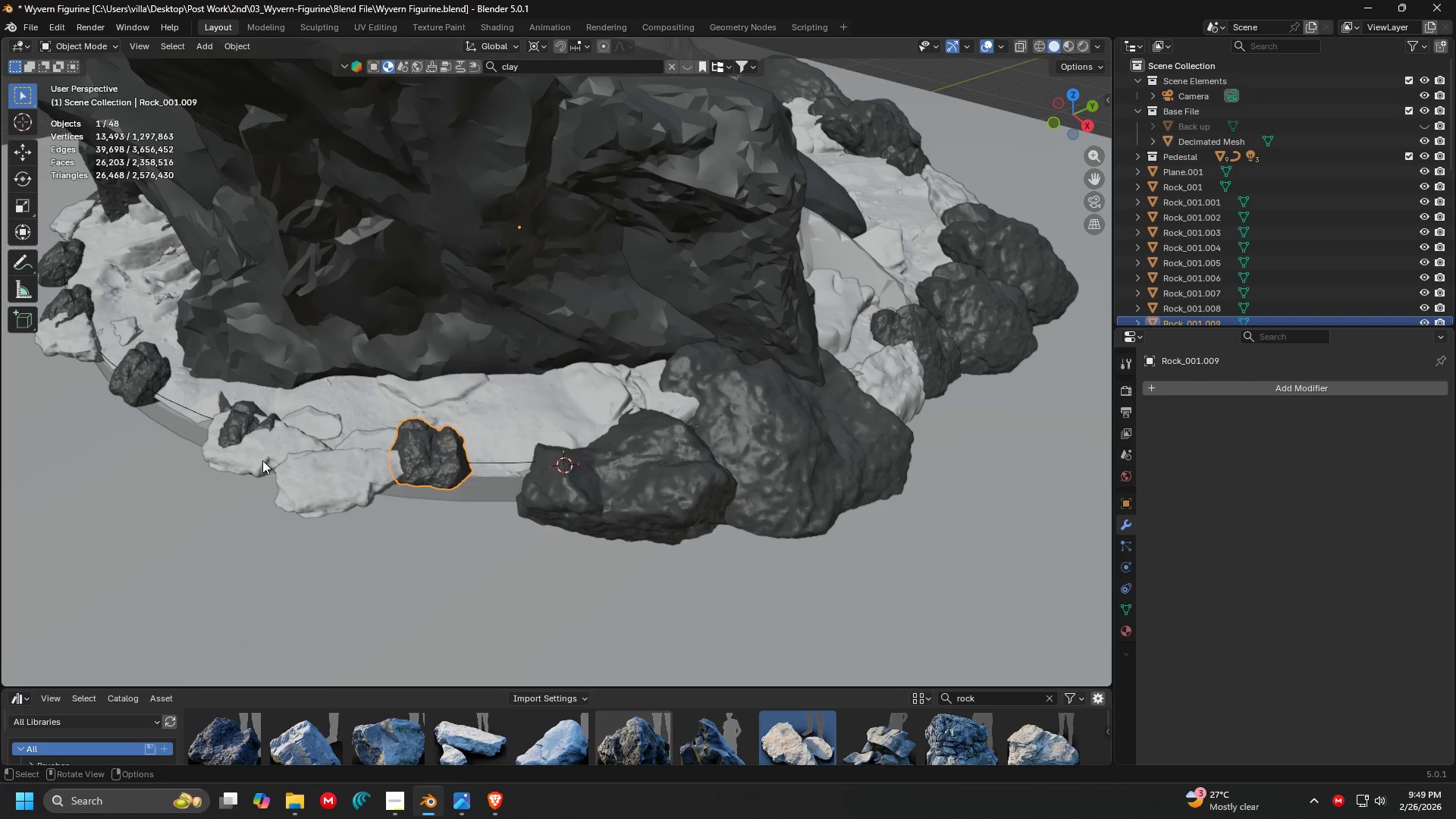 
key(Delete)
 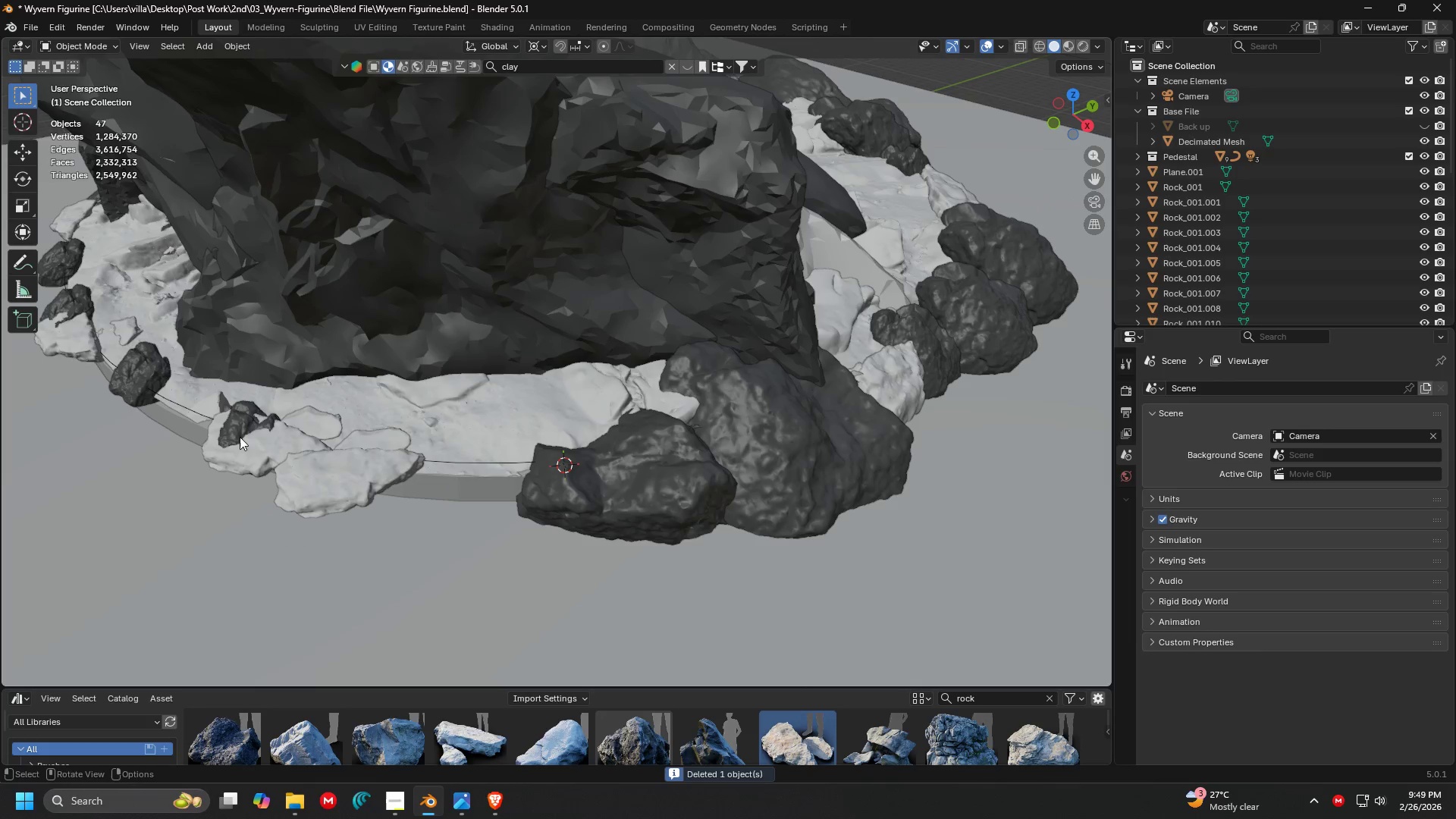 
key(Backspace)
 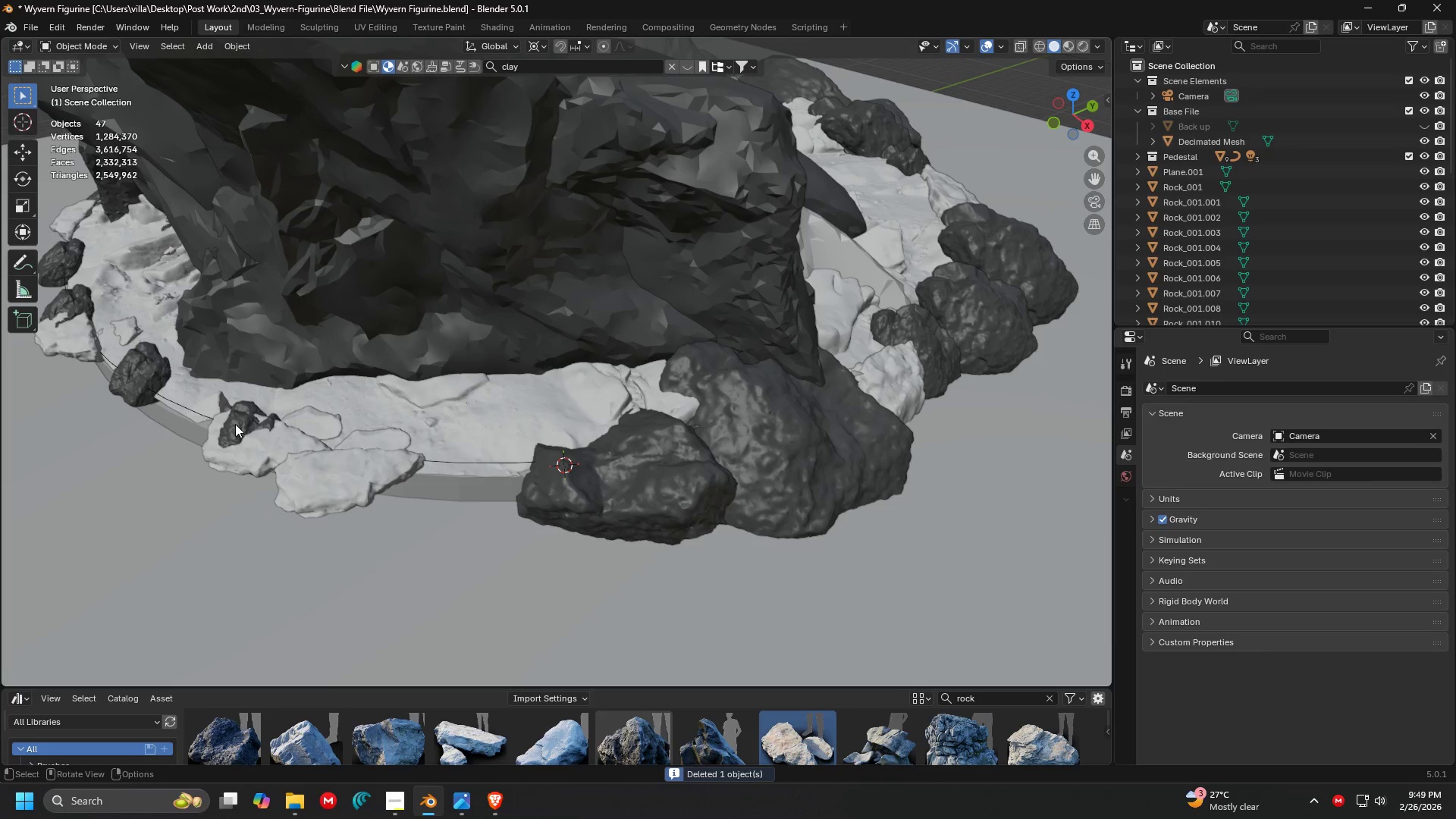 
key(Delete)
 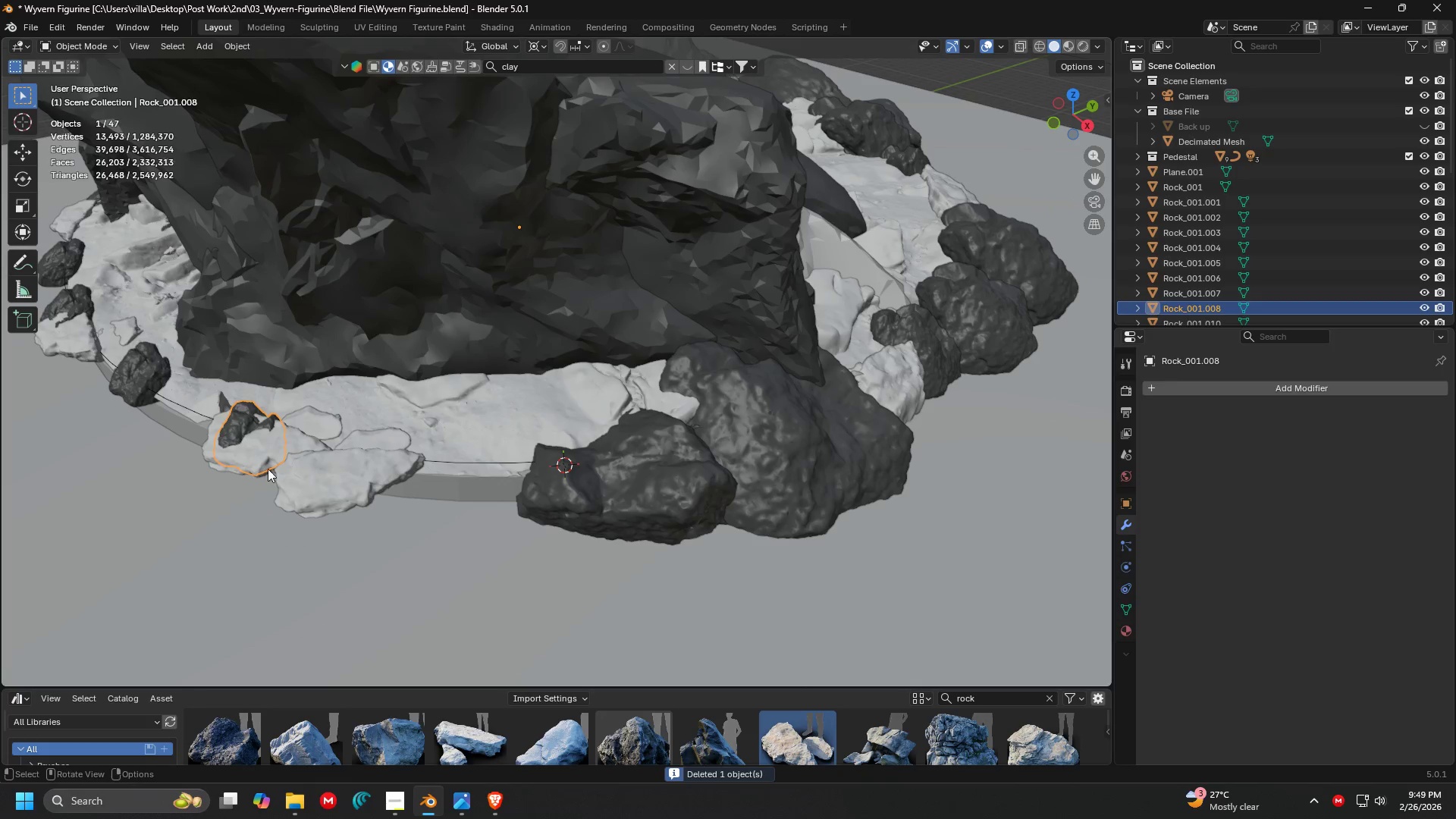 
key(Backspace)
 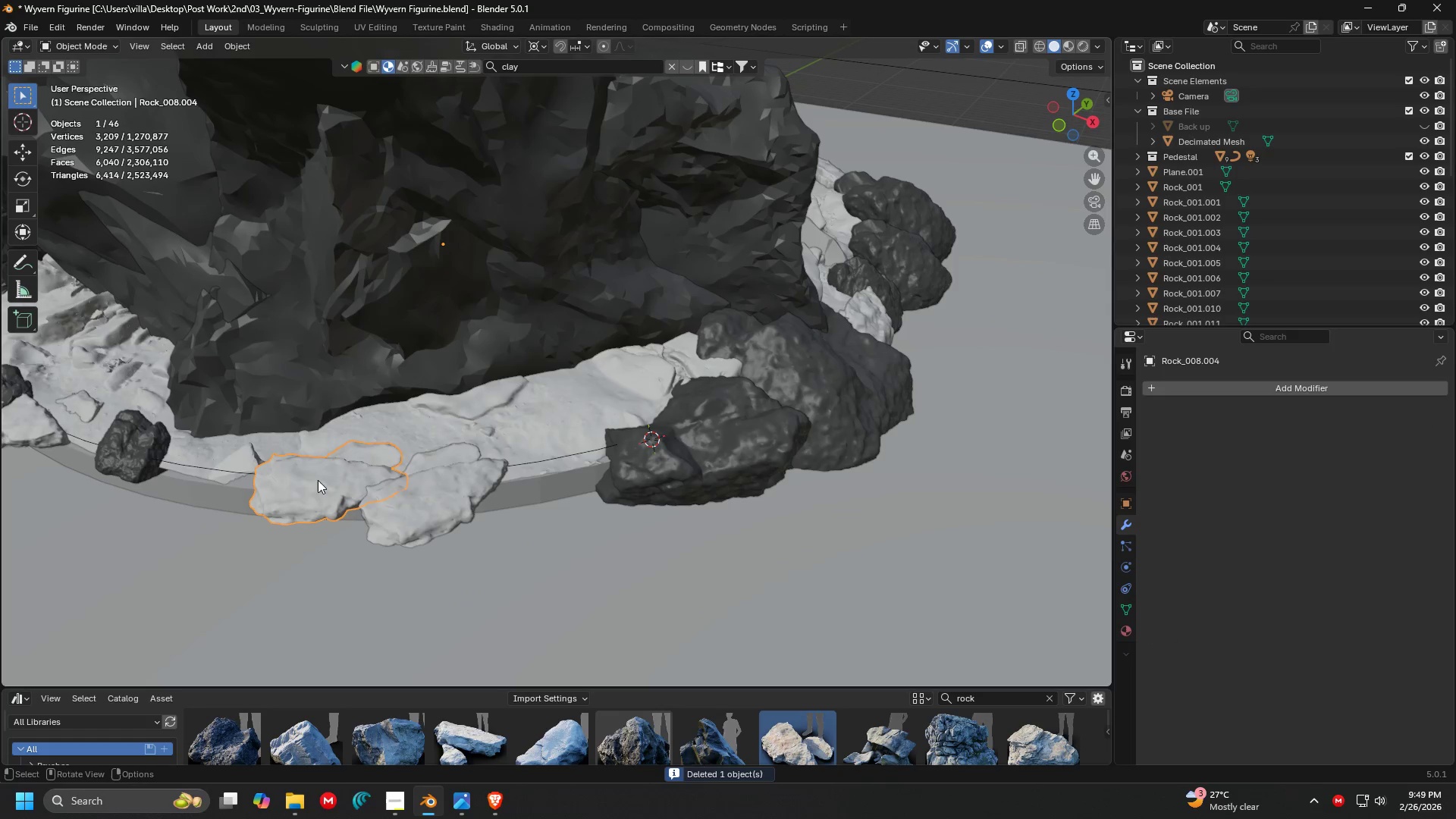 
key(Delete)
 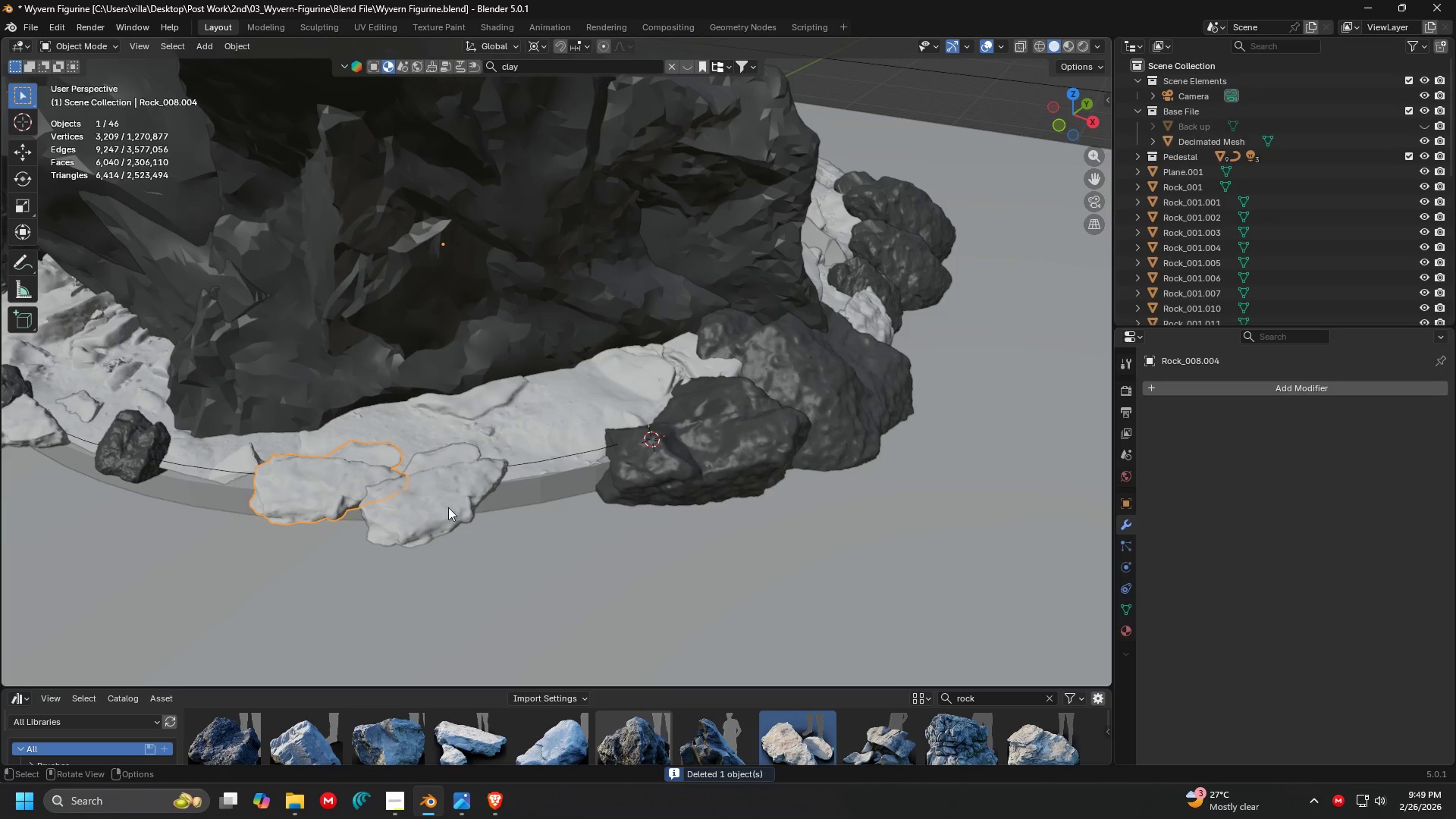 
key(Backspace)
 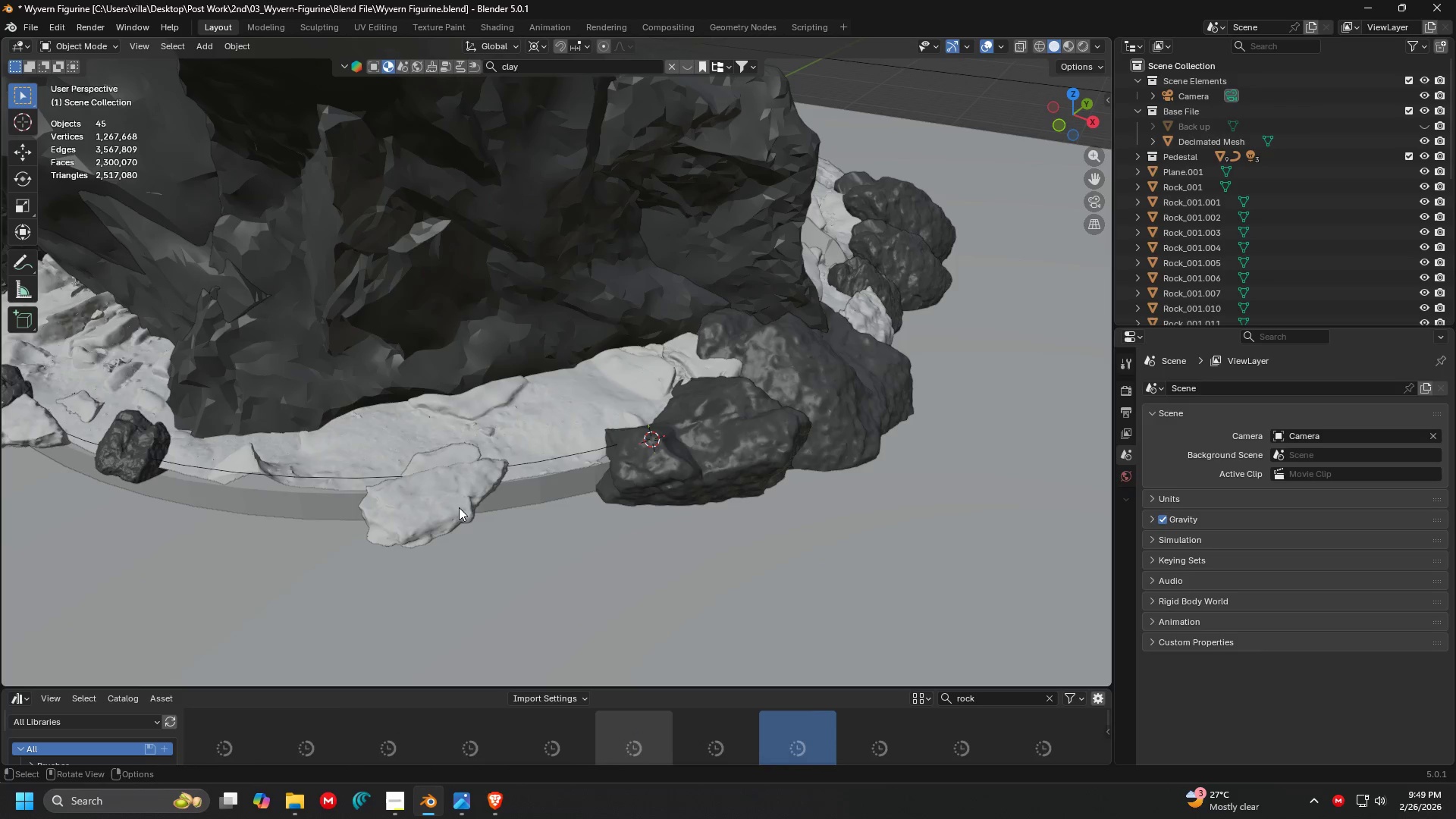 
left_click([459, 507])
 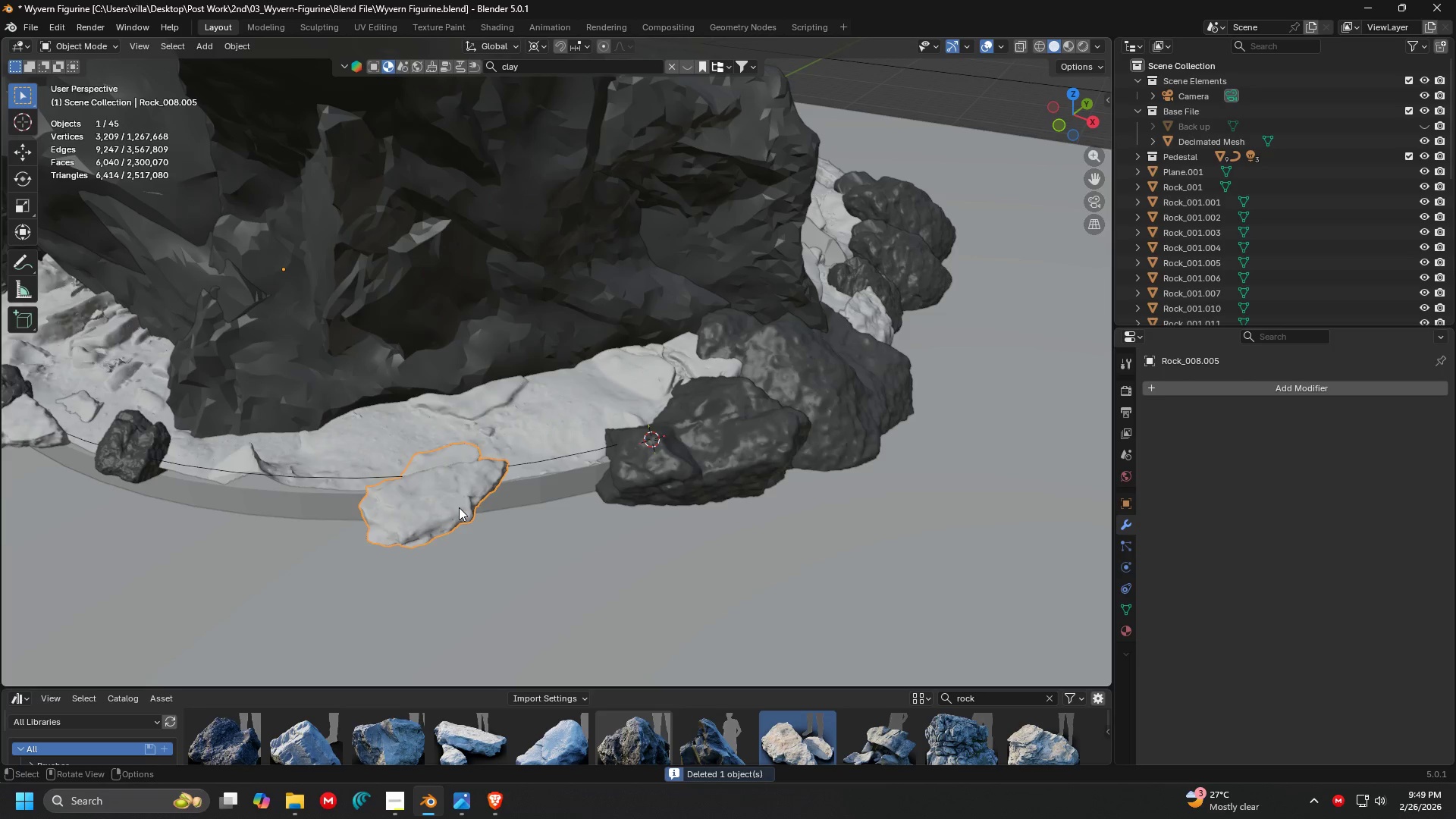 
scroll: coordinate [489, 521], scroll_direction: down, amount: 1.0
 